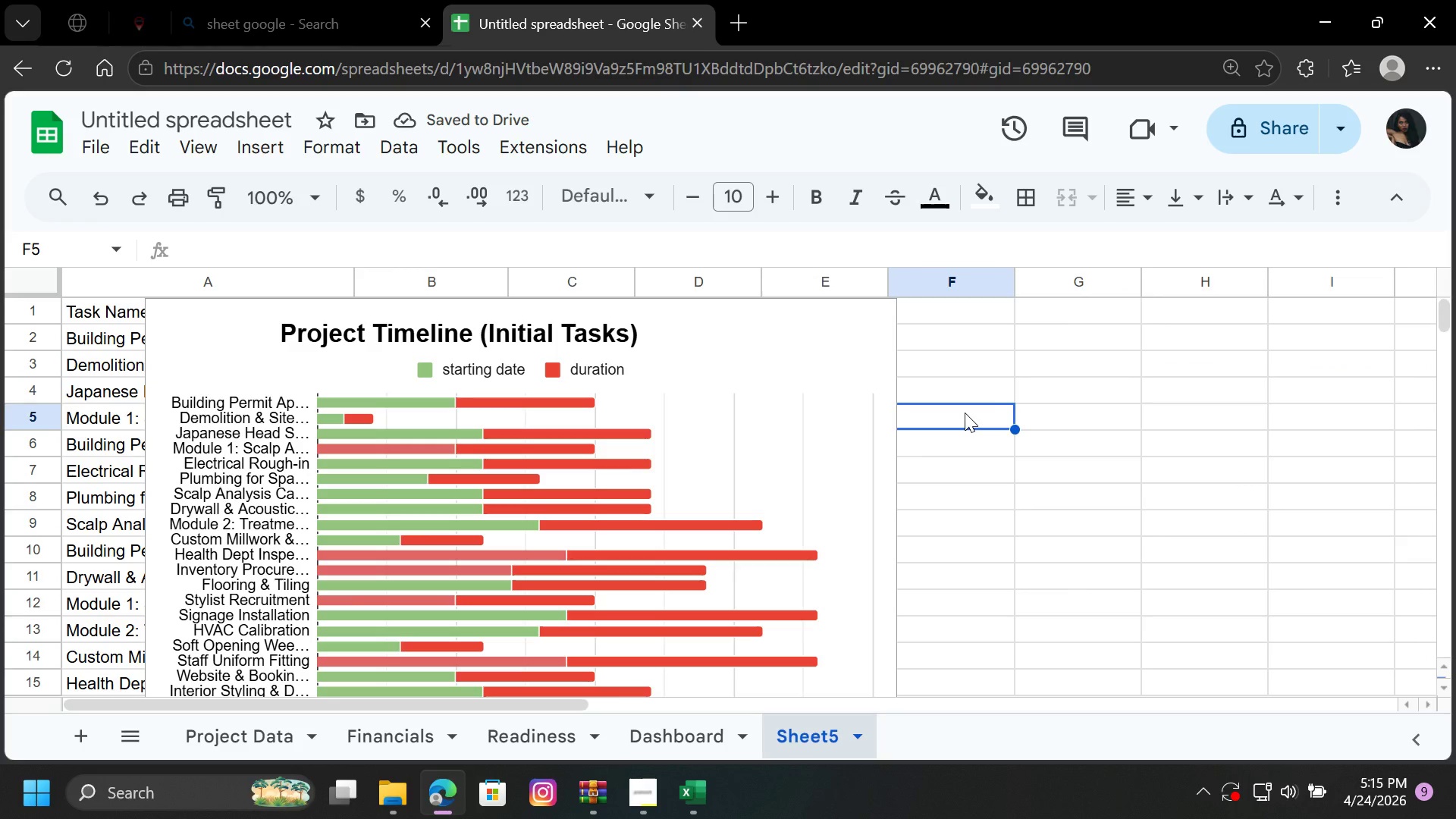 
left_click([819, 374])
 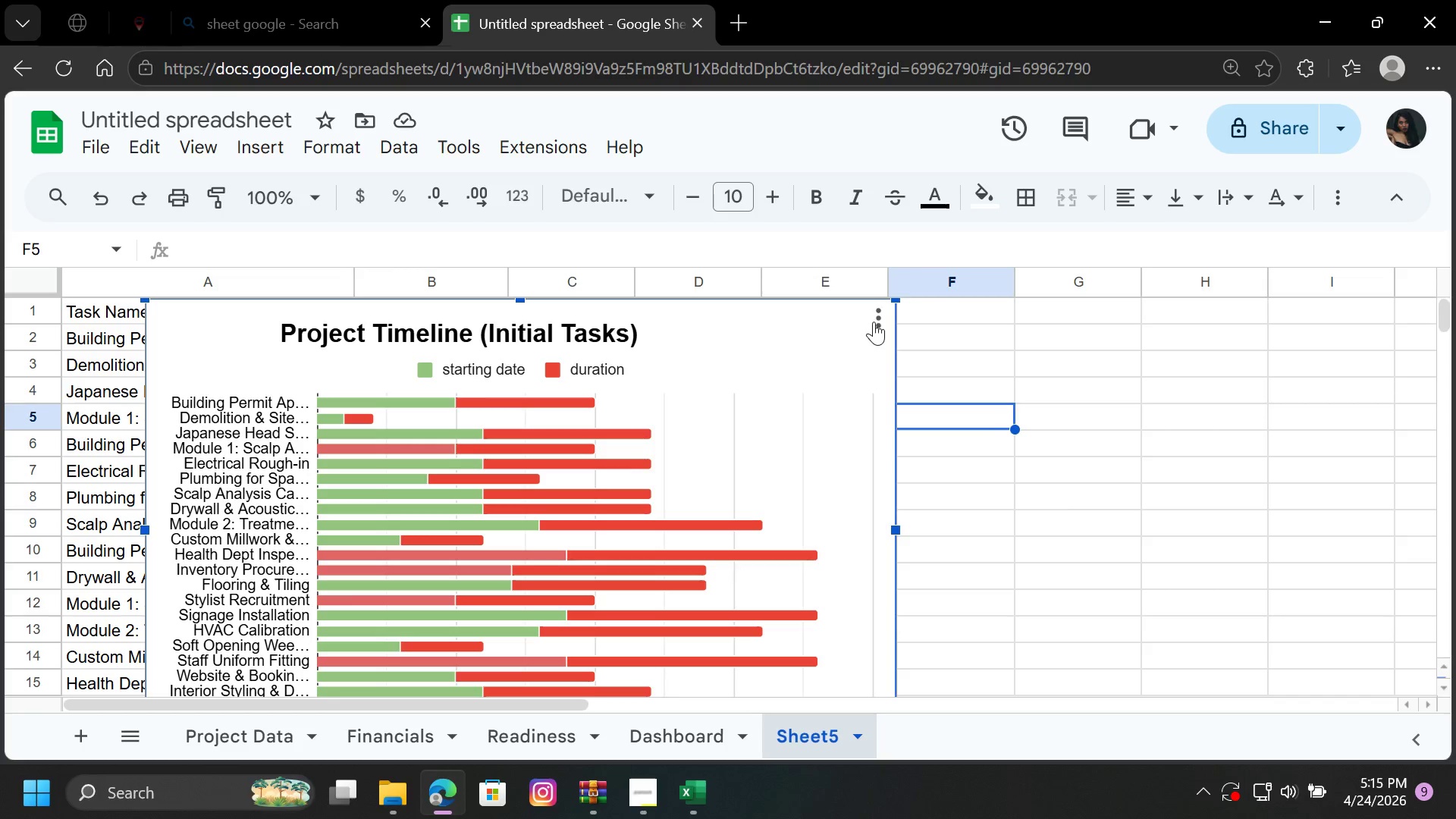 
scroll: coordinate [1009, 402], scroll_direction: up, amount: 1.0
 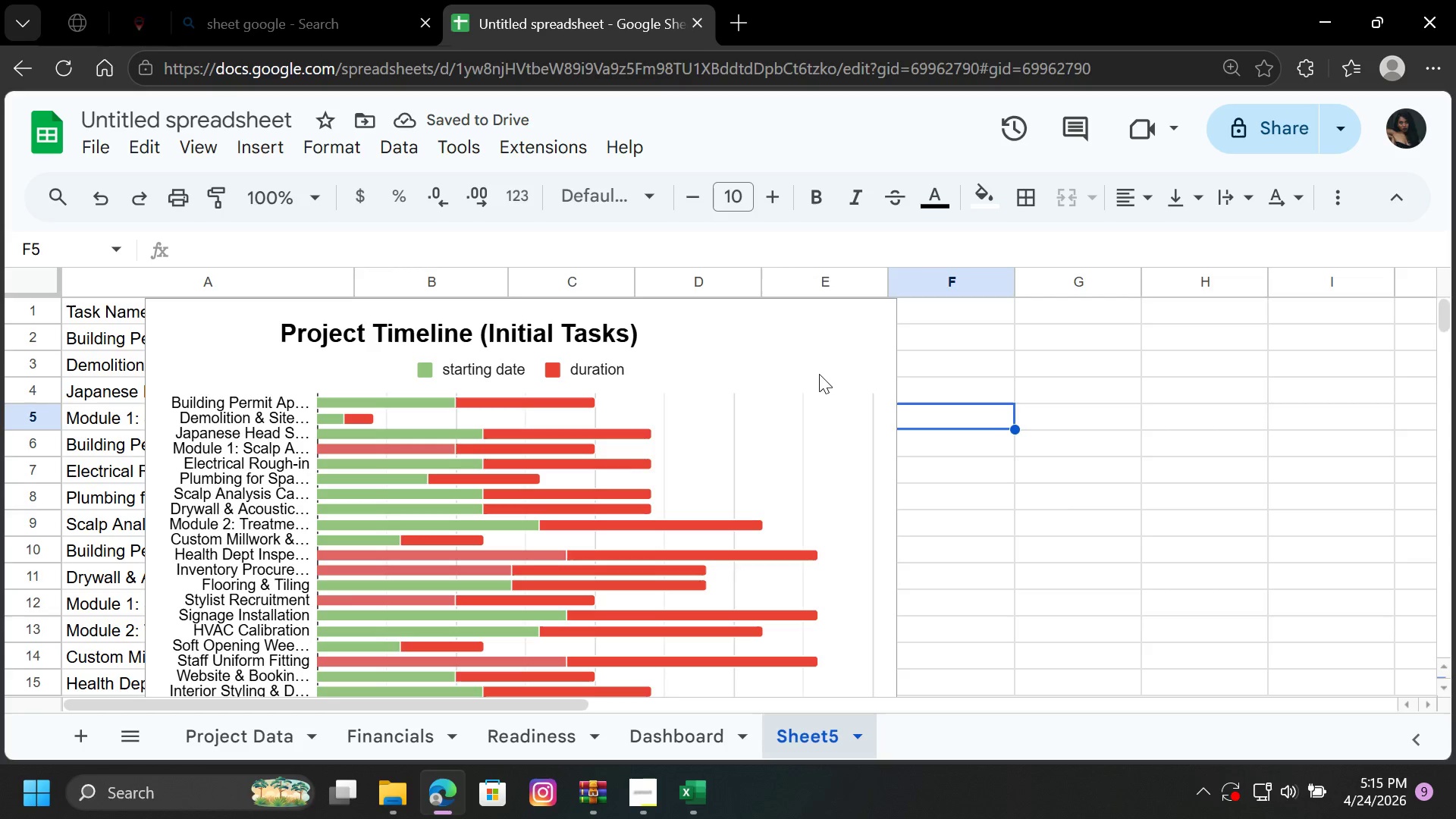 
left_click([874, 320])
 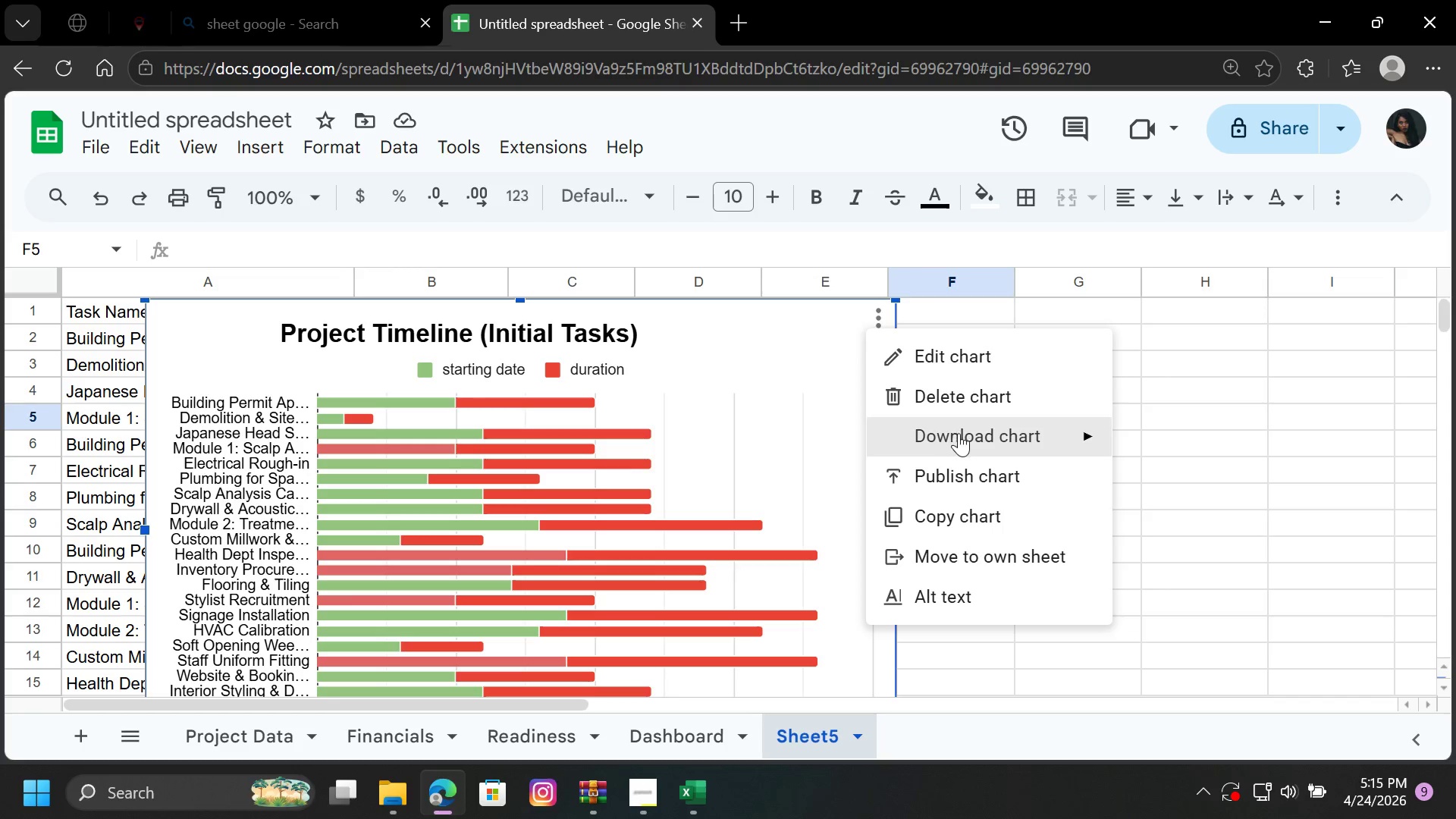 
left_click([975, 514])
 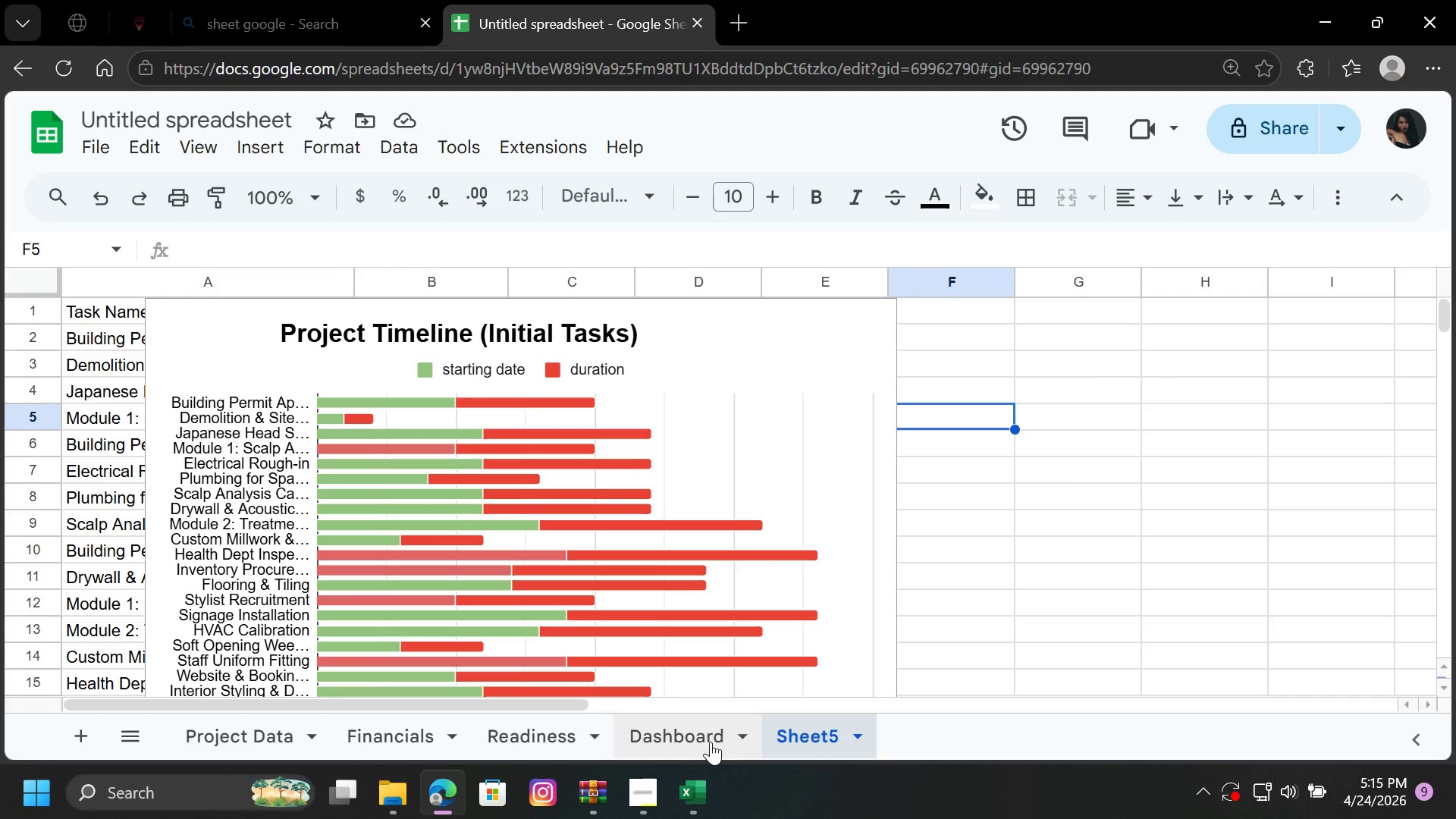 
left_click([704, 737])
 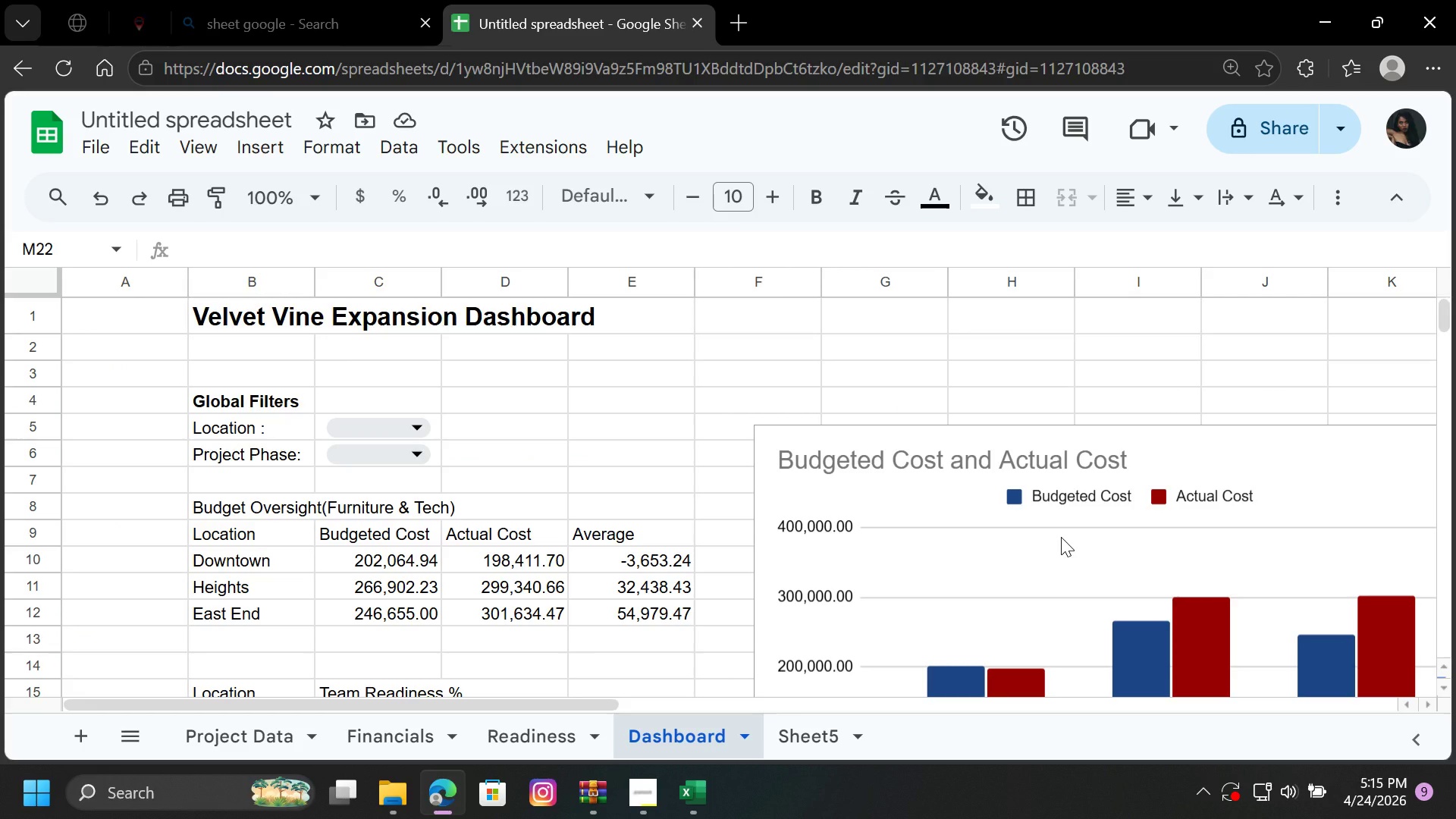 
scroll: coordinate [1061, 537], scroll_direction: up, amount: 3.0
 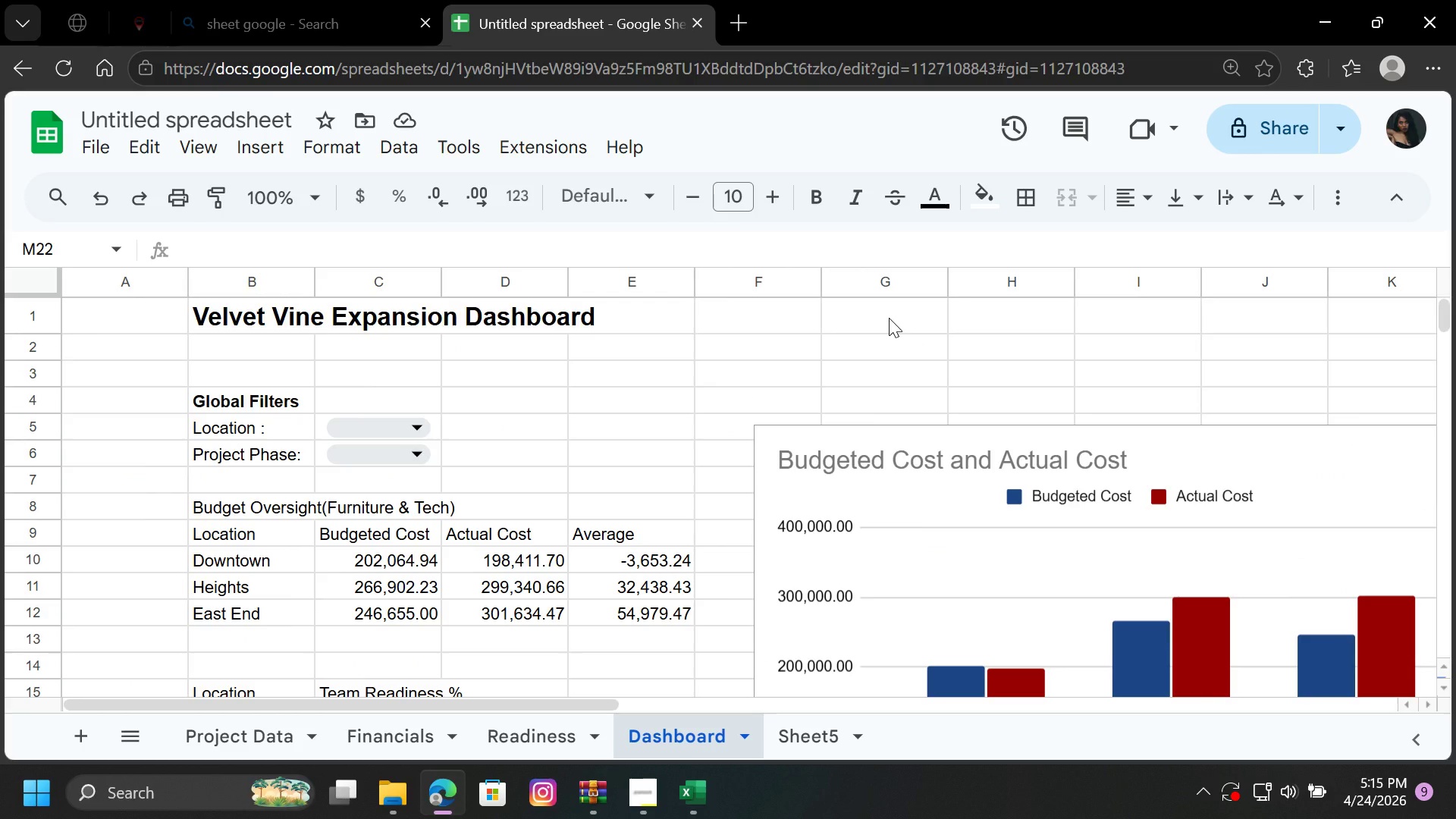 
left_click([889, 318])
 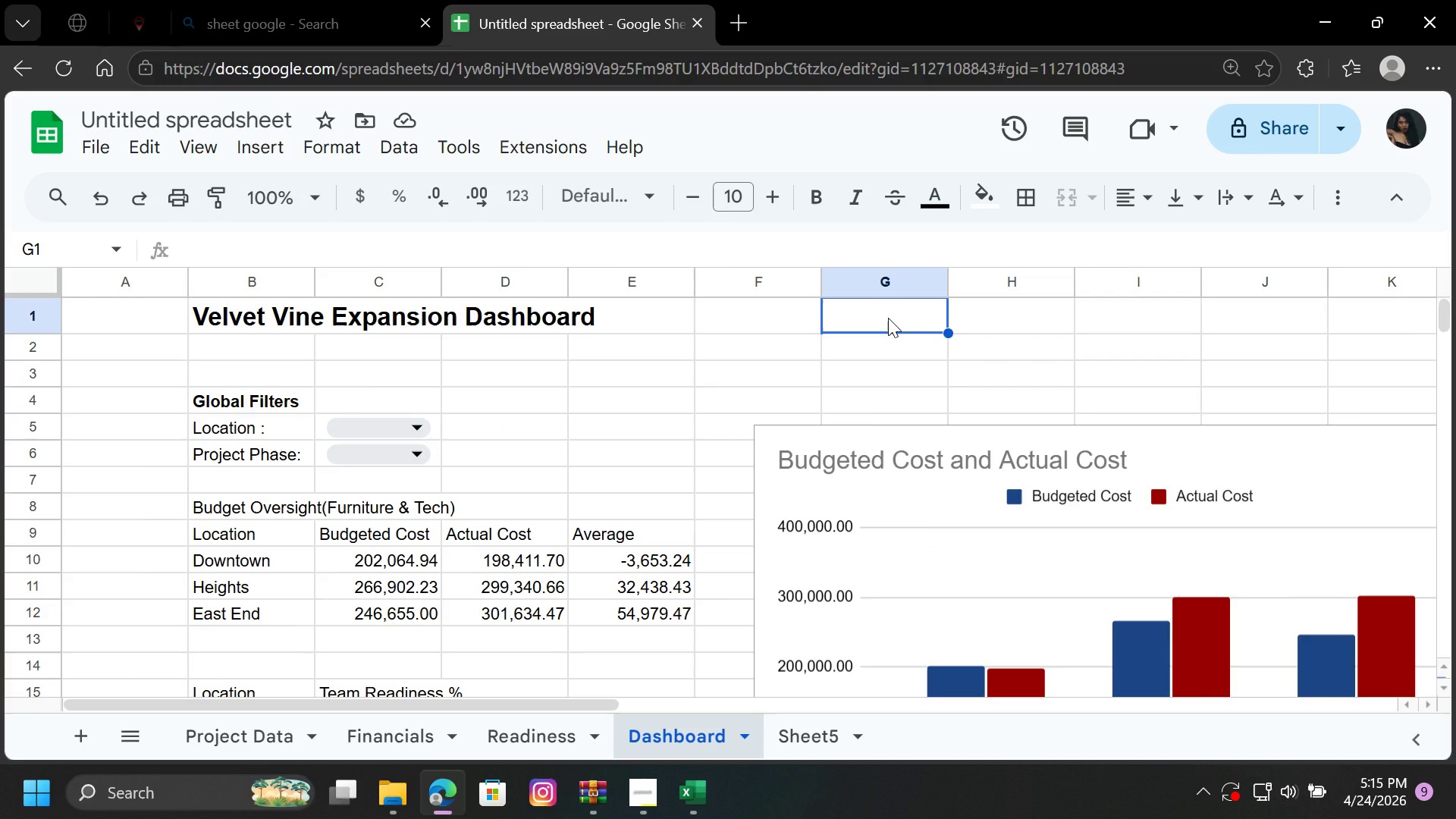 
key(Control+V)
 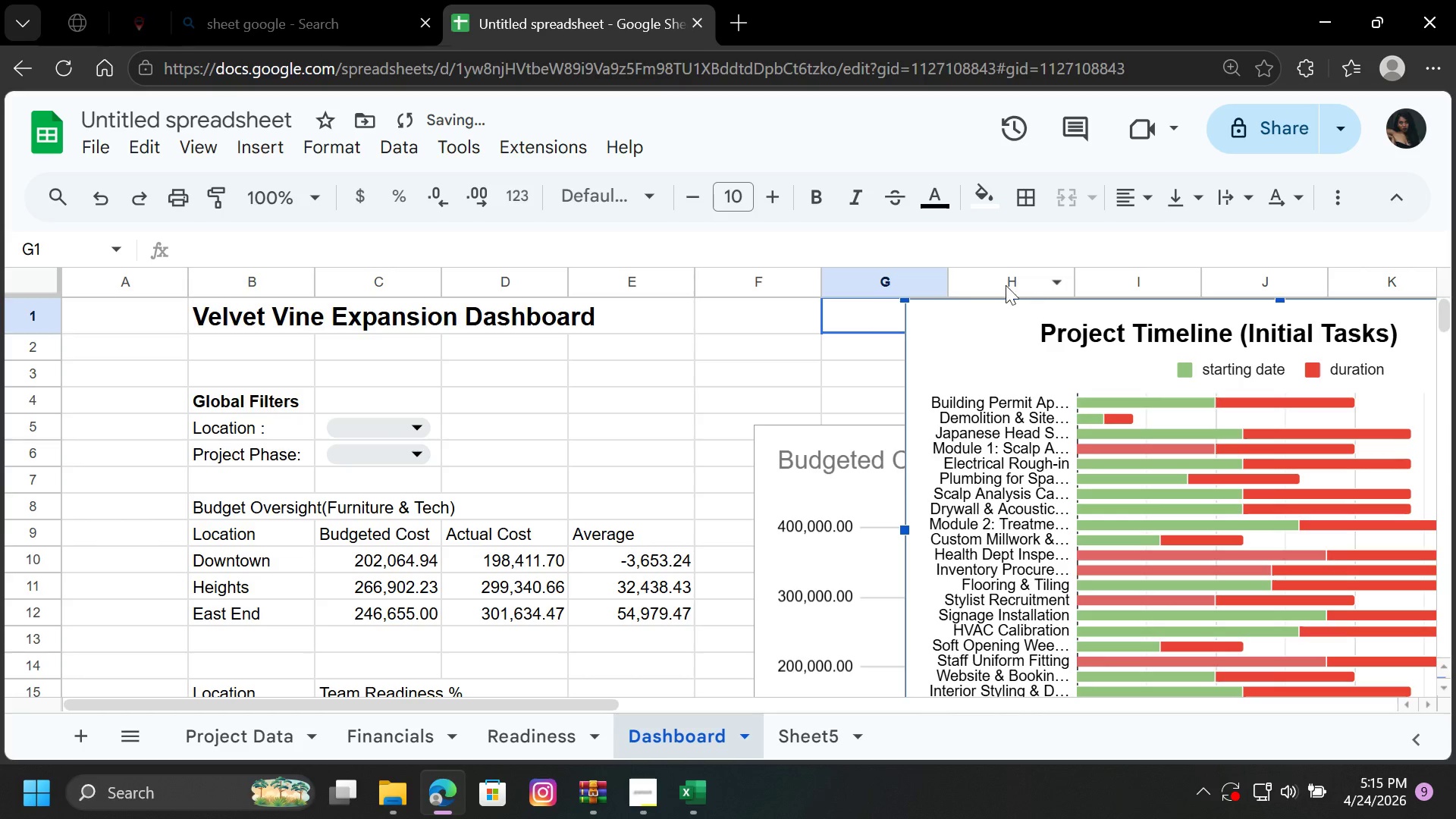 
left_click([718, 375])
 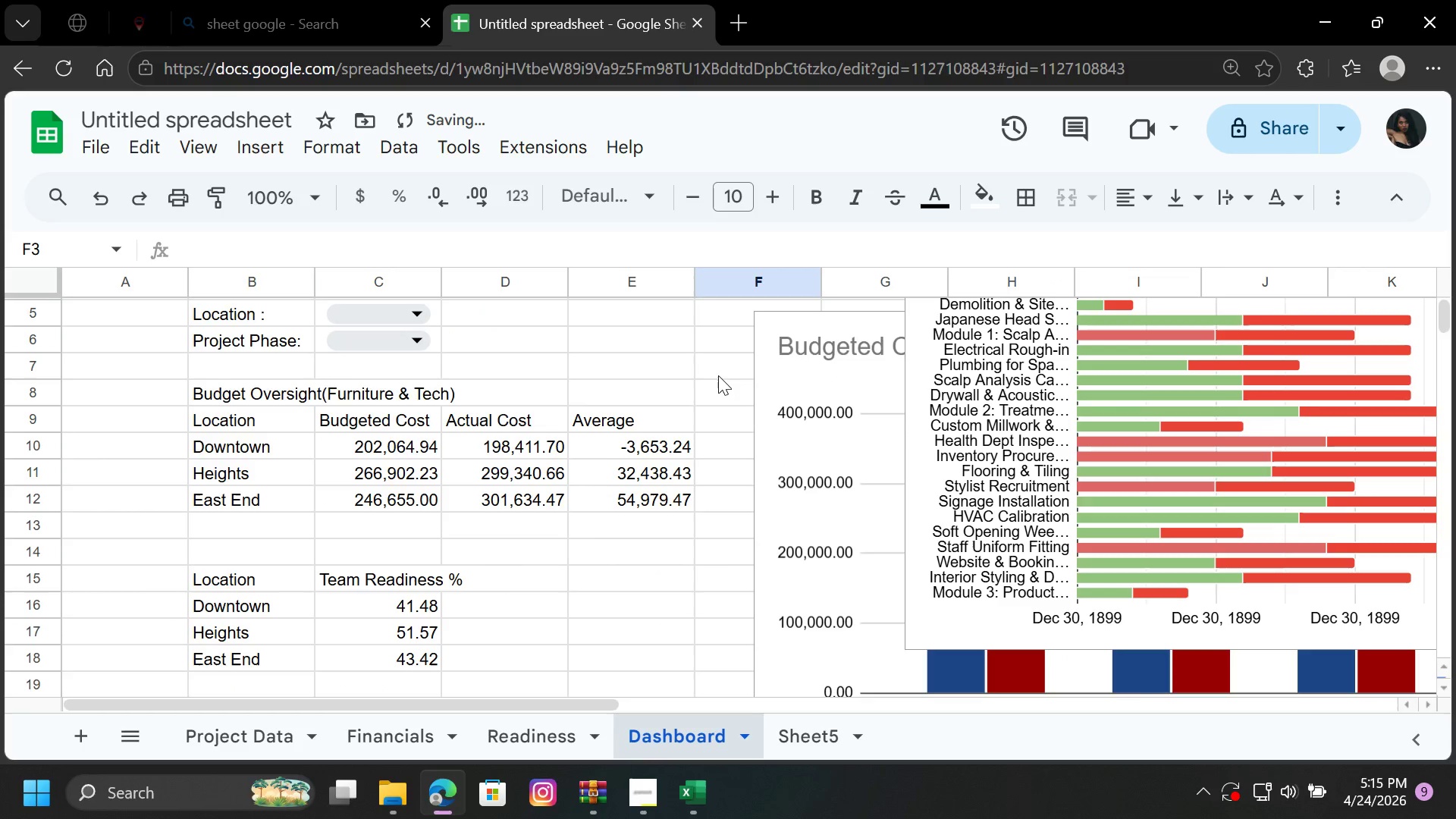 
scroll: coordinate [718, 375], scroll_direction: down, amount: 1.0
 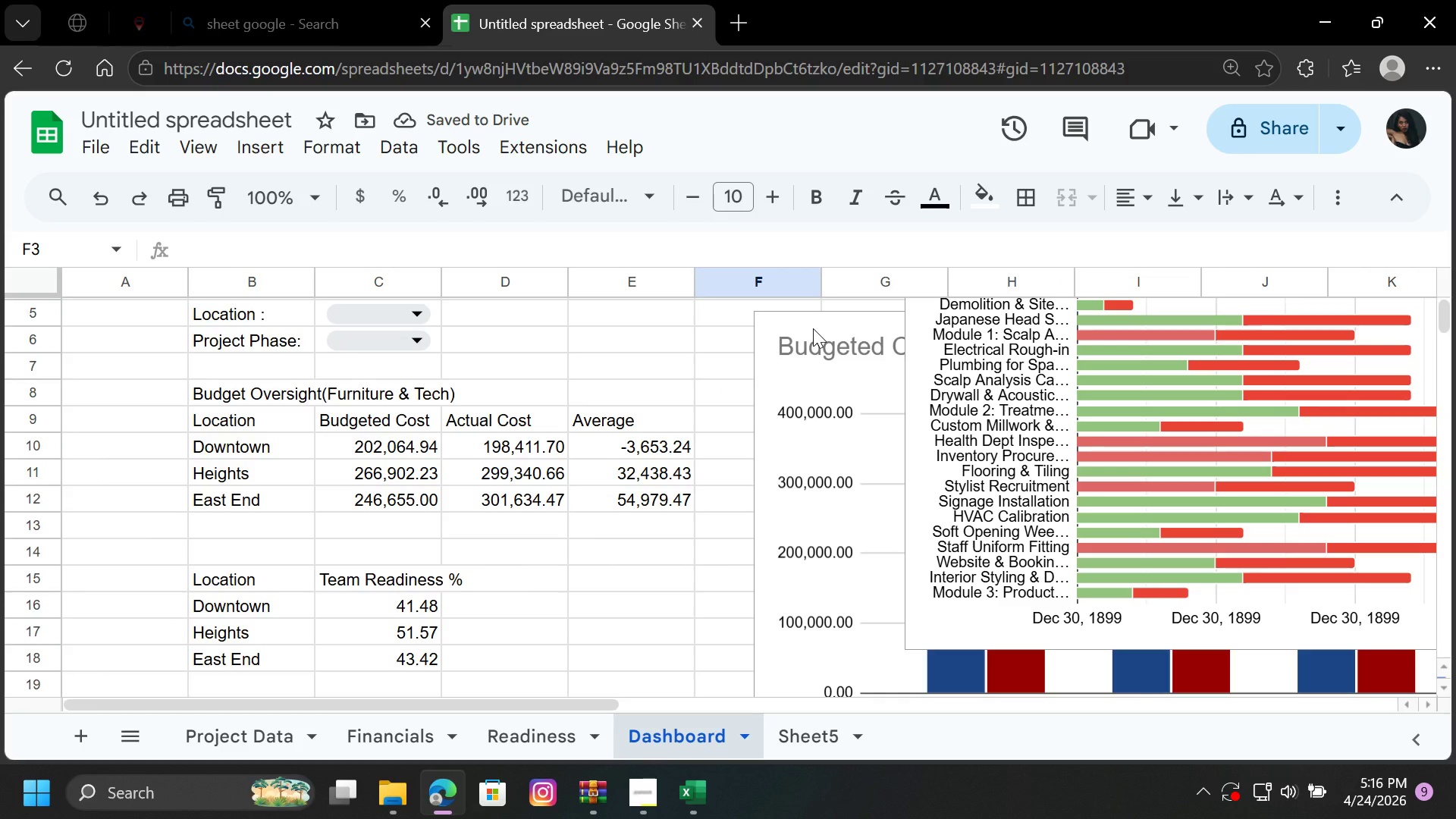 
left_click([813, 328])
 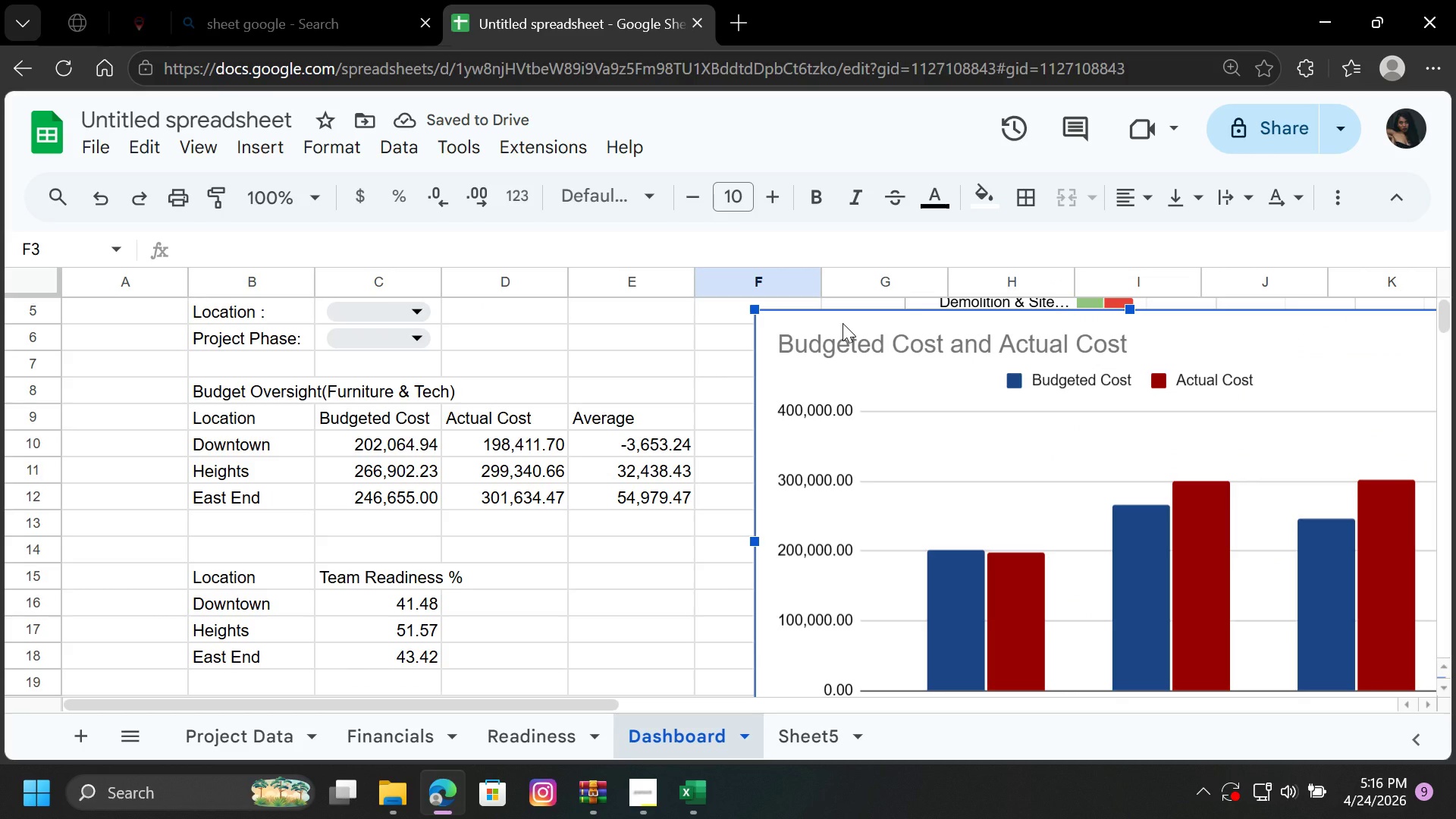 
left_click_drag(start_coordinate=[843, 323], to_coordinate=[996, 673])
 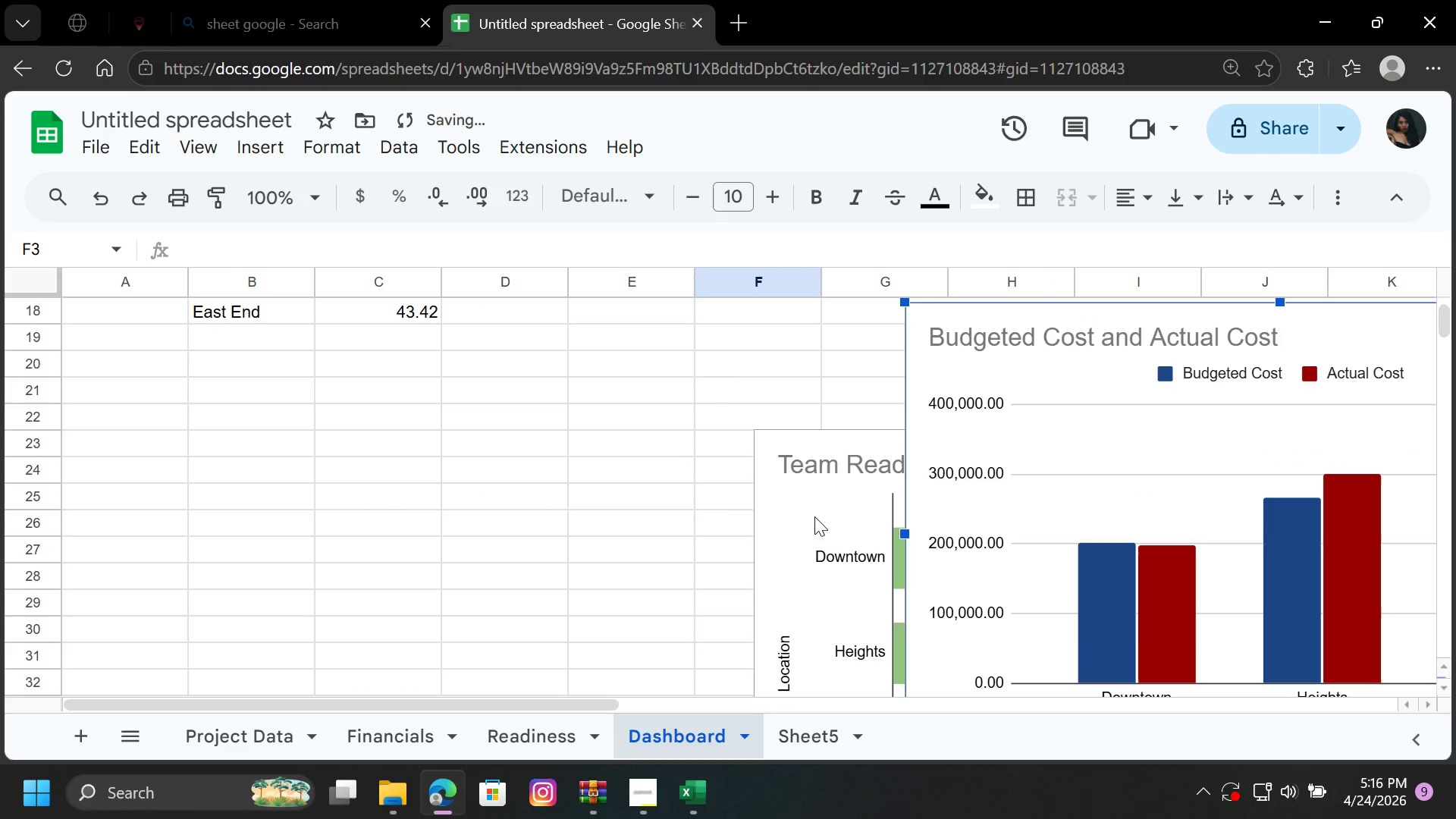 
scroll: coordinate [813, 505], scroll_direction: down, amount: 1.0
 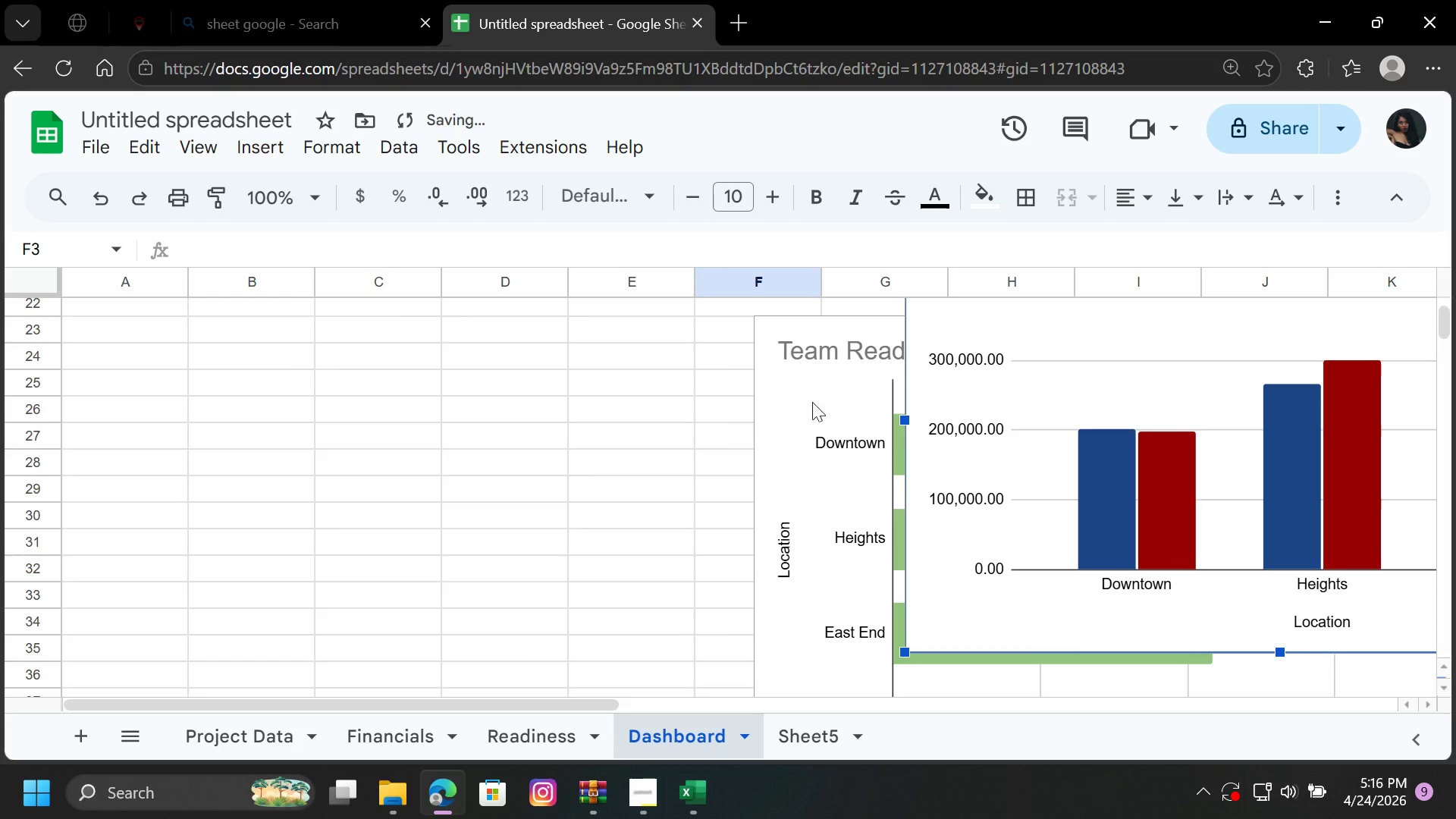 
left_click([812, 392])
 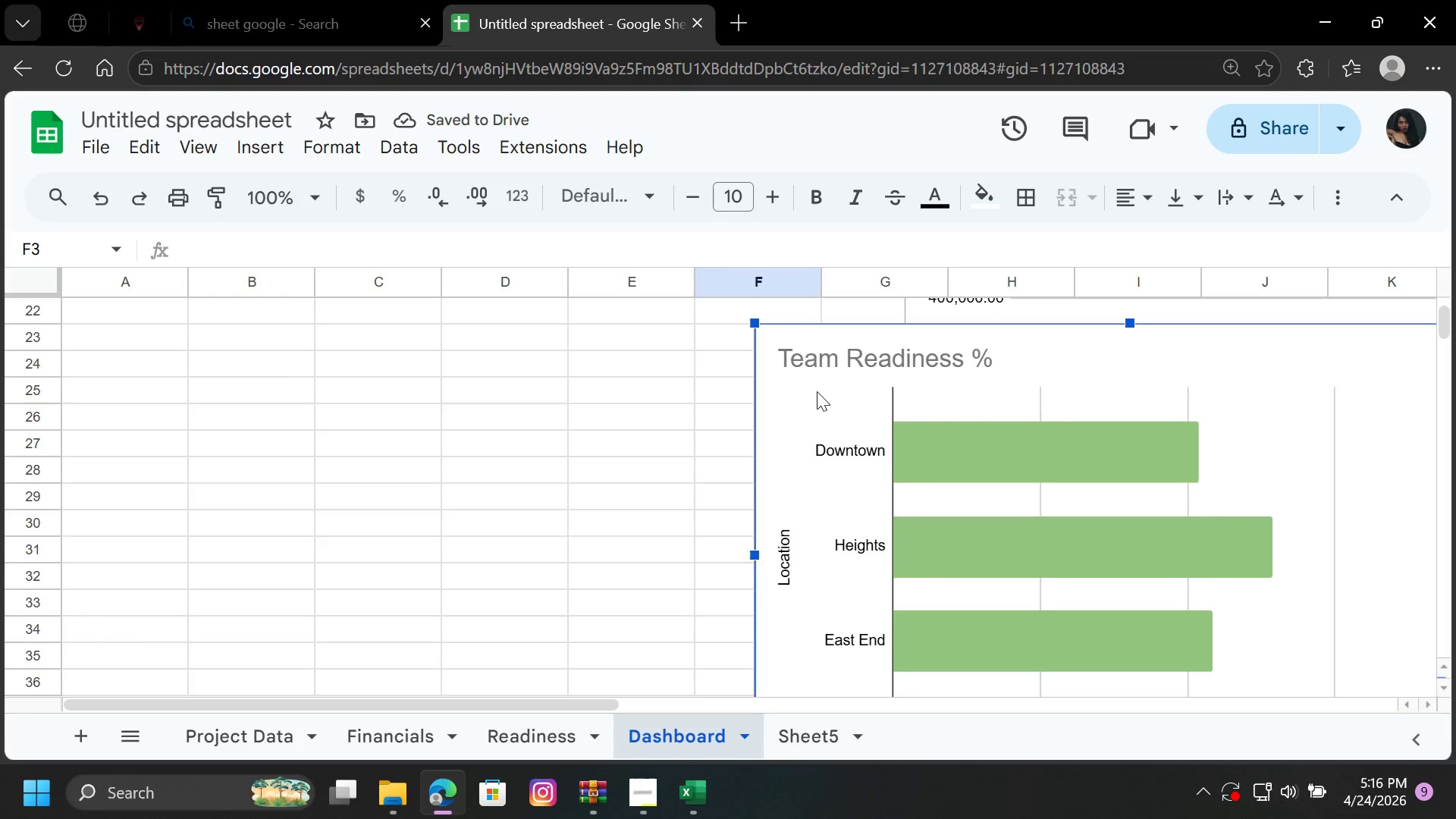 
left_click_drag(start_coordinate=[817, 391], to_coordinate=[973, 740])
 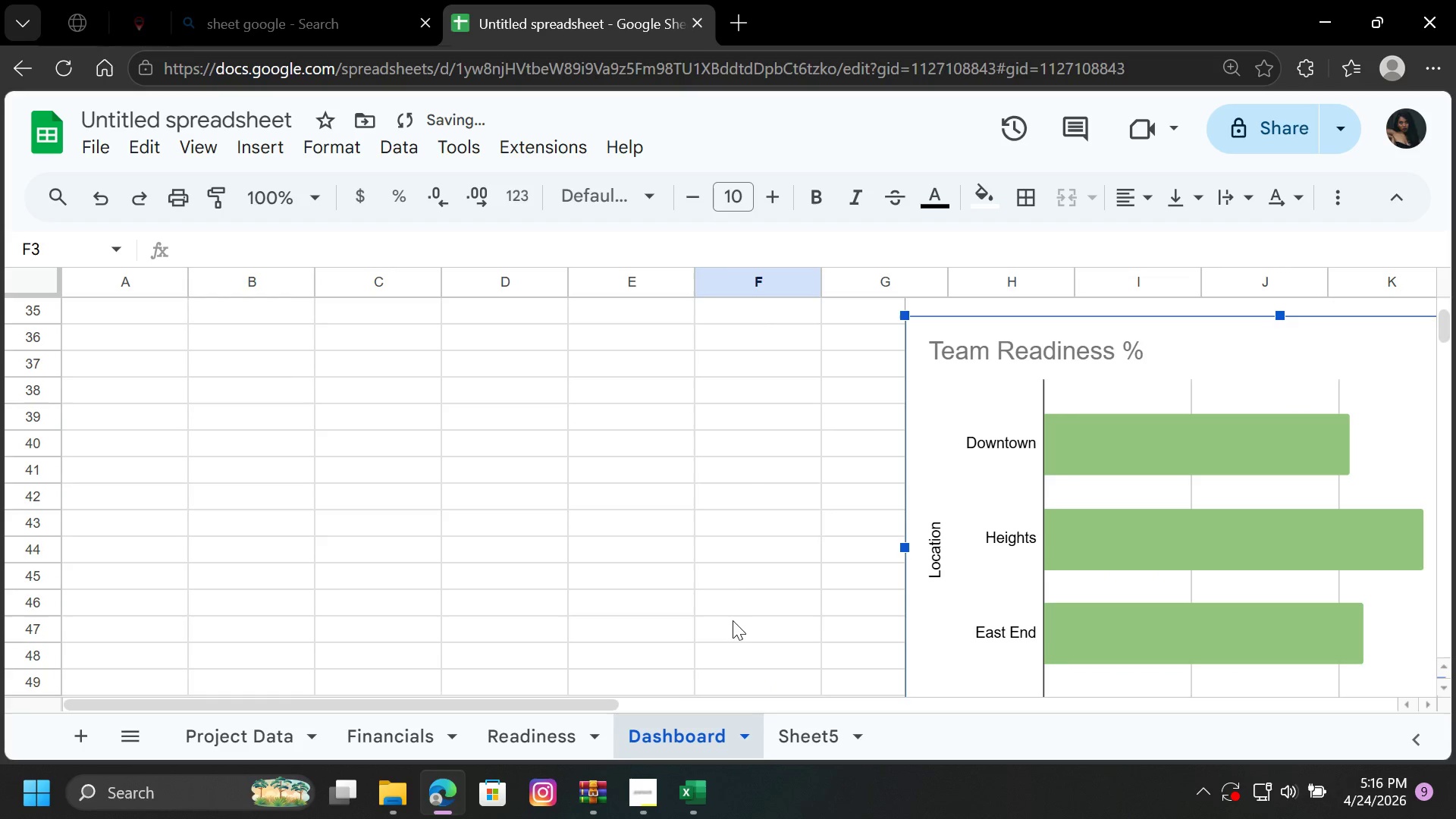 
left_click([725, 617])
 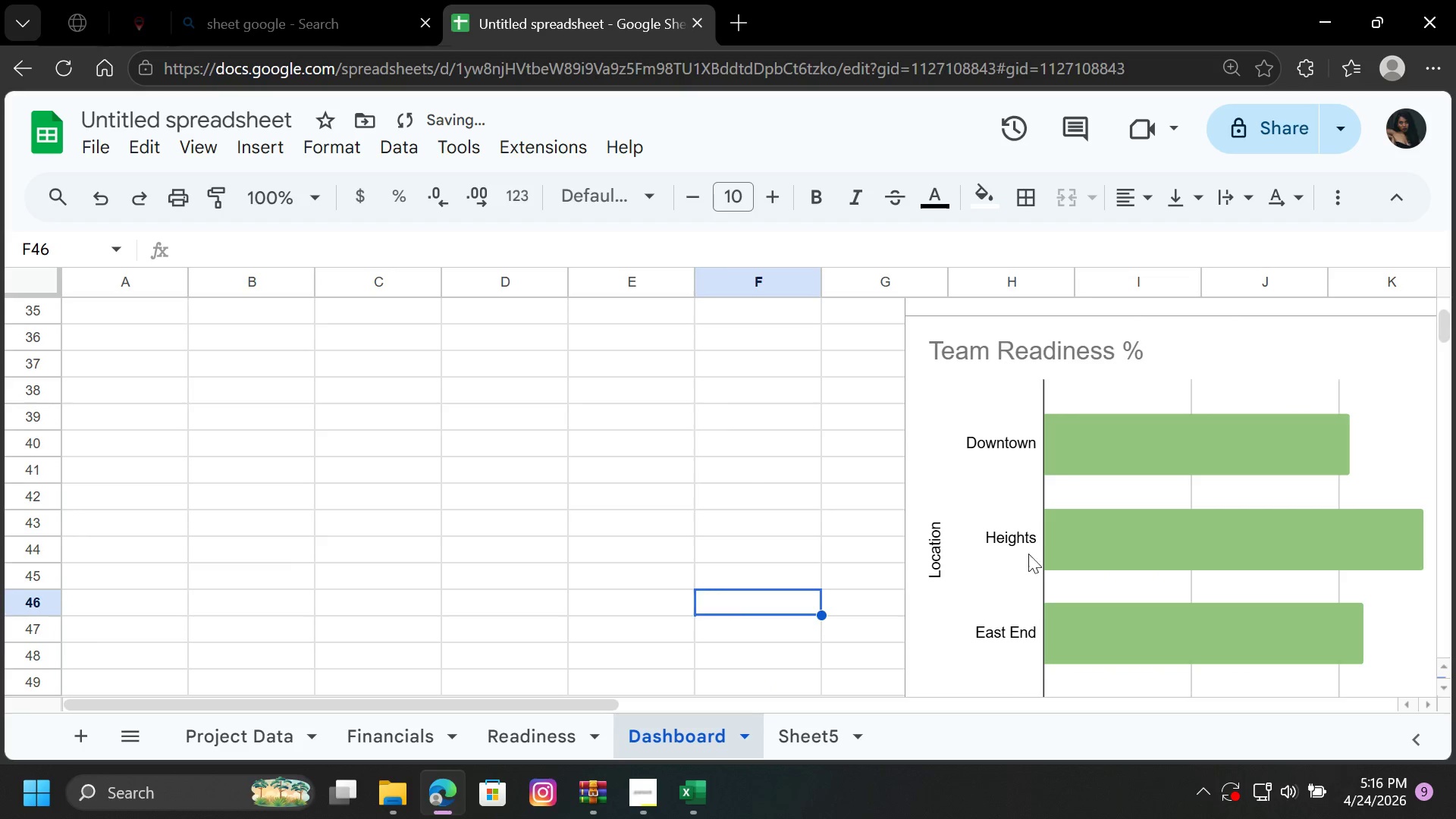 
scroll: coordinate [1037, 554], scroll_direction: up, amount: 6.0
 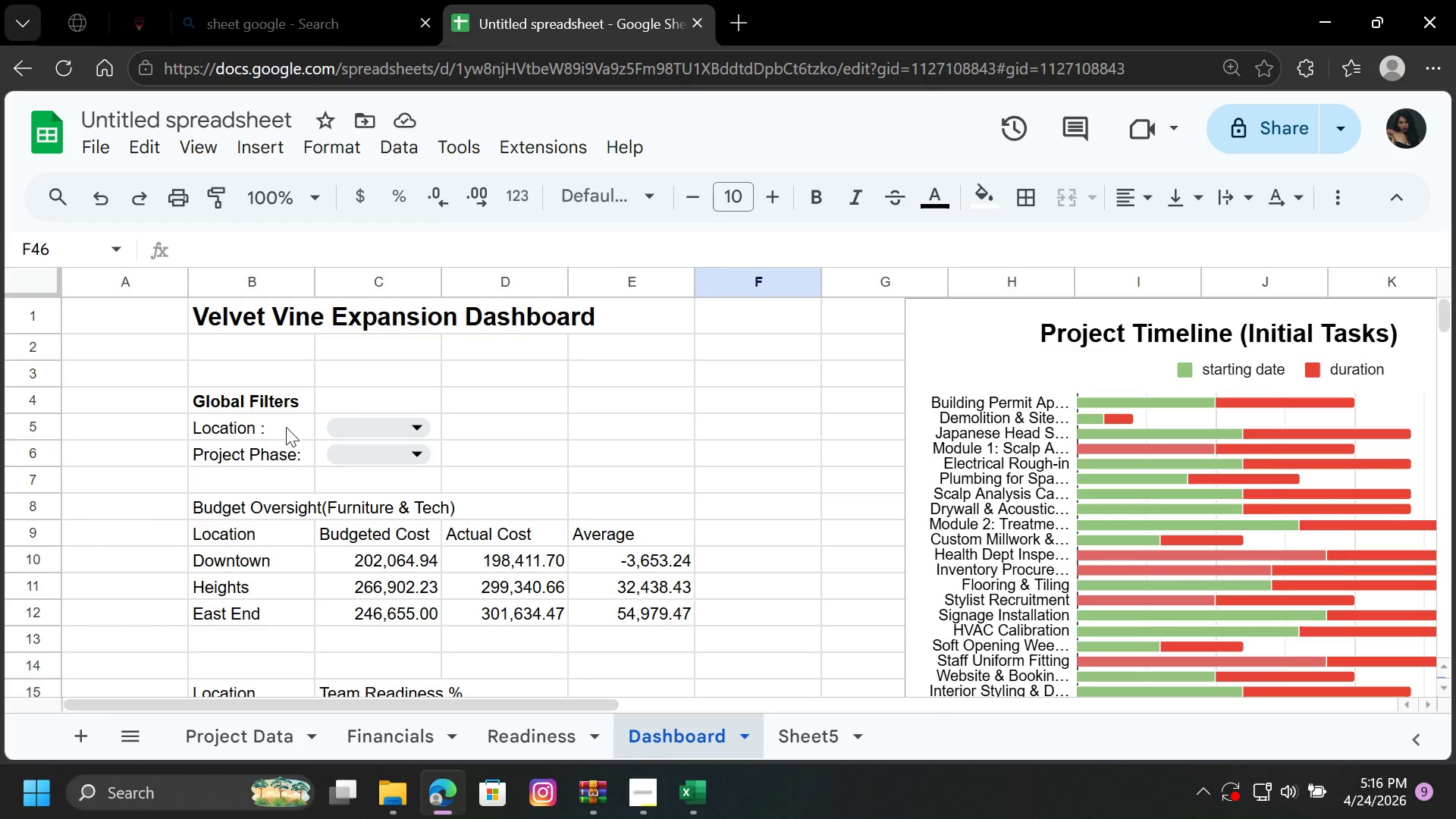 
left_click_drag(start_coordinate=[202, 423], to_coordinate=[372, 465])
 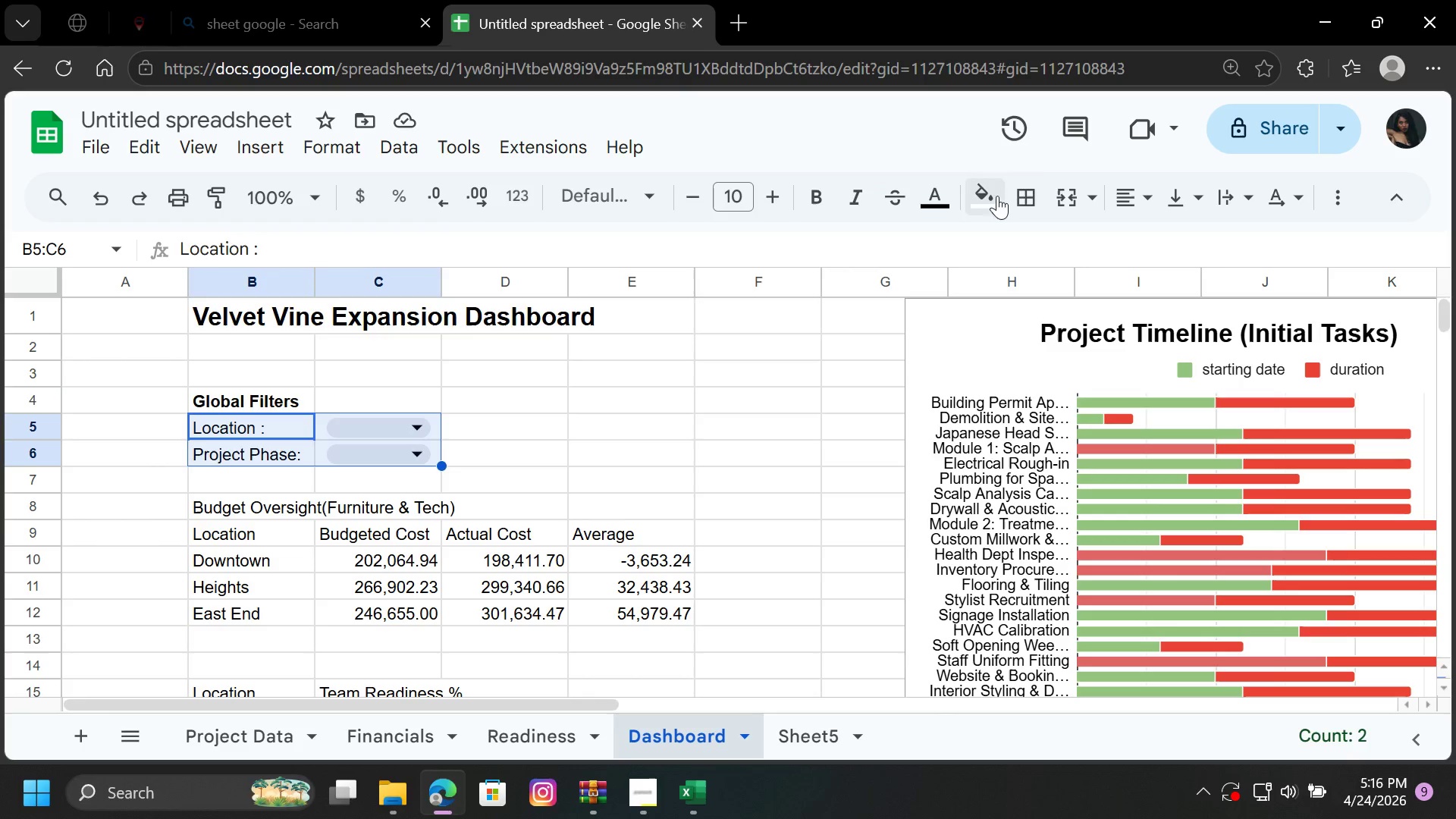 
left_click([1047, 198])
 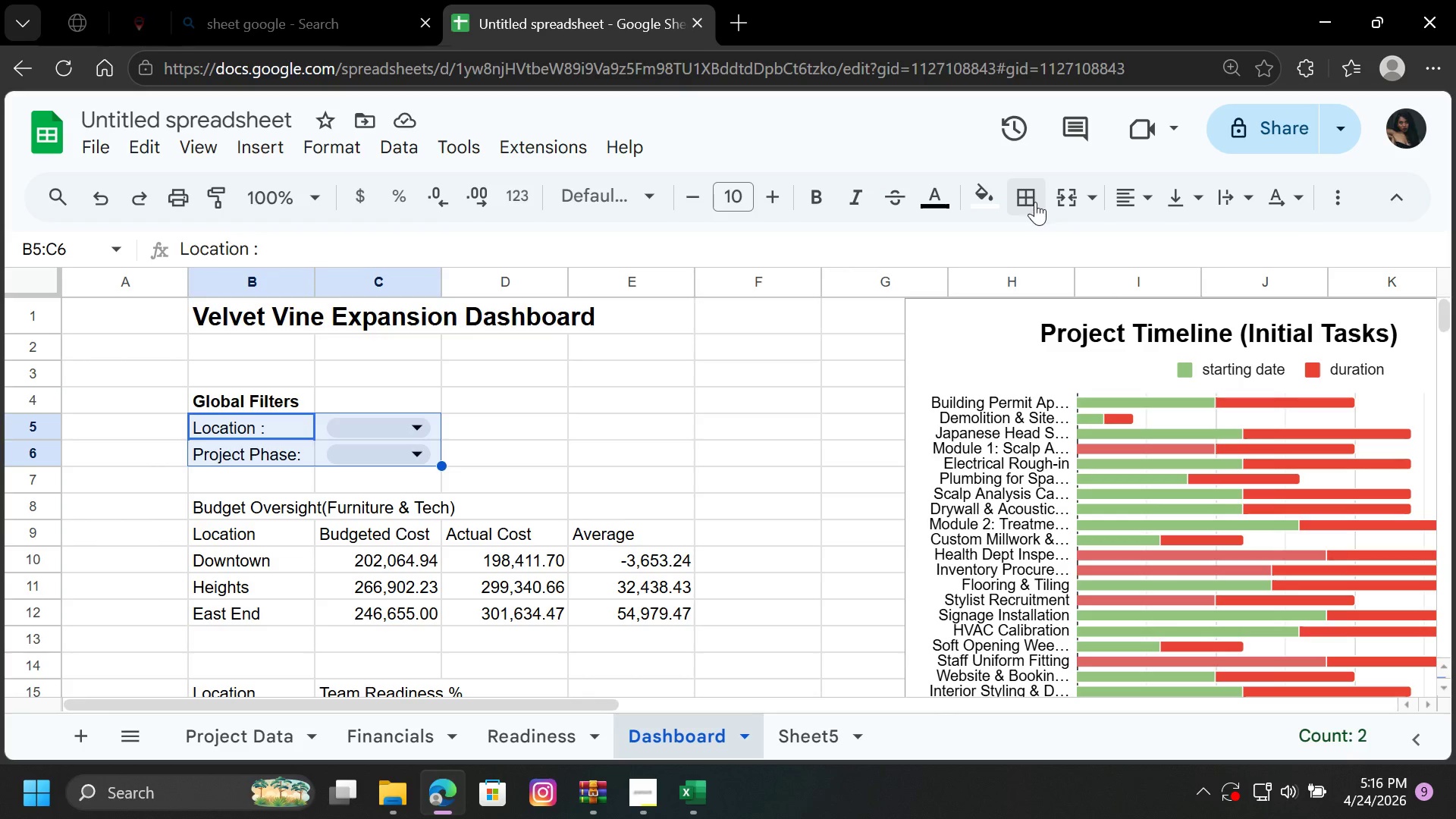 
left_click([1035, 202])
 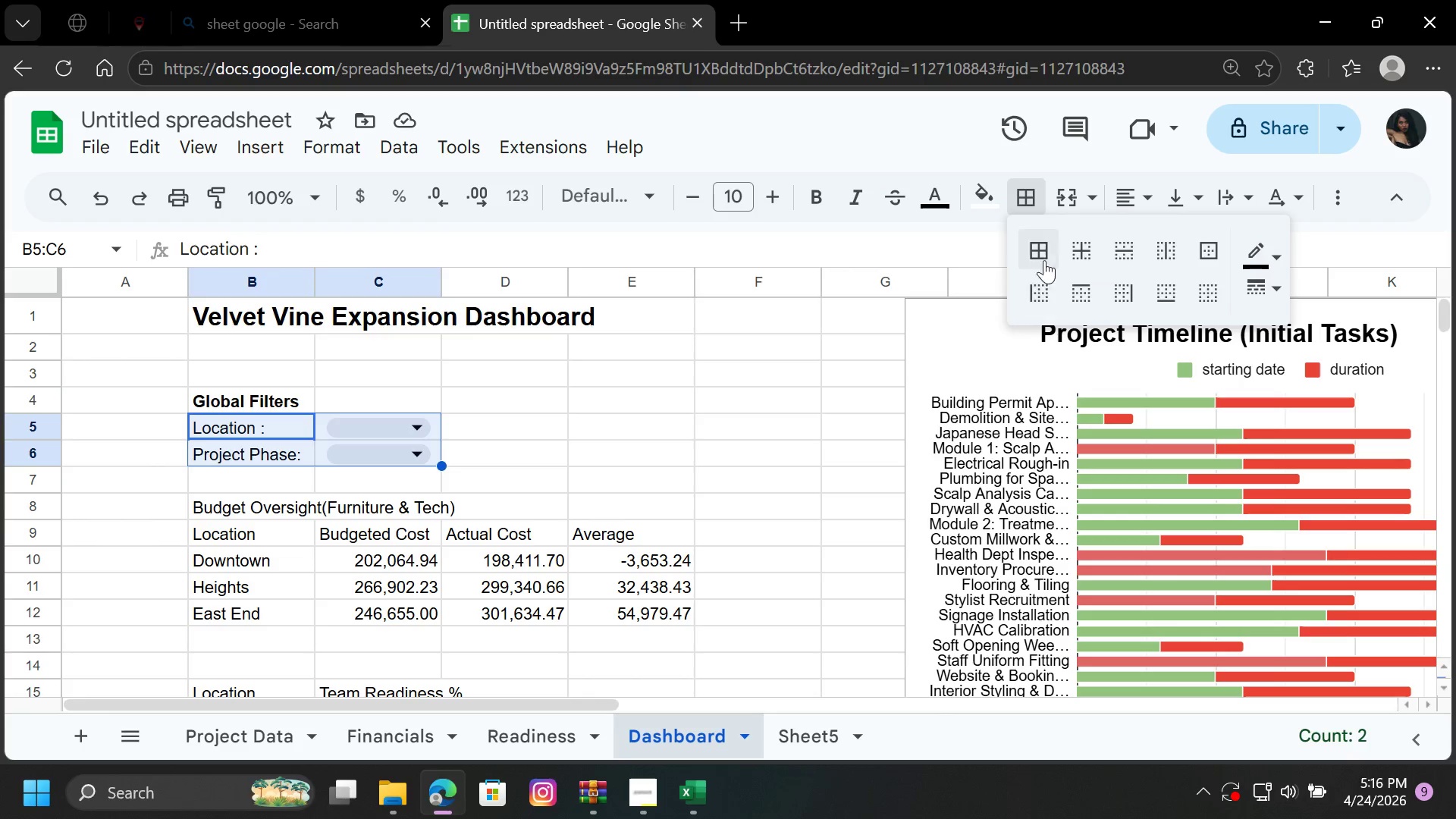 
left_click([1041, 247])
 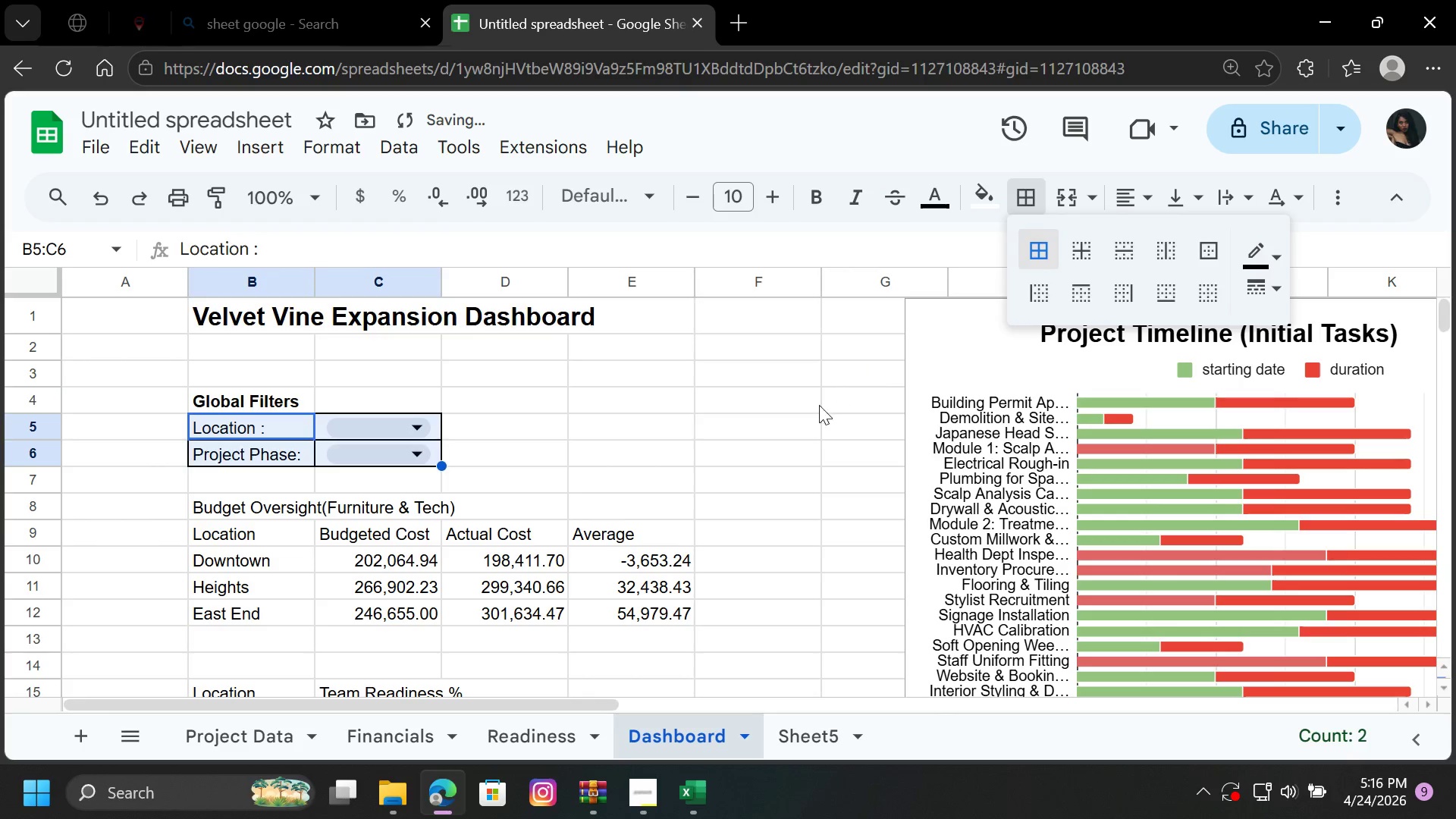 
left_click([817, 410])
 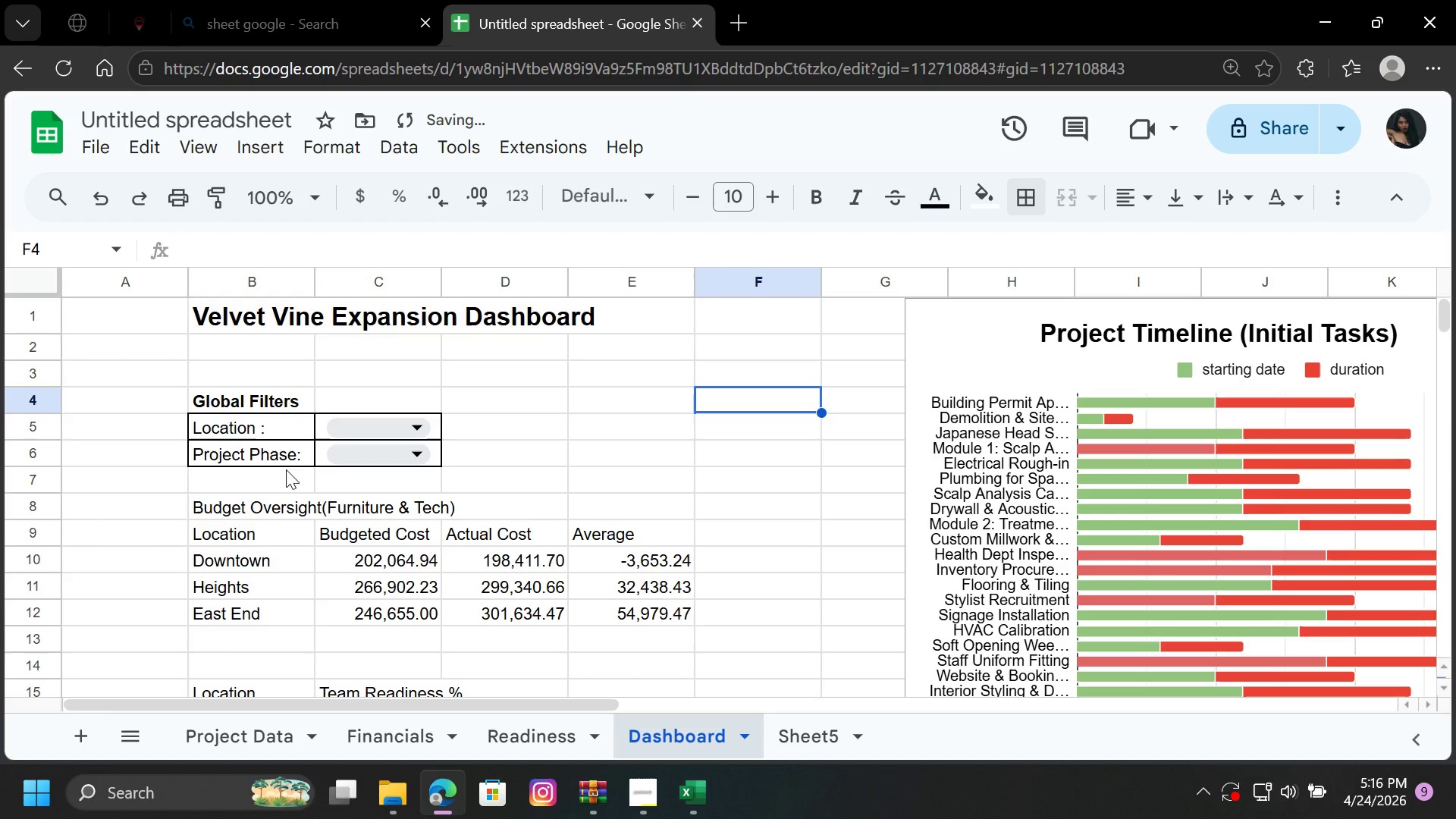 
scroll: coordinate [320, 489], scroll_direction: down, amount: 1.0
 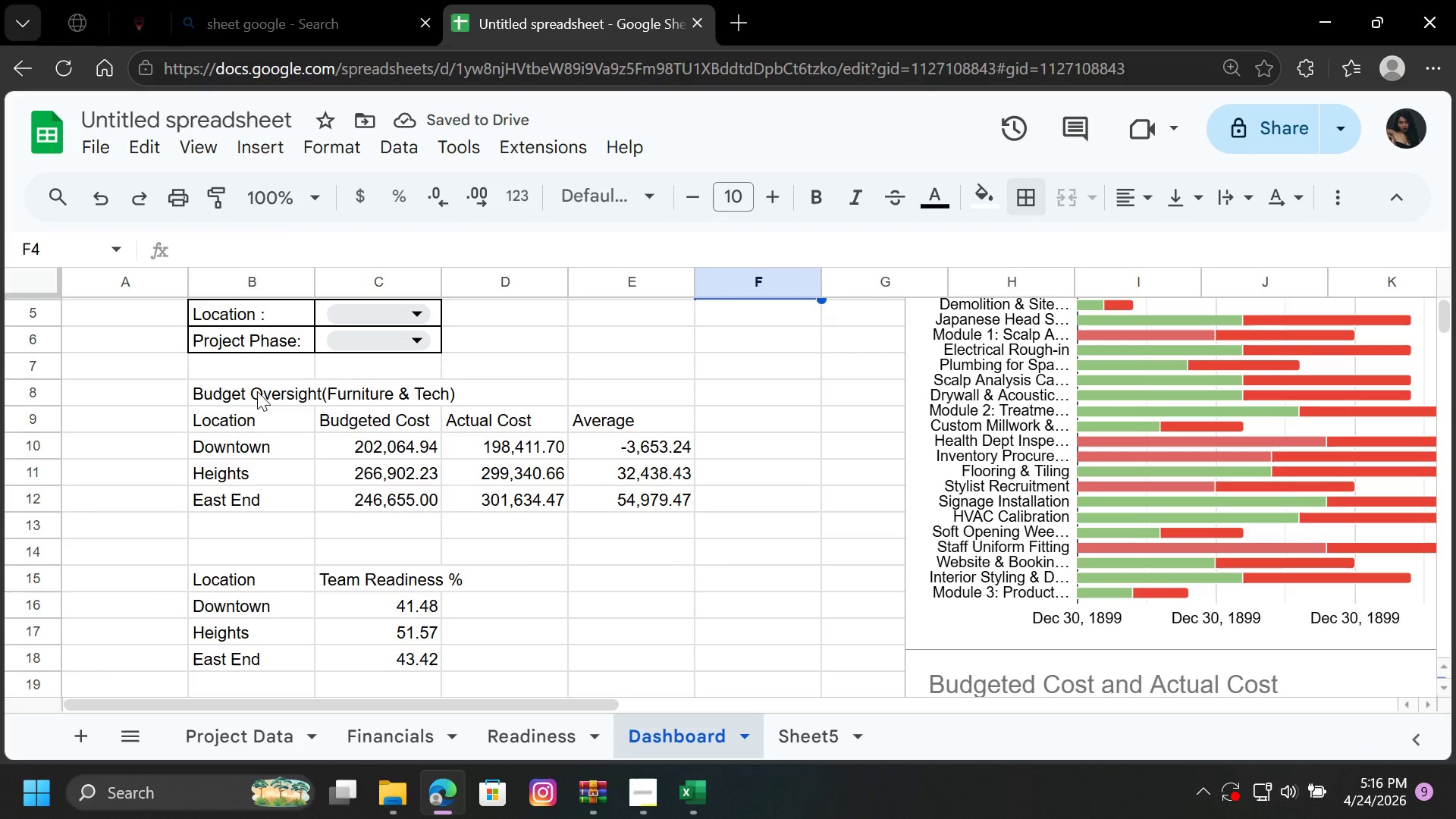 
left_click_drag(start_coordinate=[257, 391], to_coordinate=[656, 501])
 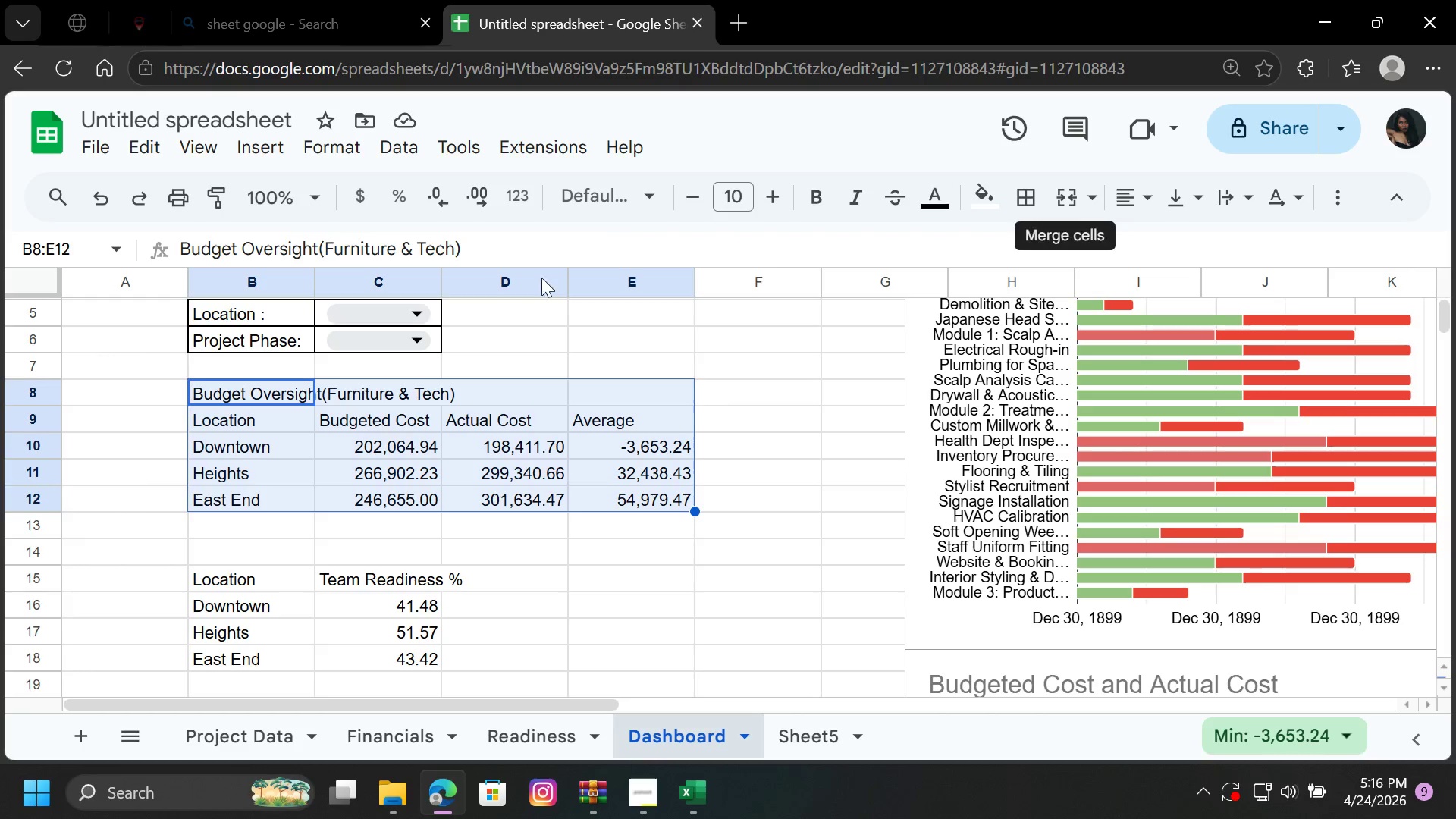 
right_click([344, 420])
 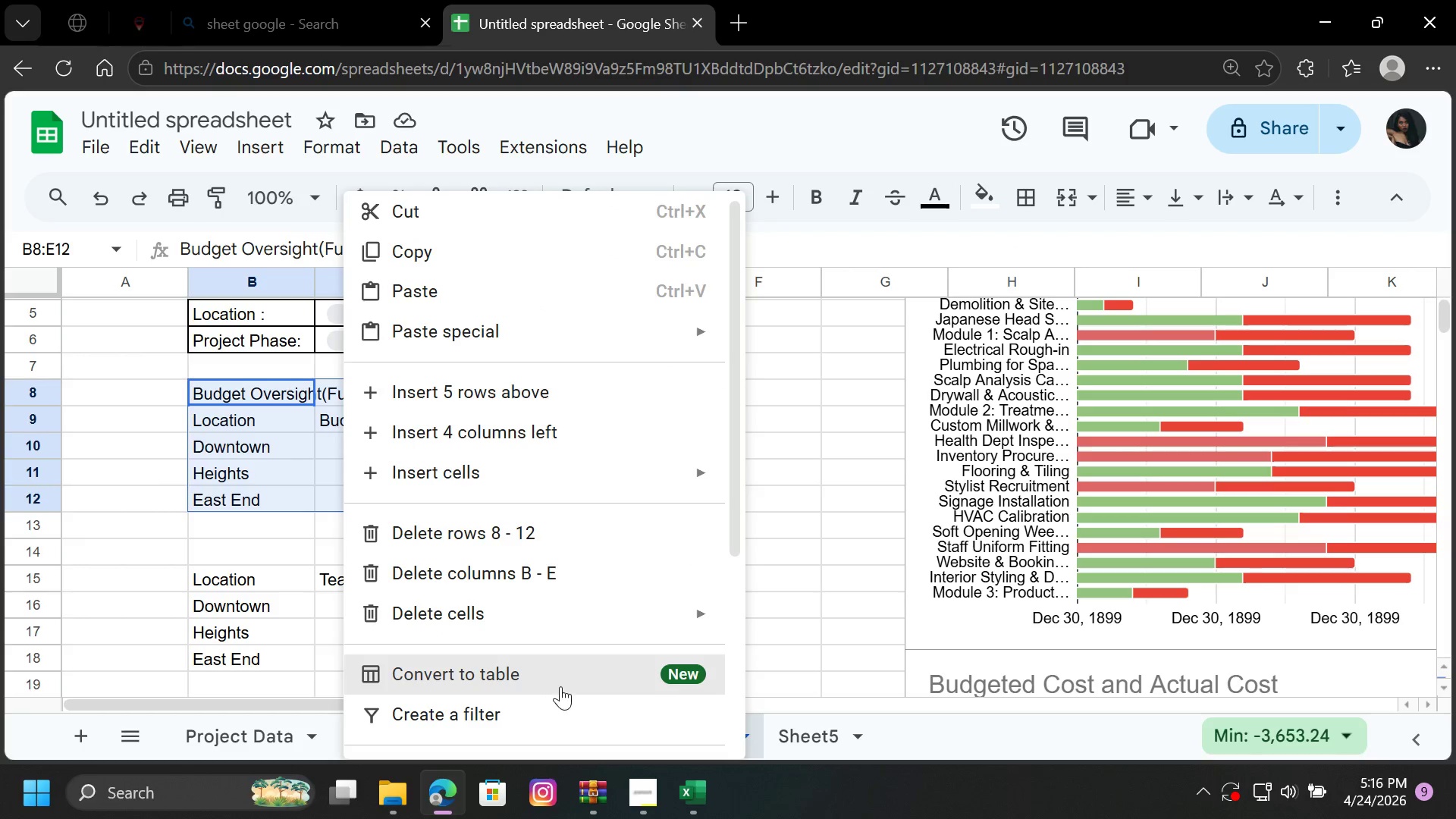 
left_click([689, 674])
 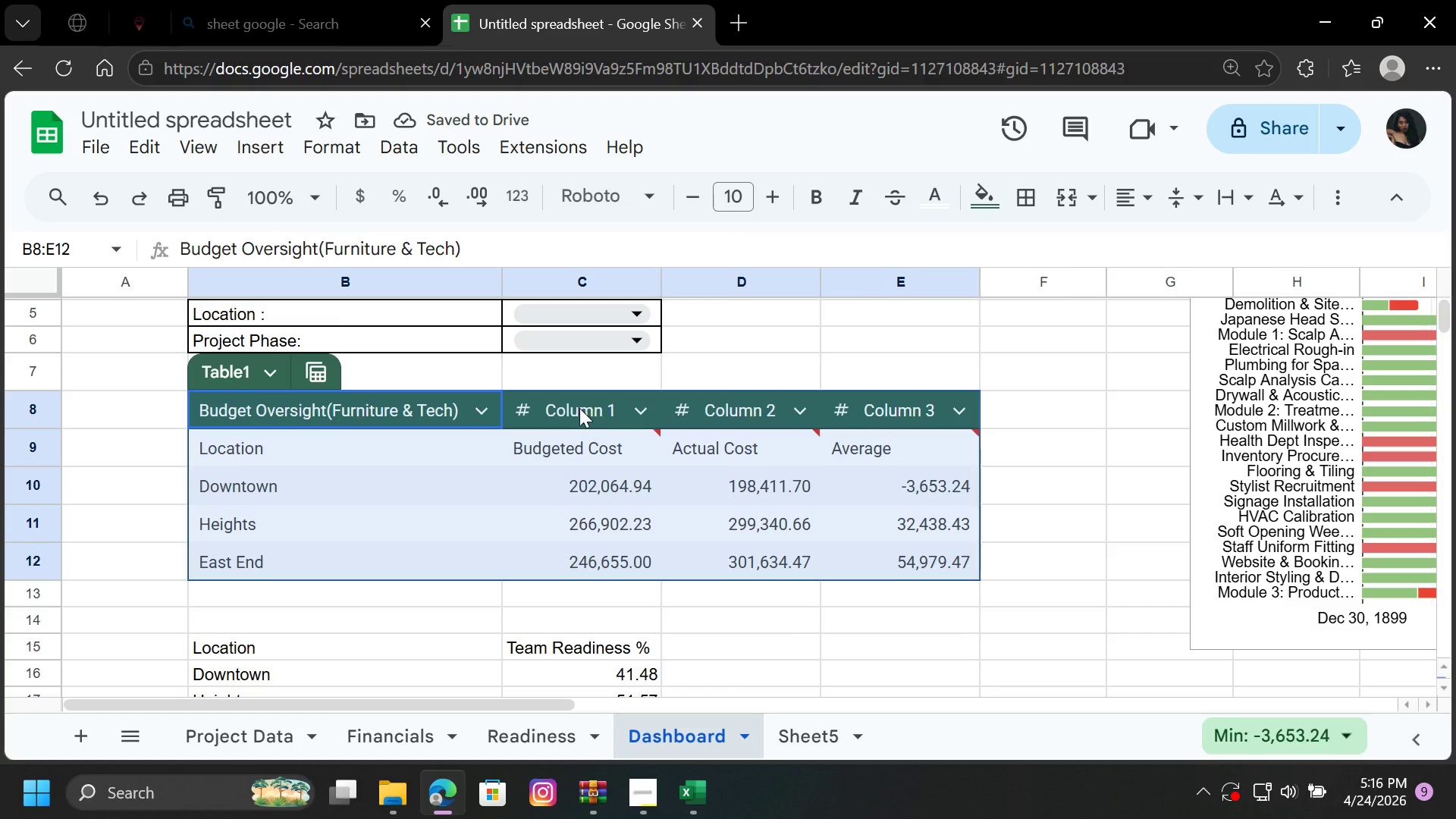 
wait(6.83)
 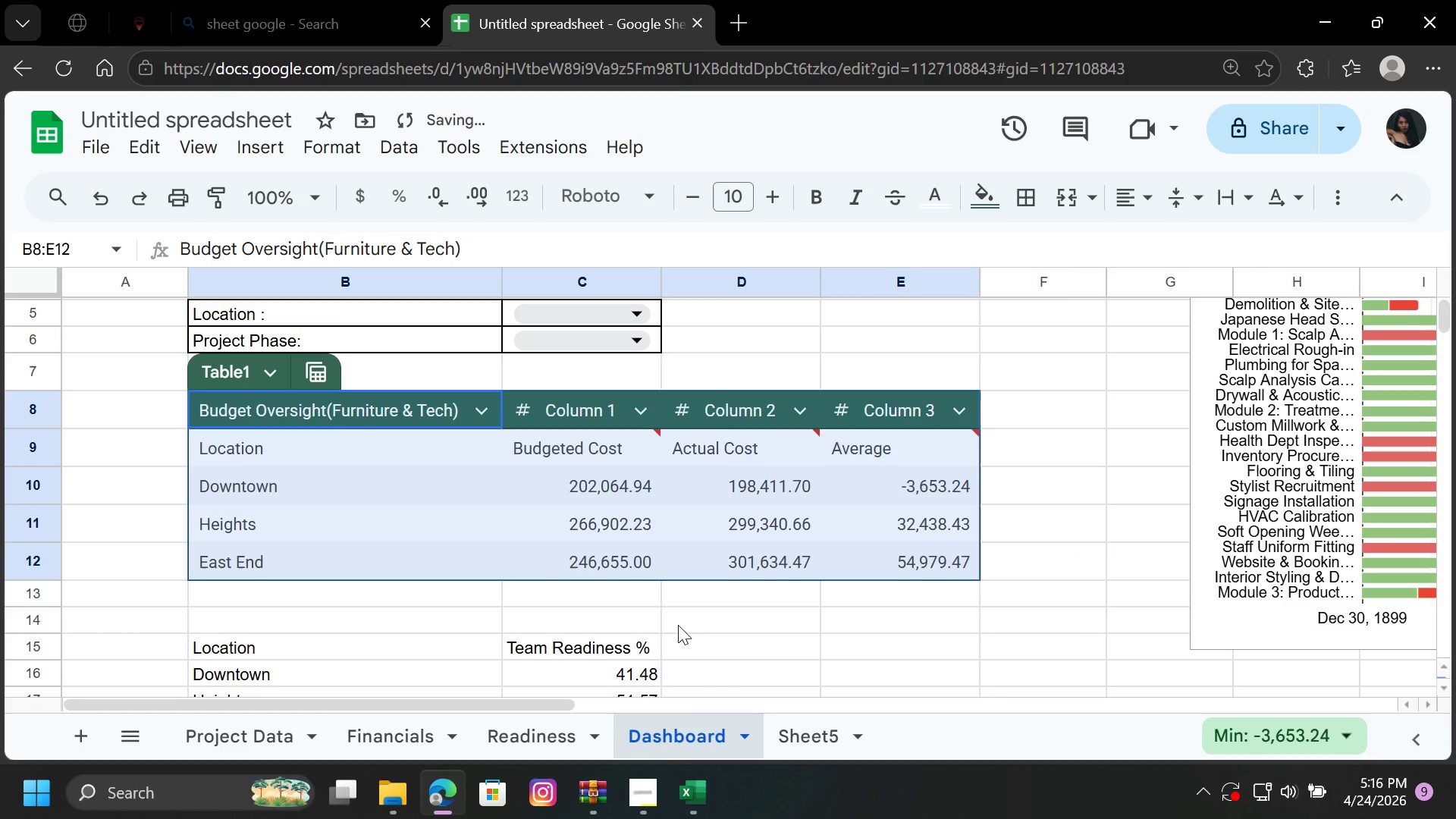 
left_click([103, 194])
 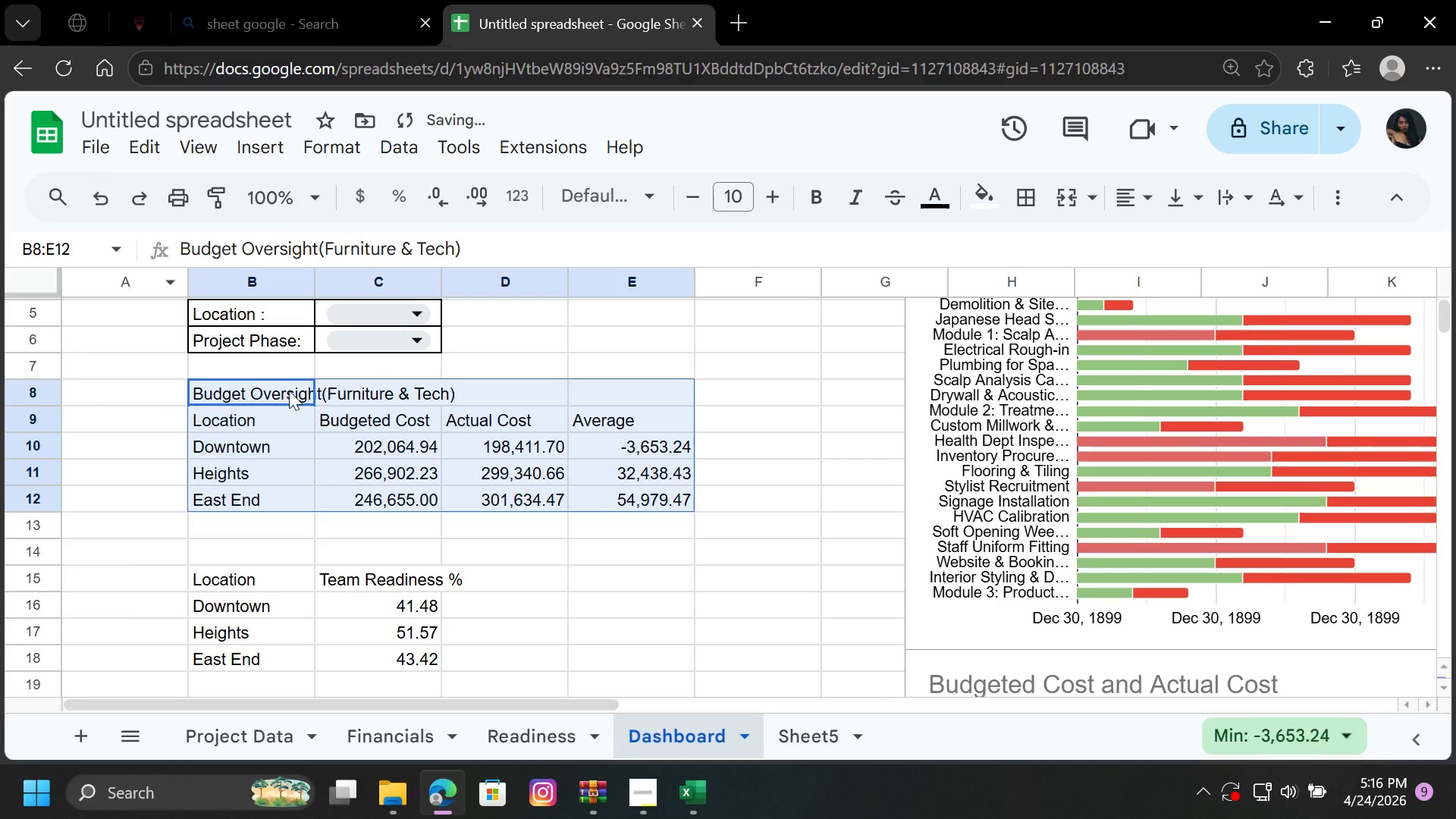 
right_click([289, 391])
 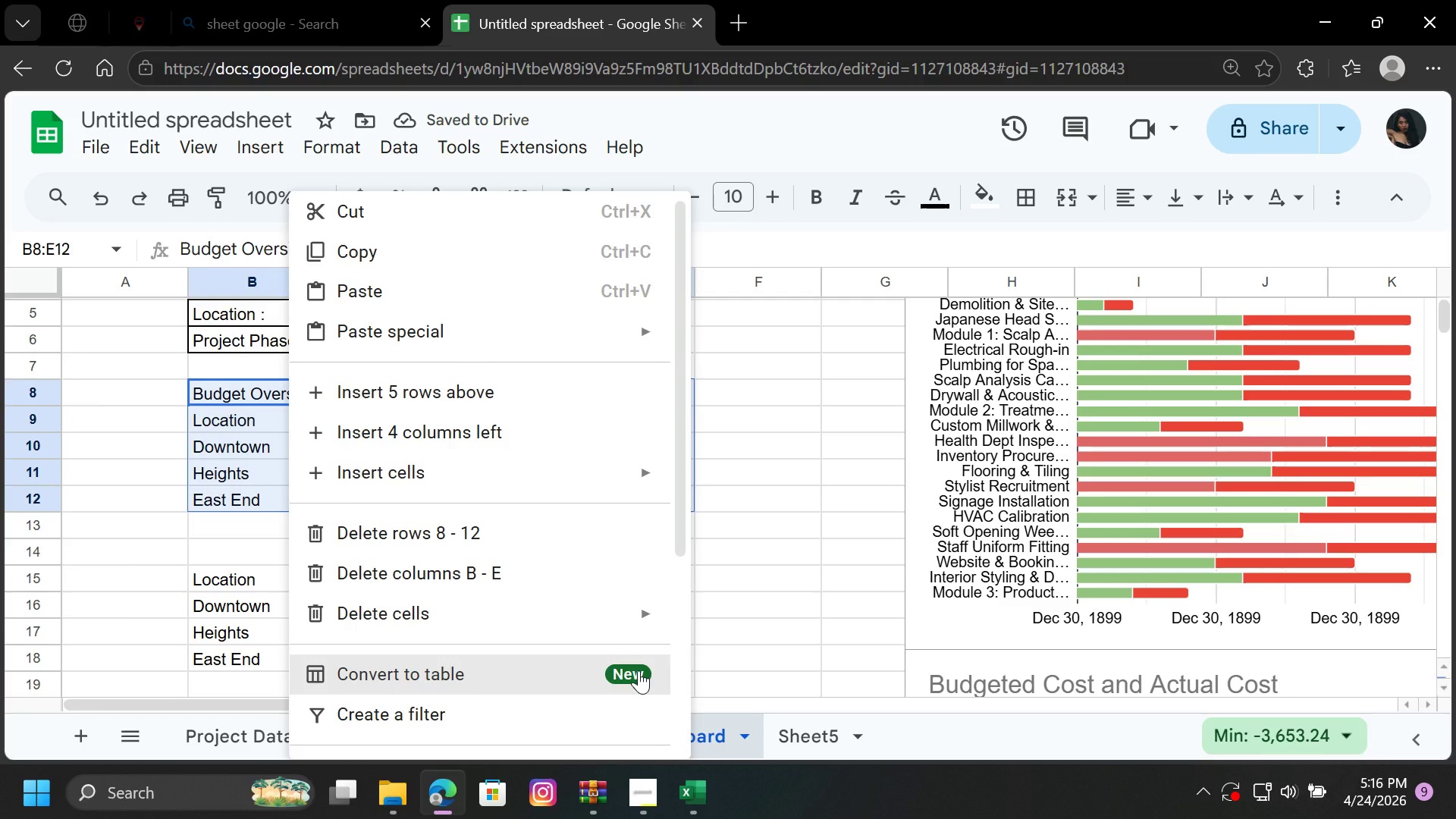 
left_click([639, 670])
 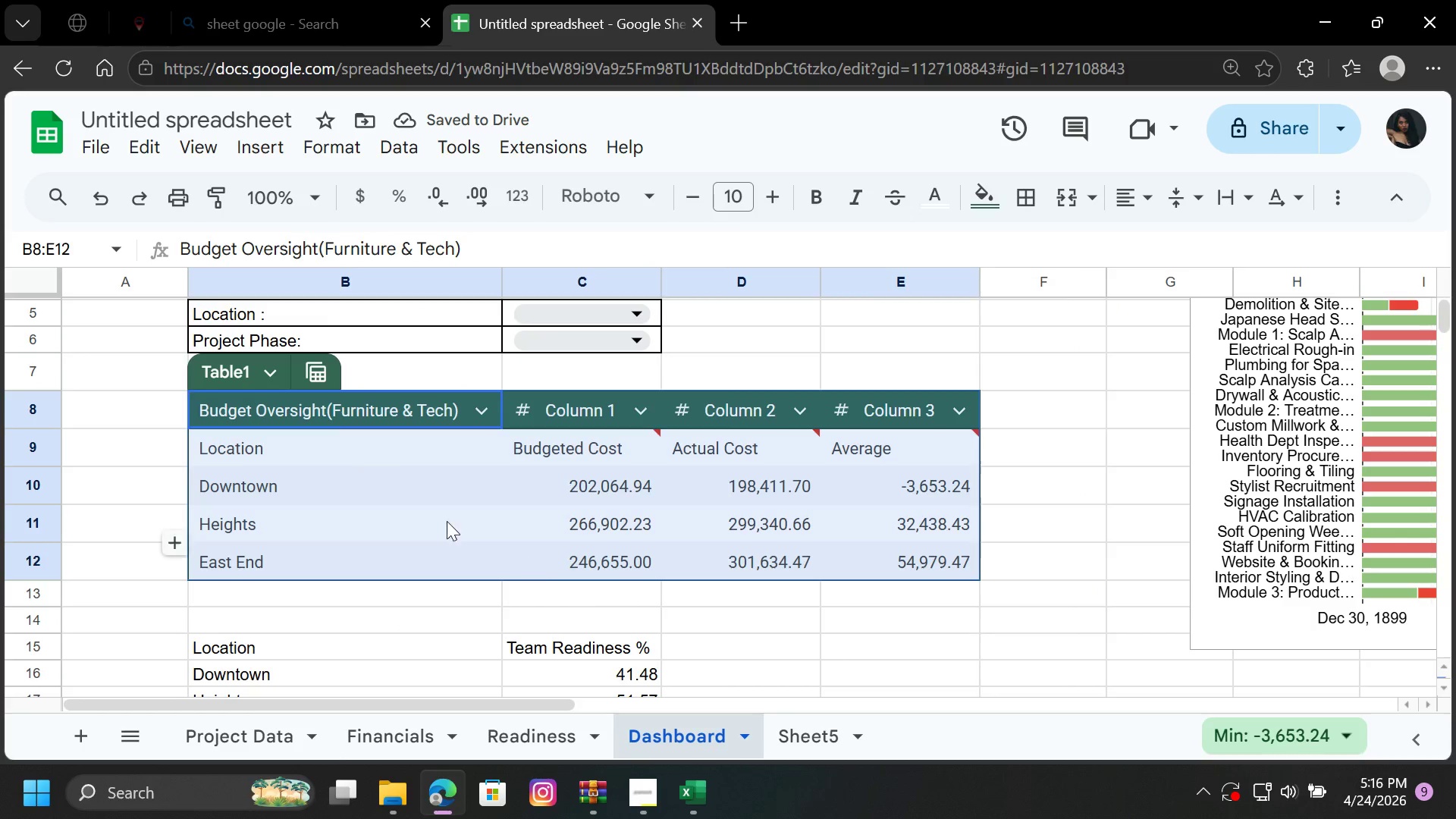 
left_click([89, 196])
 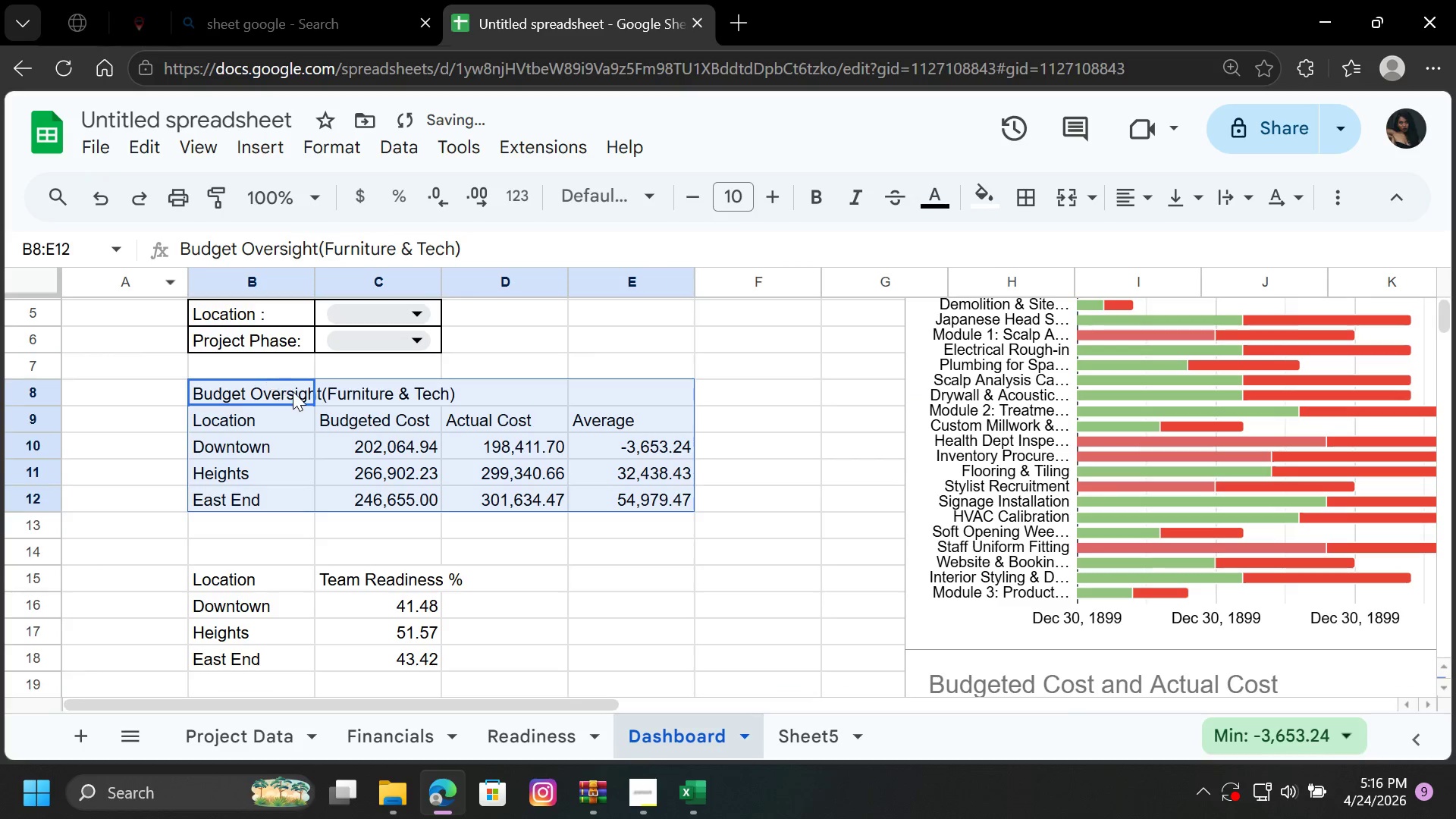 
right_click([293, 397])
 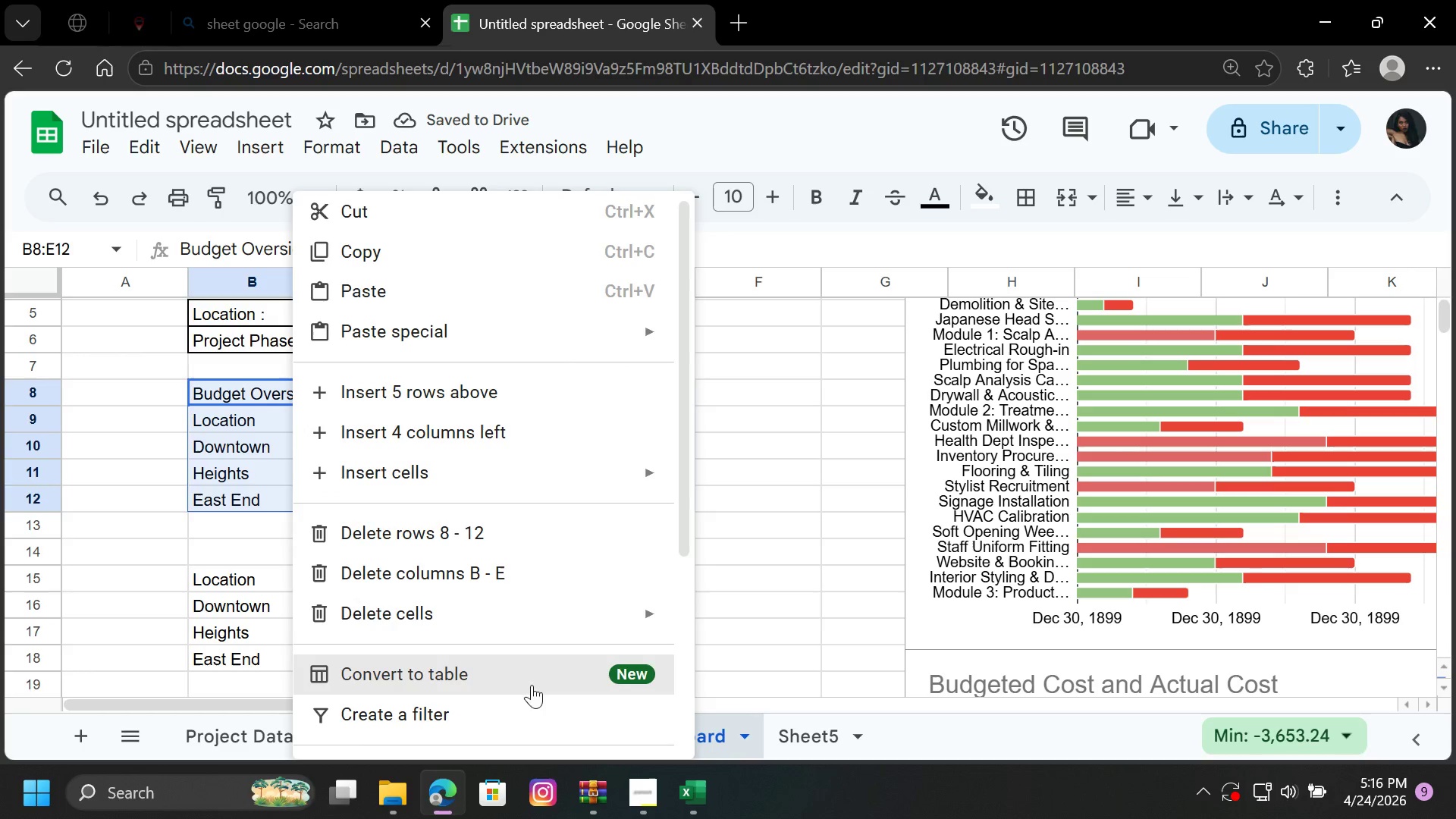 
left_click([488, 708])
 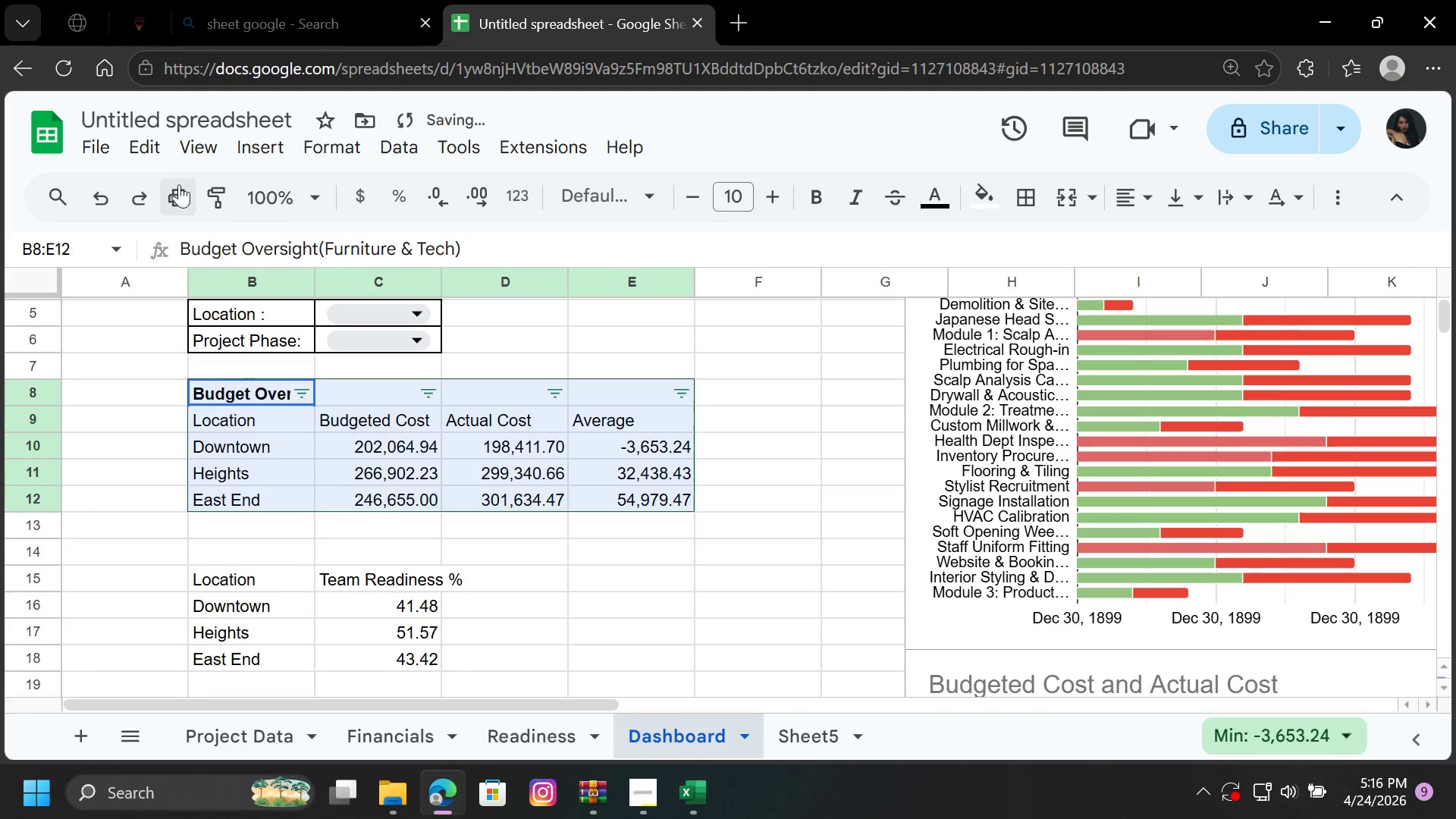 
left_click([118, 195])
 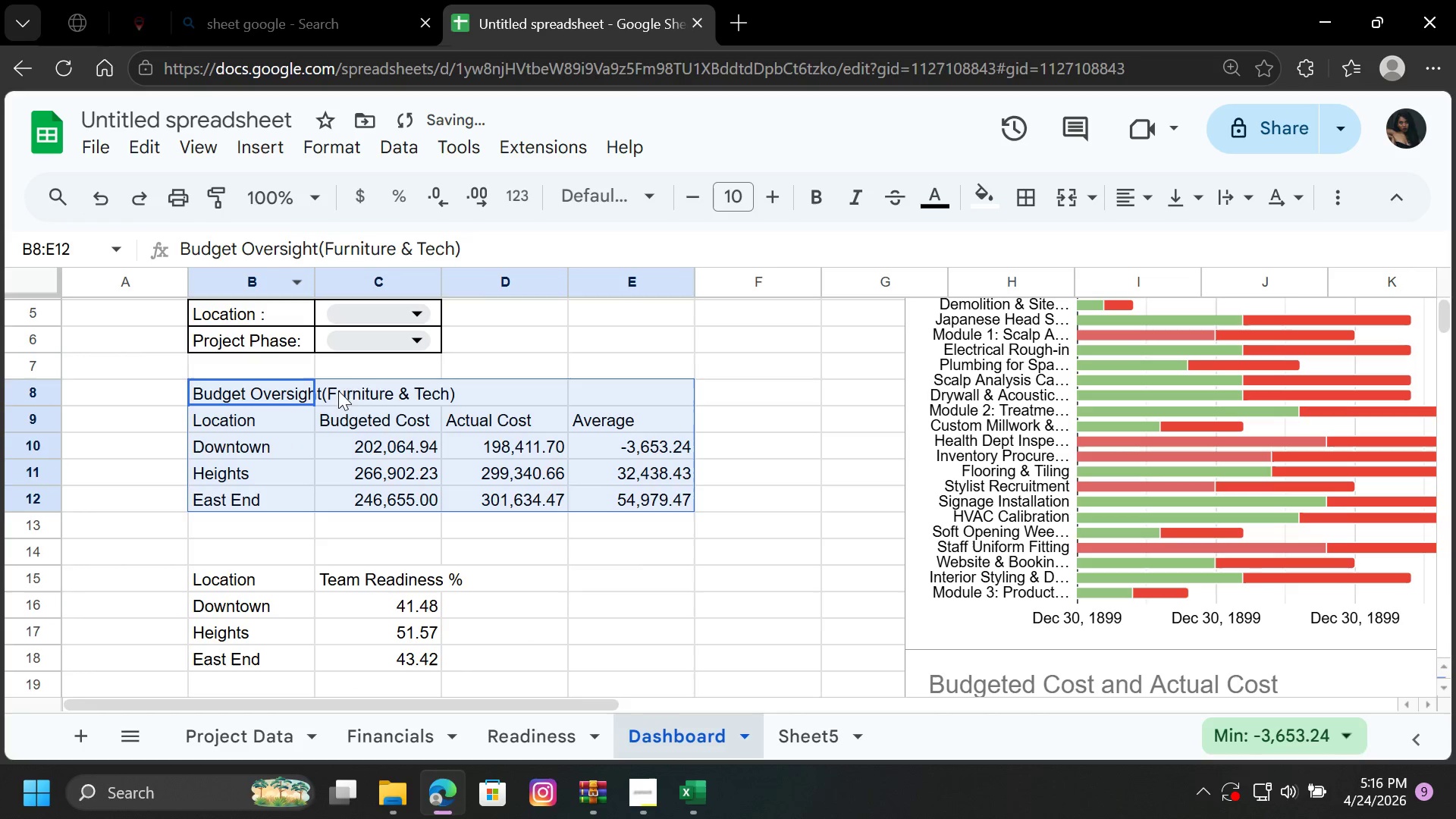 
left_click([309, 463])
 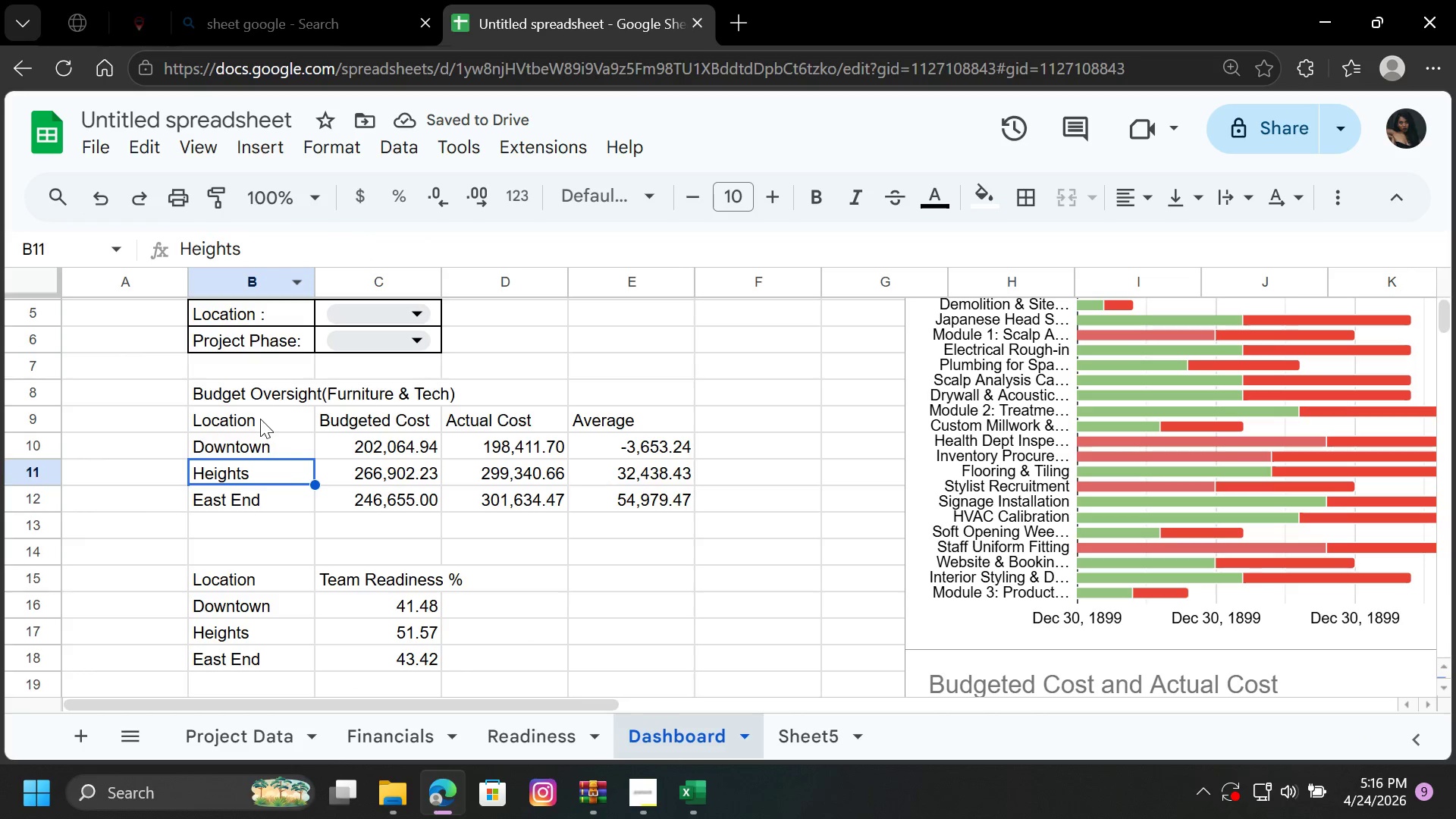 
left_click_drag(start_coordinate=[245, 419], to_coordinate=[632, 504])
 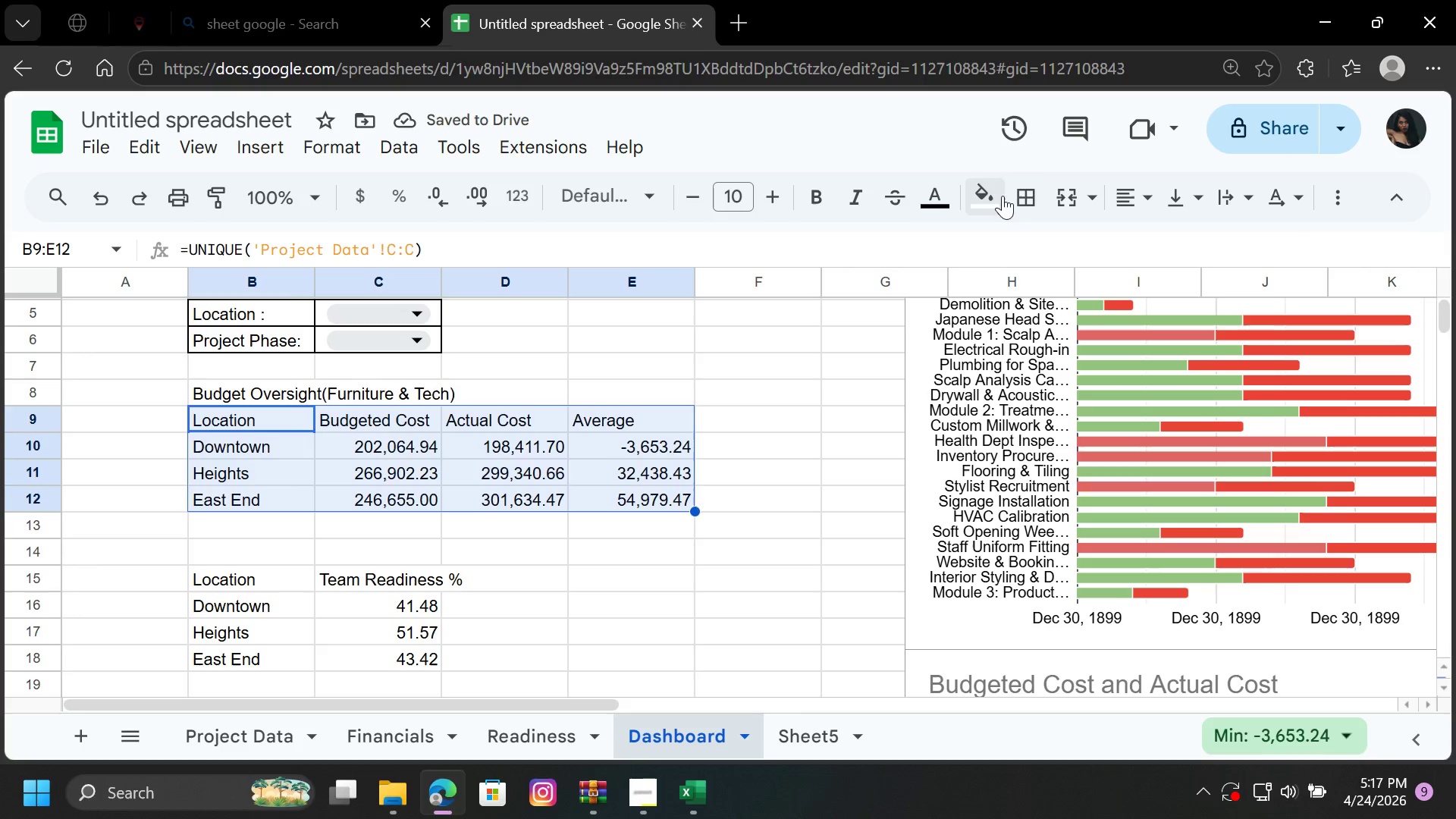 
left_click([1025, 194])
 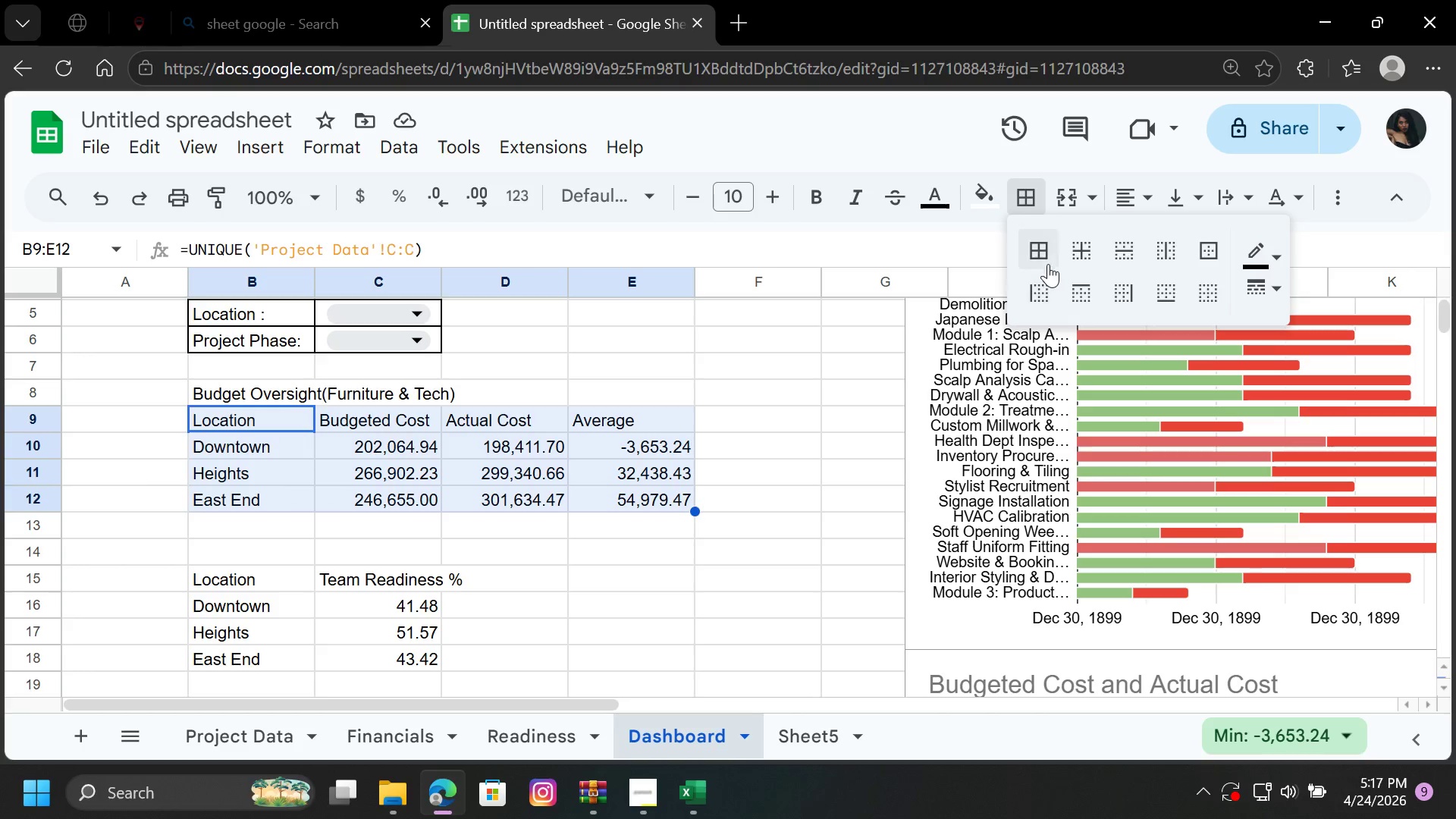 
left_click([1043, 256])
 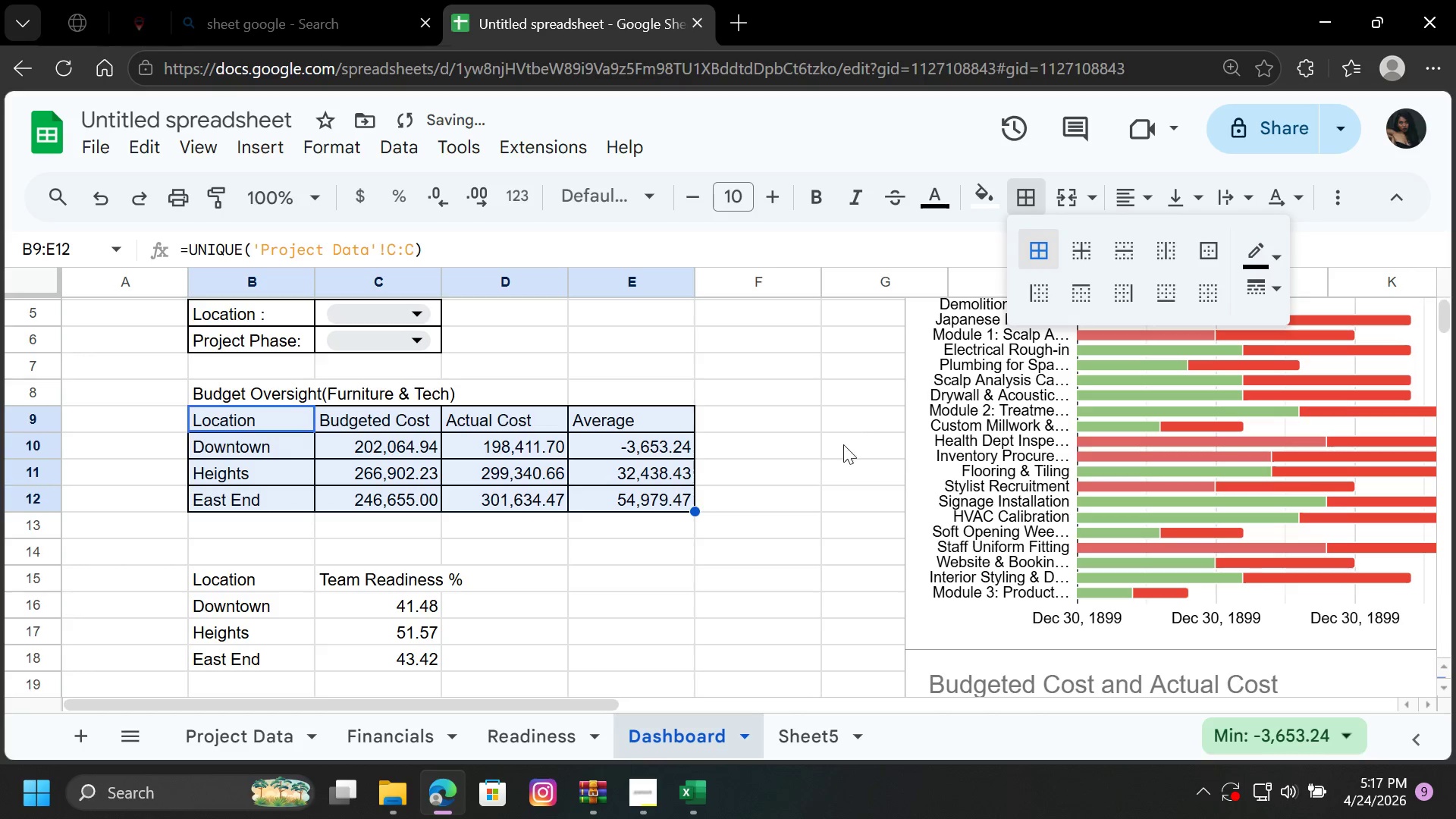 
left_click([843, 447])
 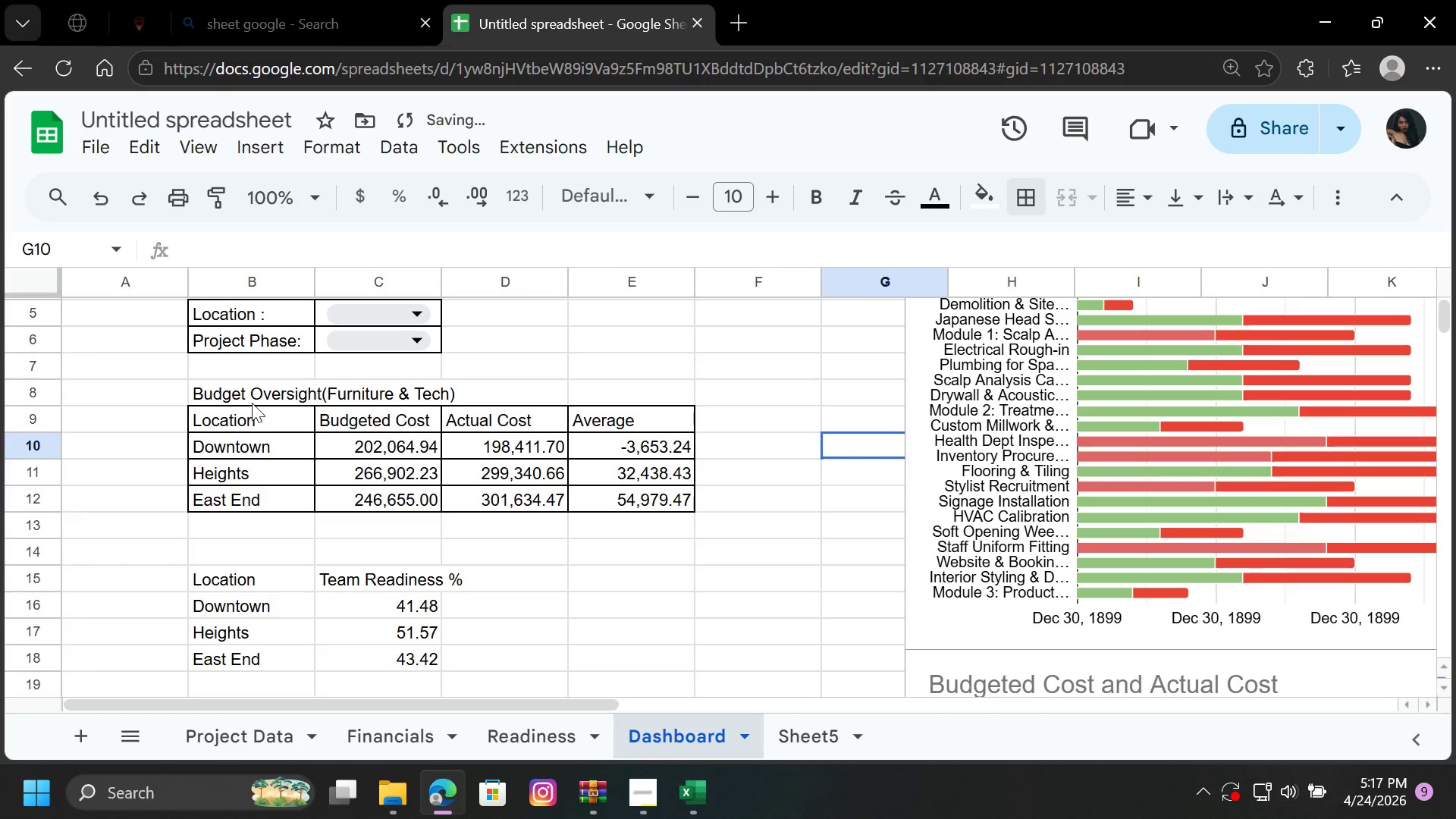 
left_click([249, 400])
 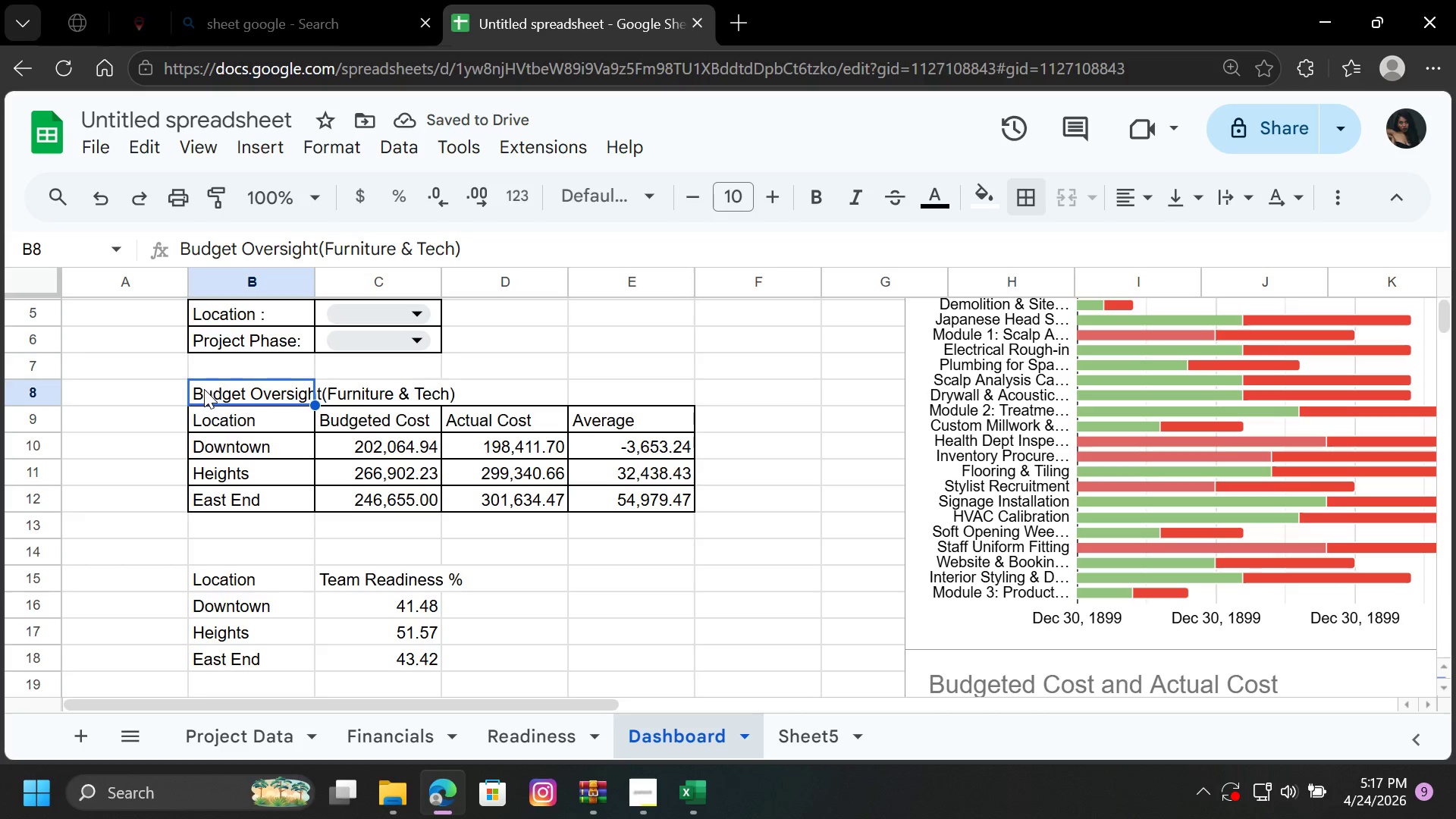 
double_click([202, 389])
 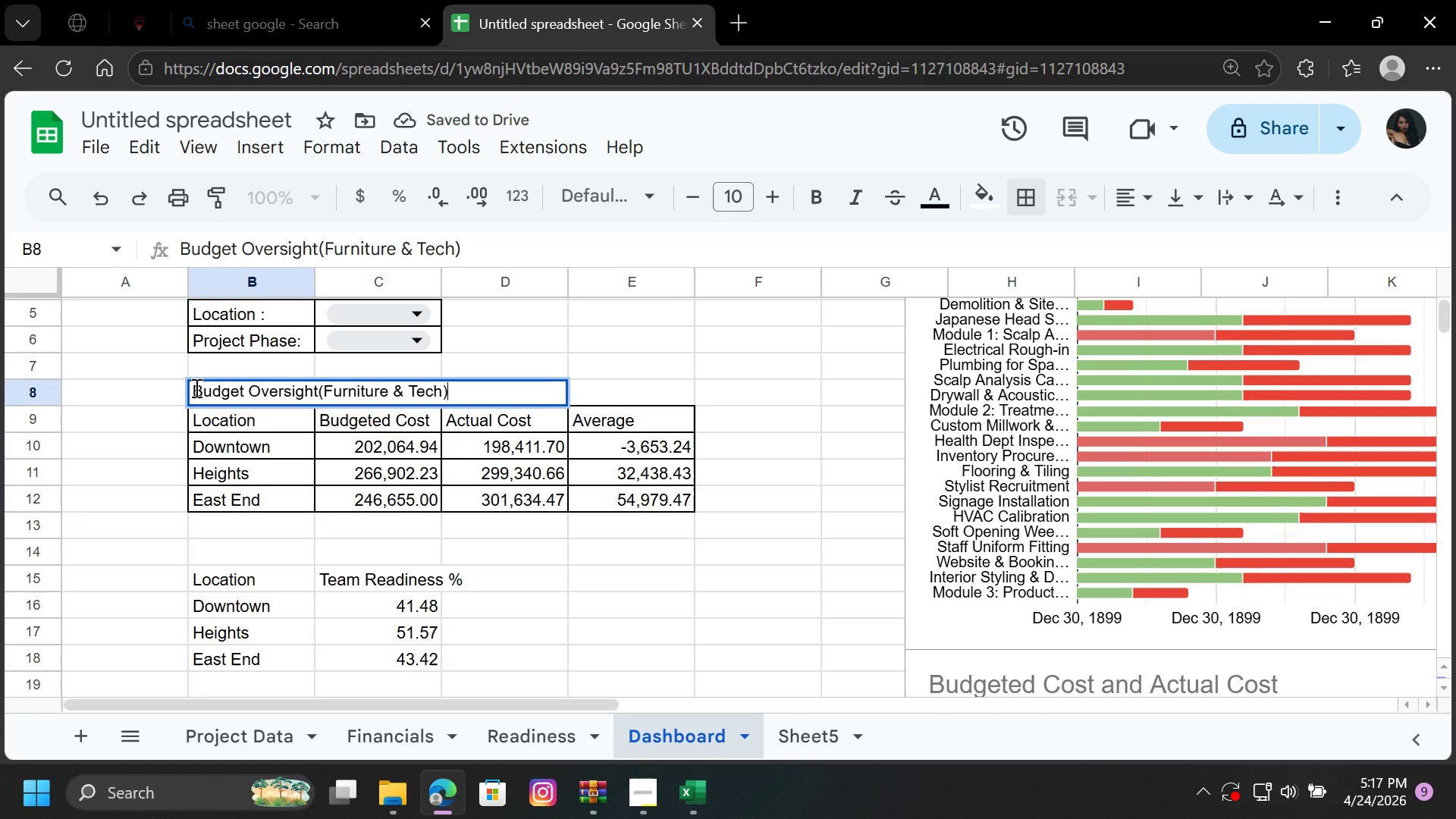 
left_click_drag(start_coordinate=[195, 388], to_coordinate=[465, 387])
 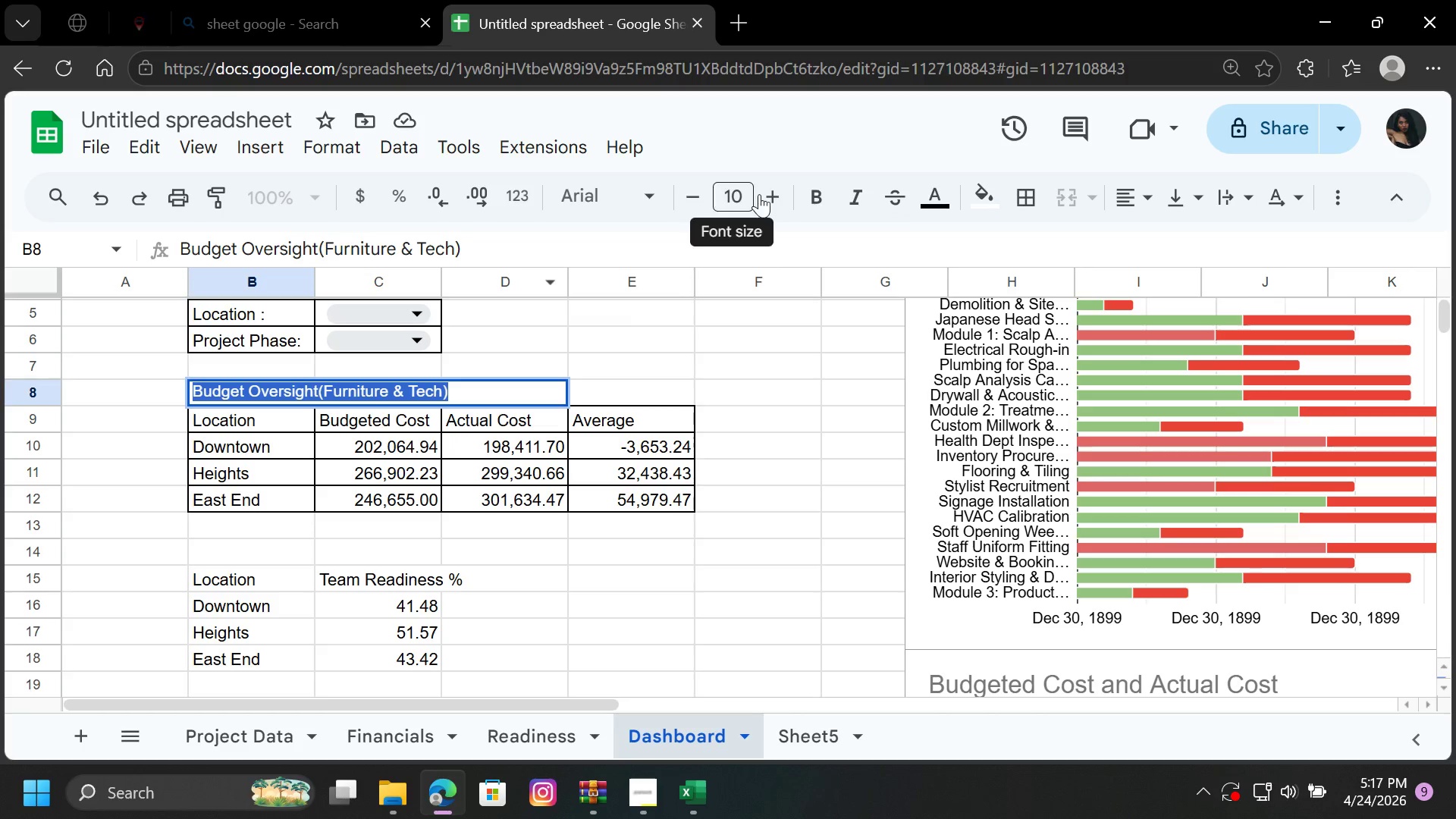 
left_click([771, 193])
 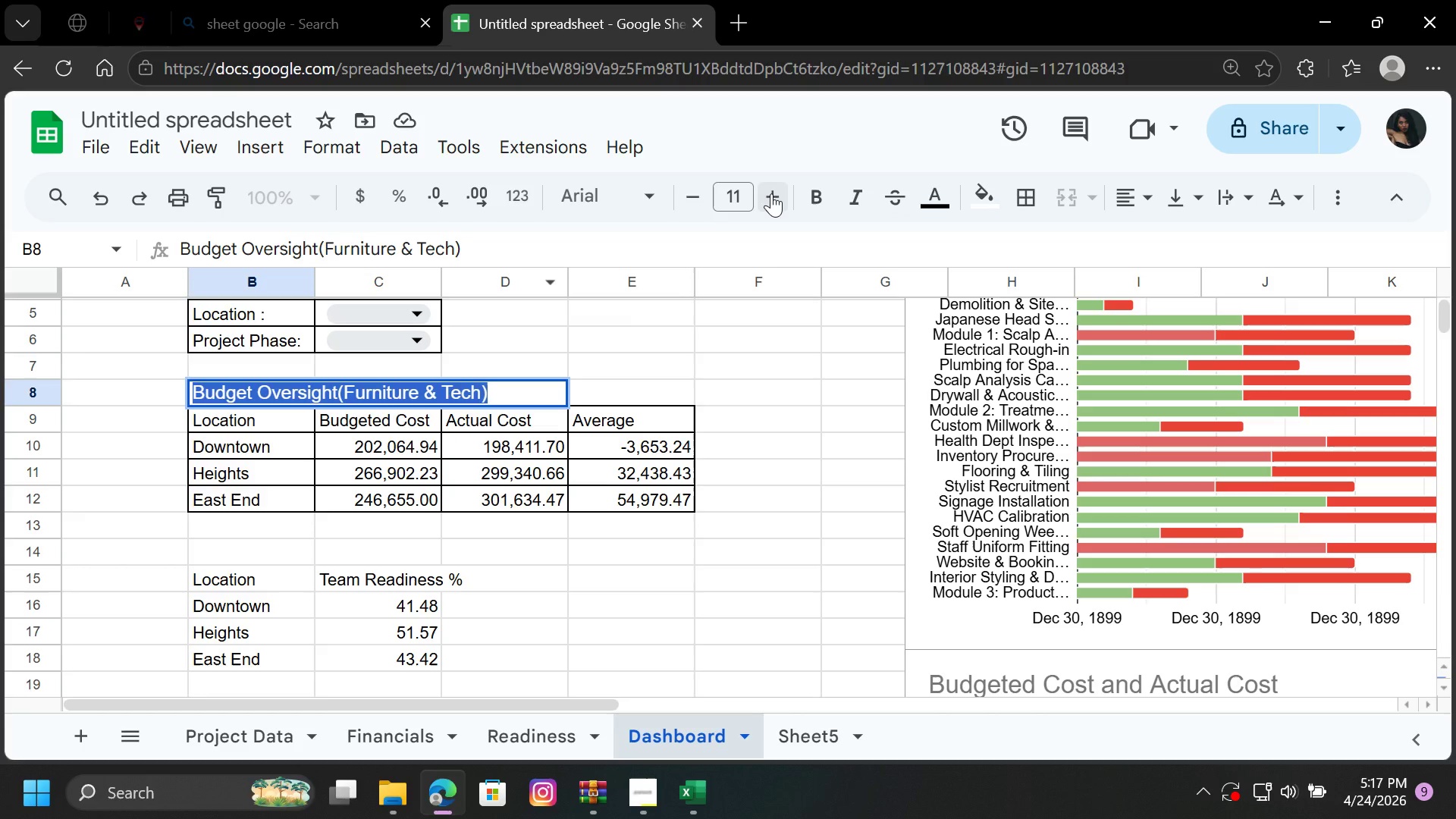 
left_click([771, 193])
 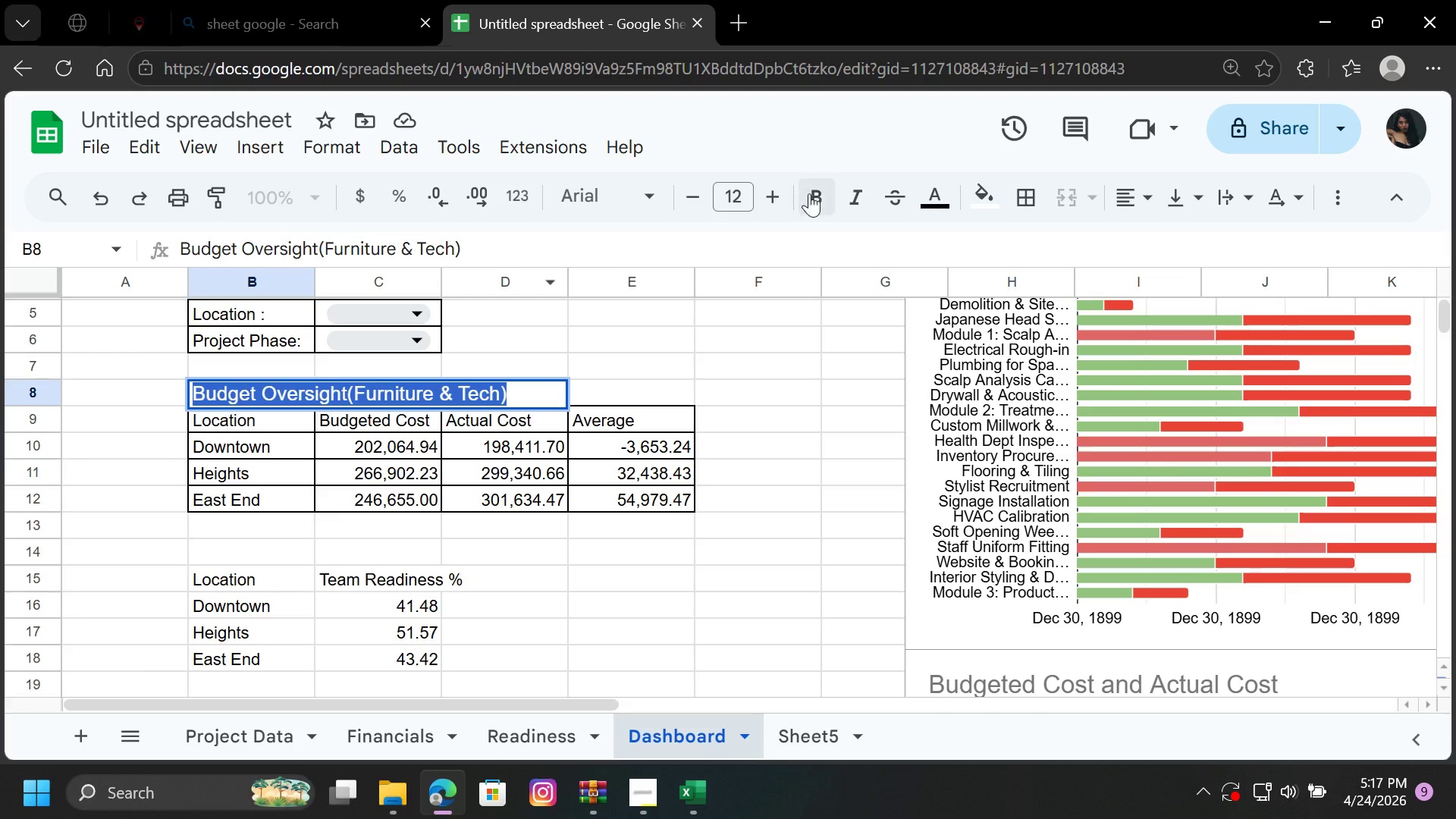 
left_click([817, 193])
 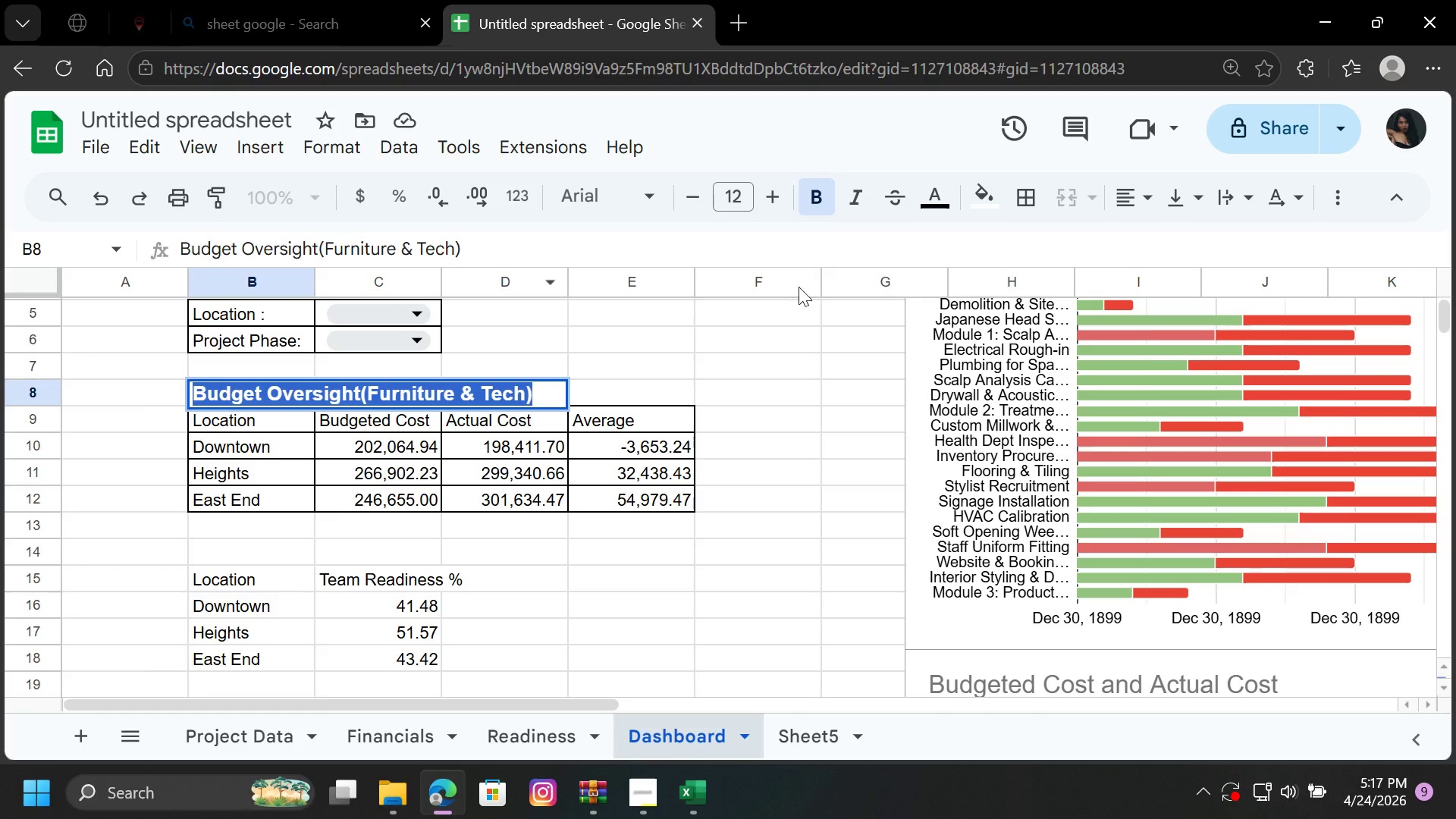 
left_click([778, 301])
 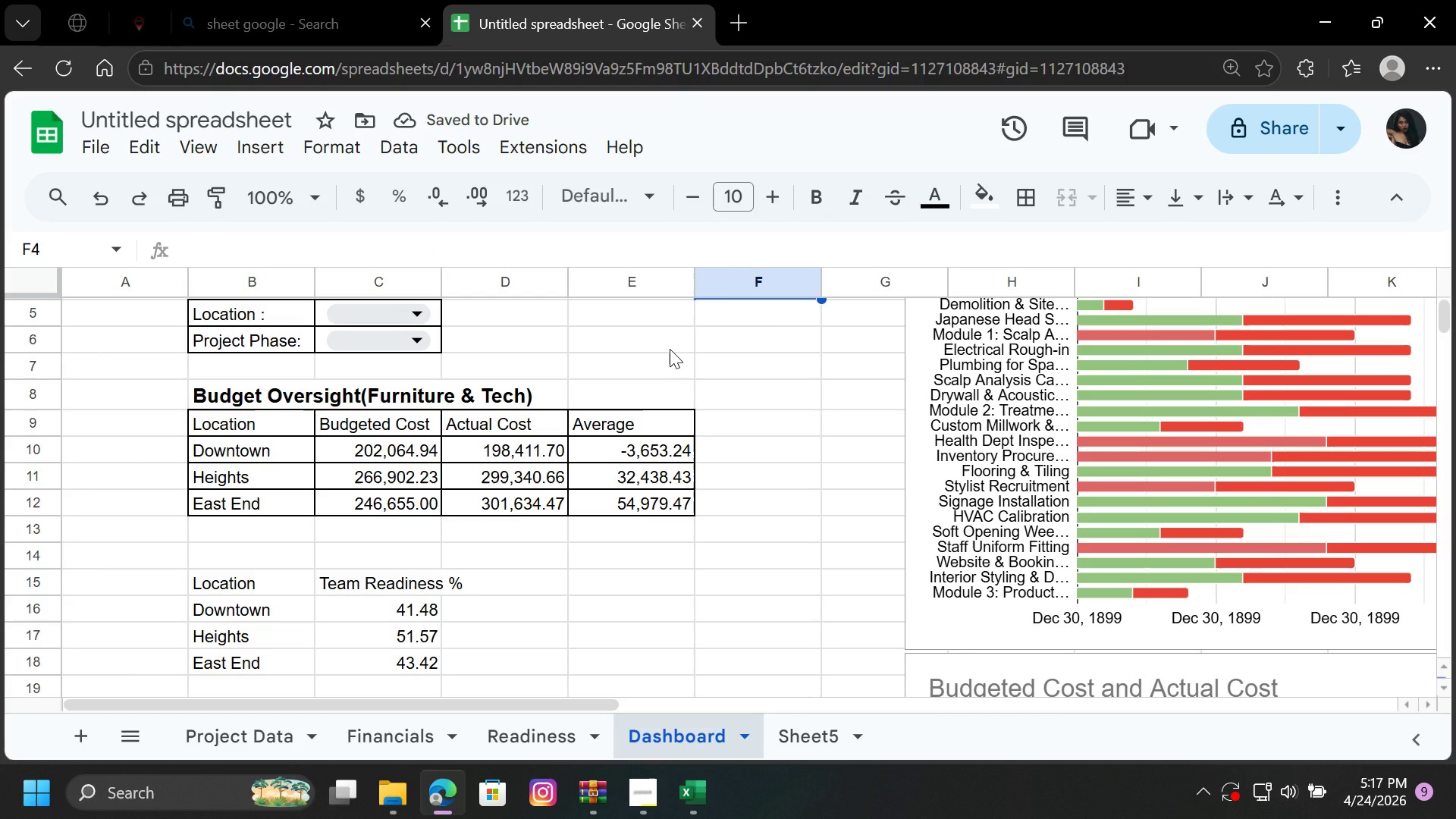 
wait(9.55)
 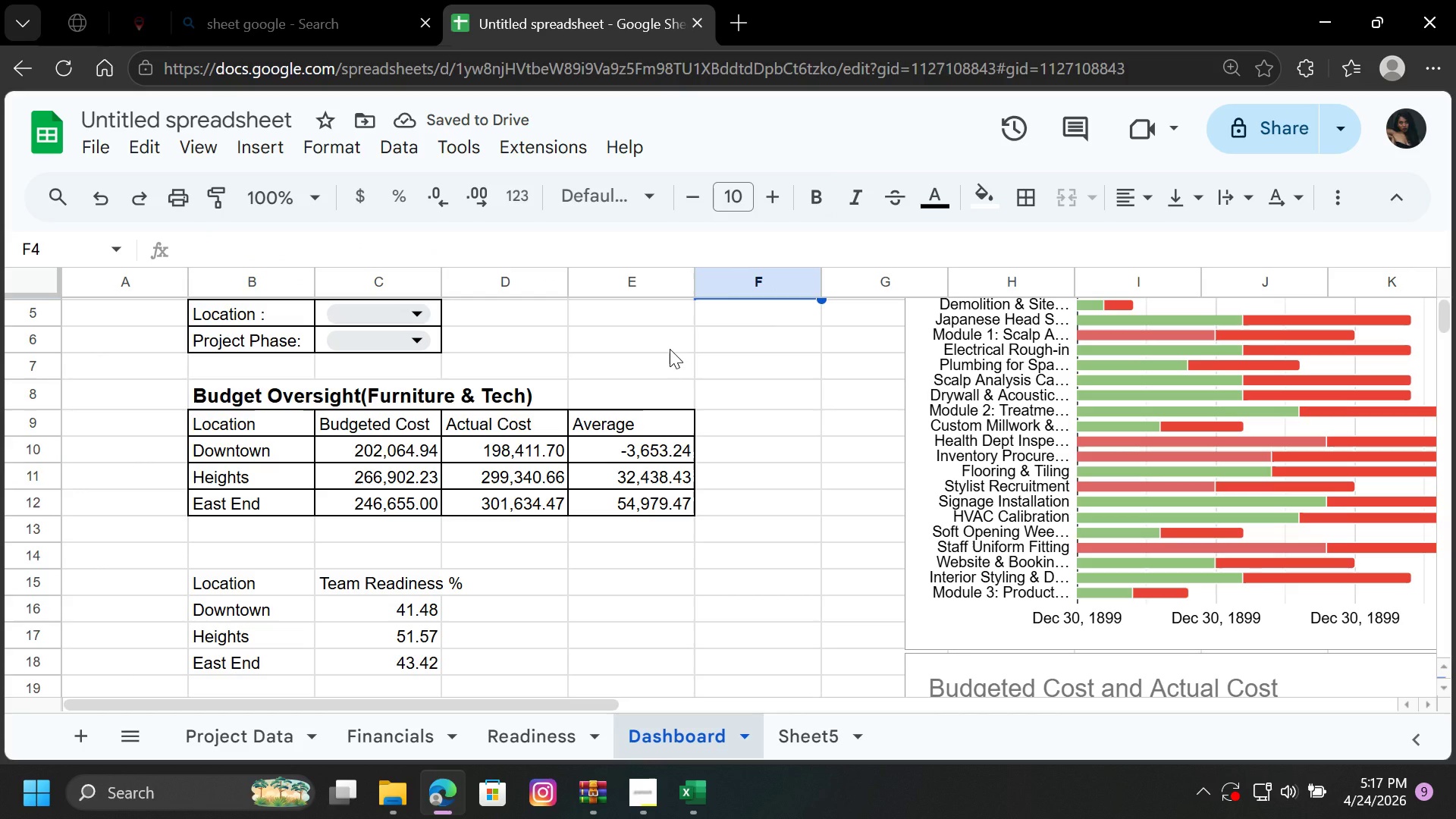 
left_click([723, 378])
 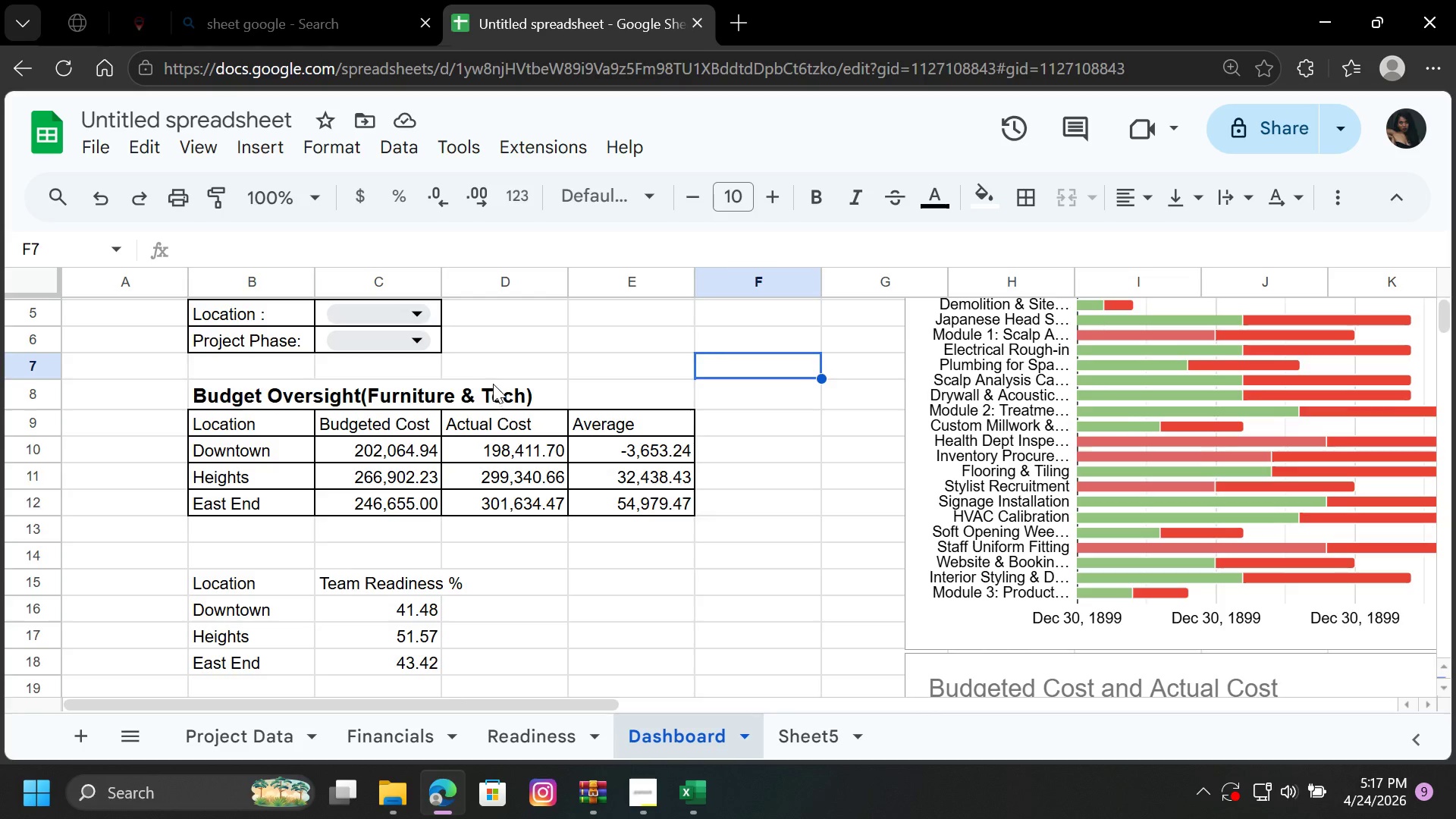 
scroll: coordinate [494, 384], scroll_direction: down, amount: 1.0
 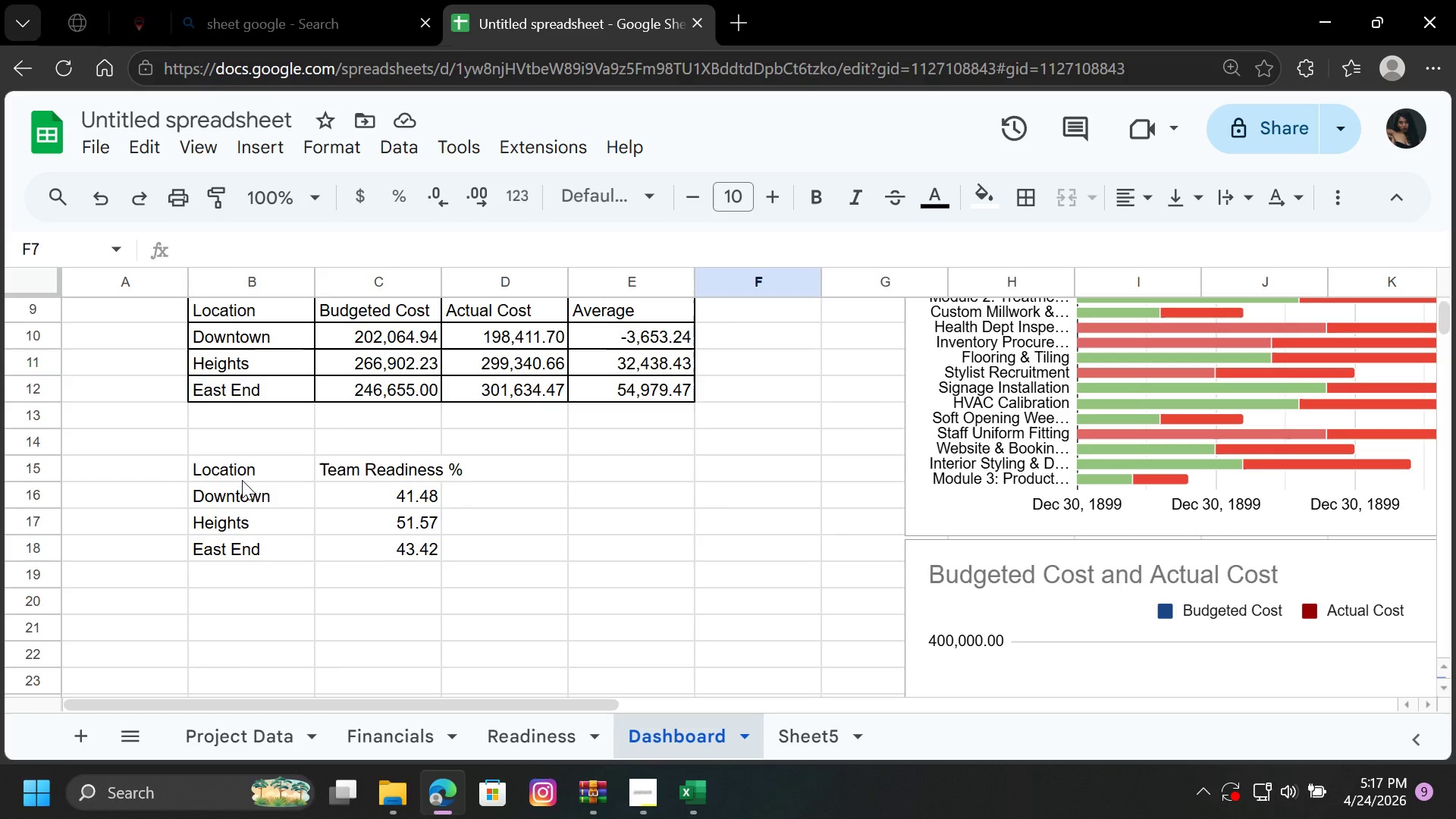 
left_click_drag(start_coordinate=[251, 472], to_coordinate=[386, 557])
 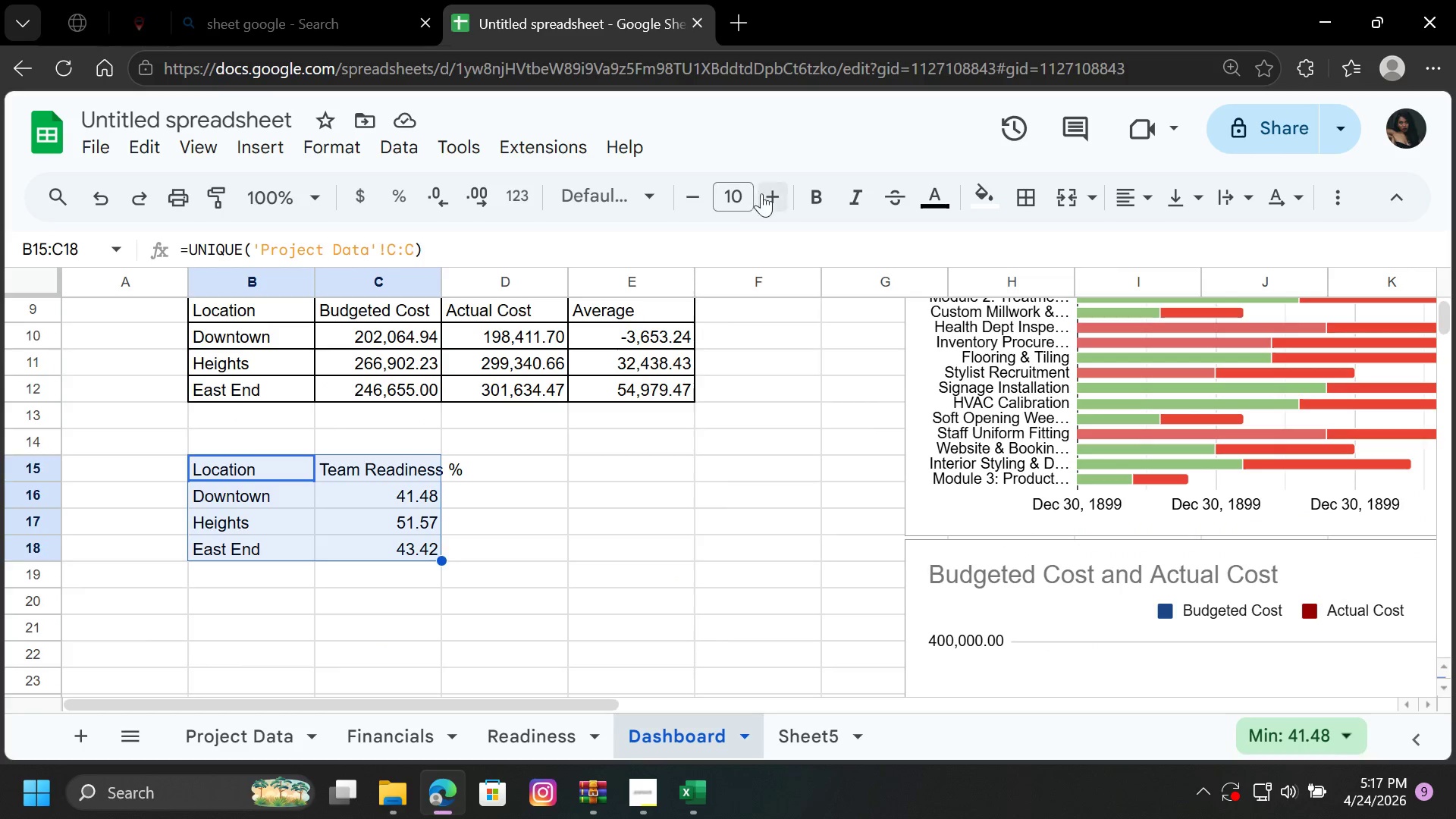 
left_click([771, 191])
 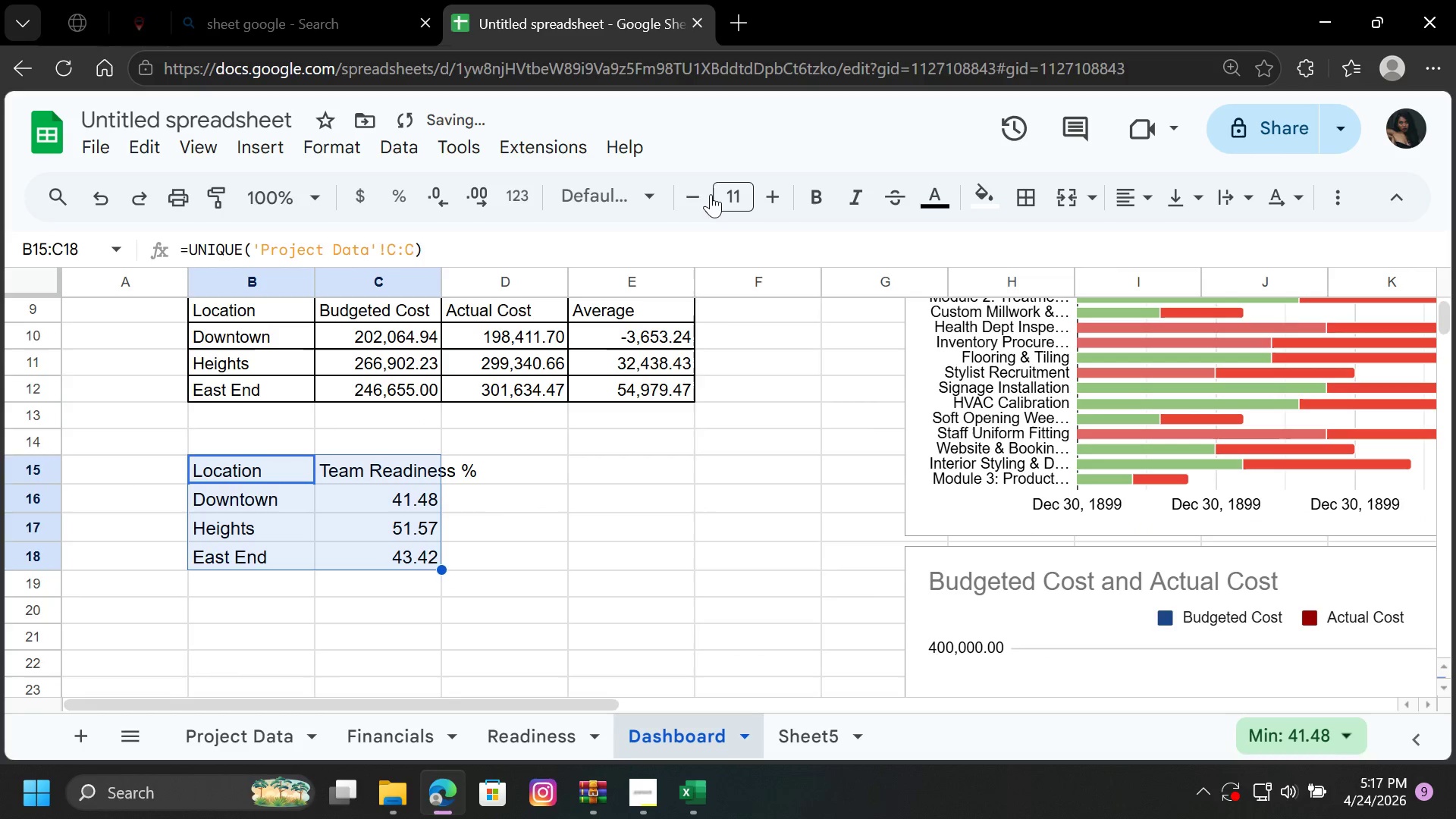 
left_click([704, 194])
 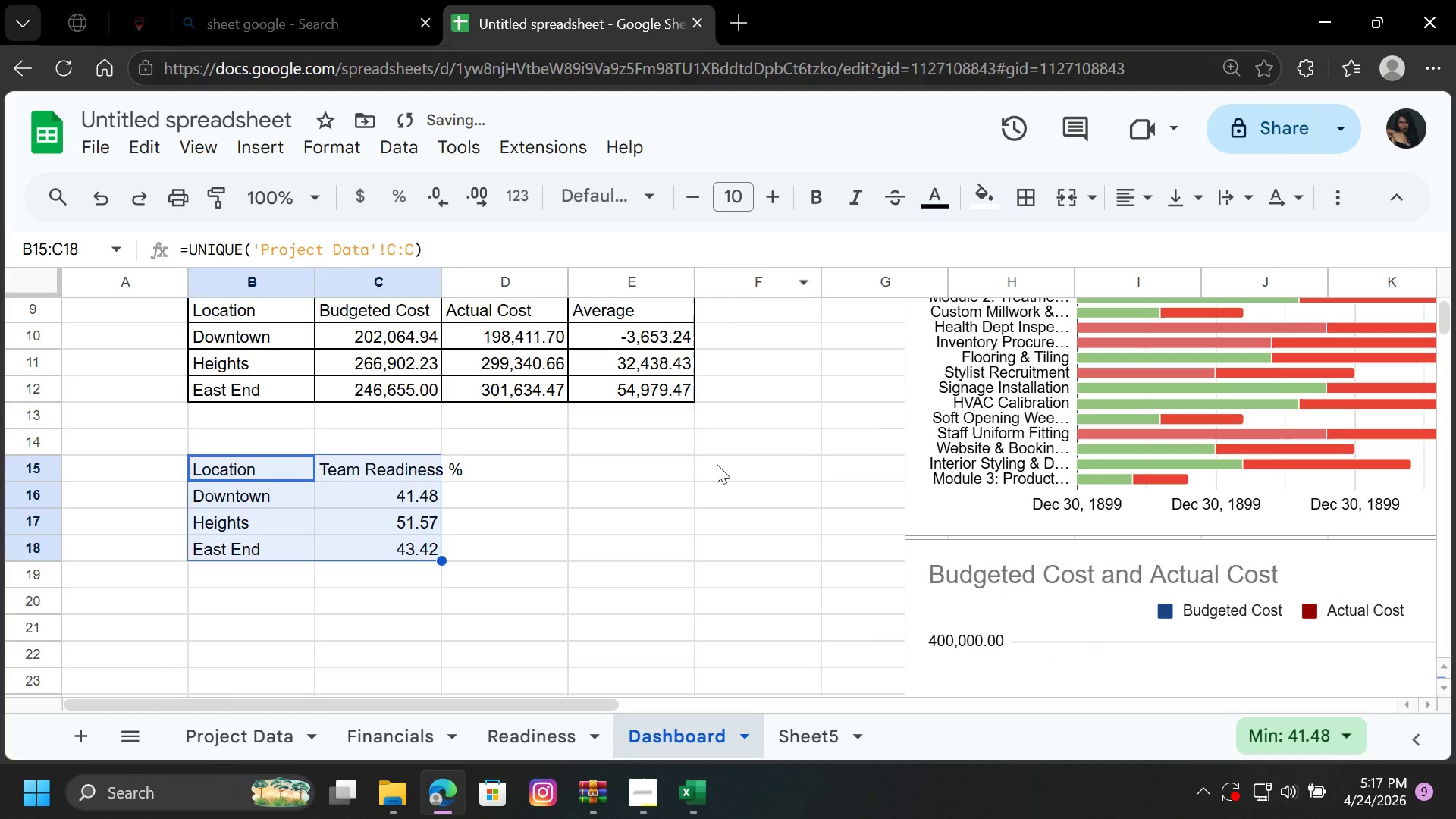 
left_click([717, 474])
 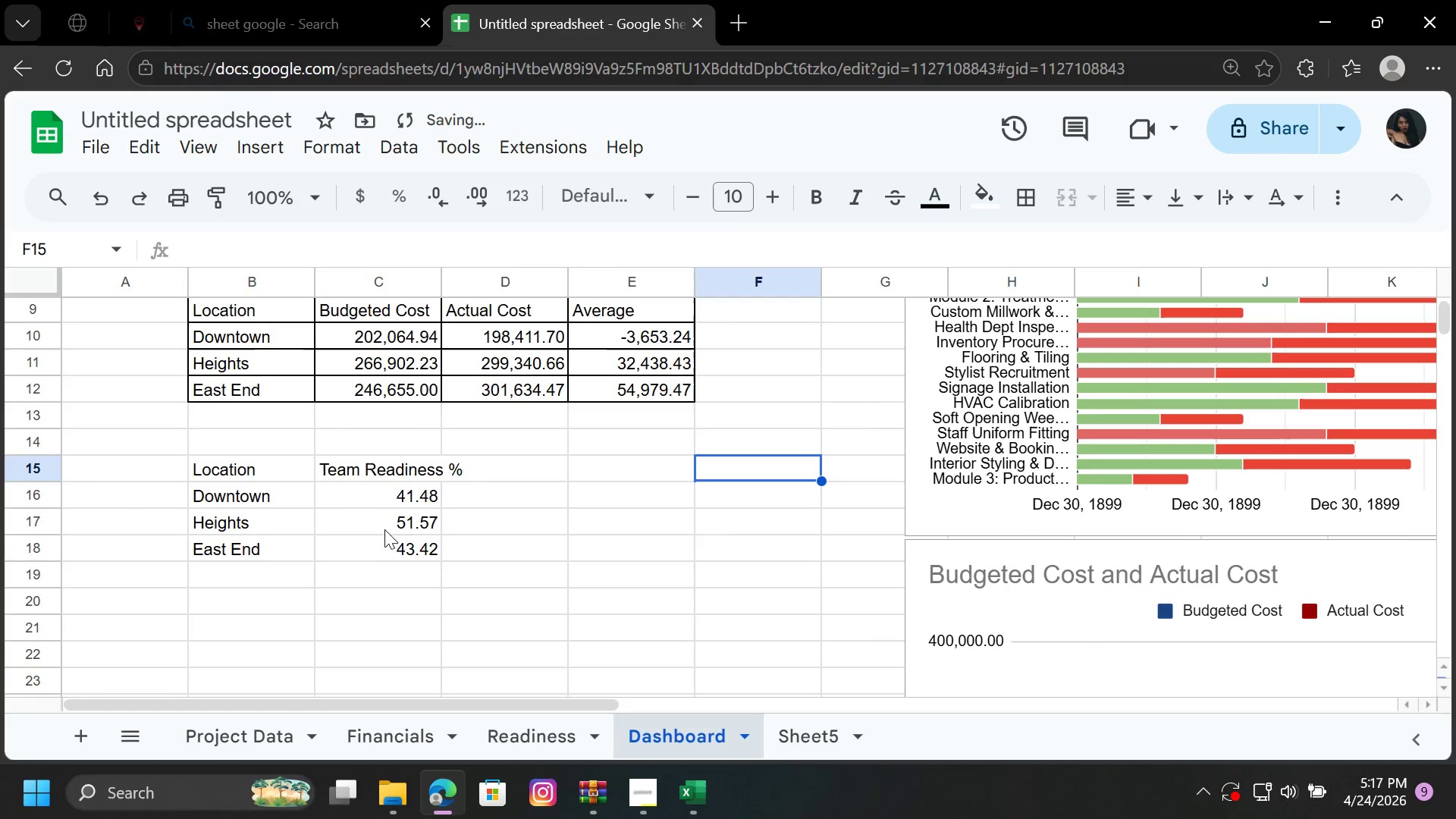 
left_click([532, 515])
 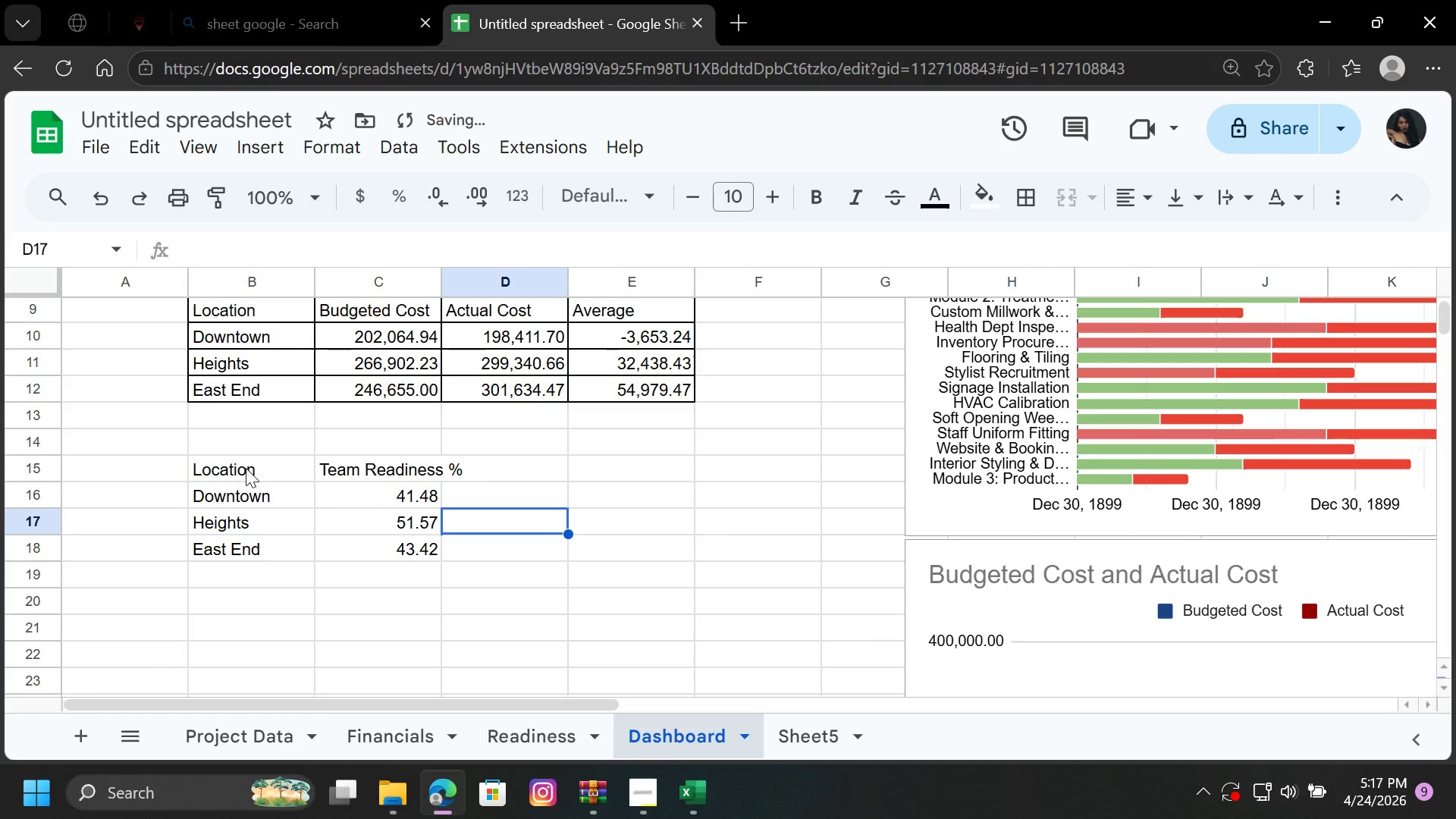 
left_click_drag(start_coordinate=[245, 465], to_coordinate=[391, 465])
 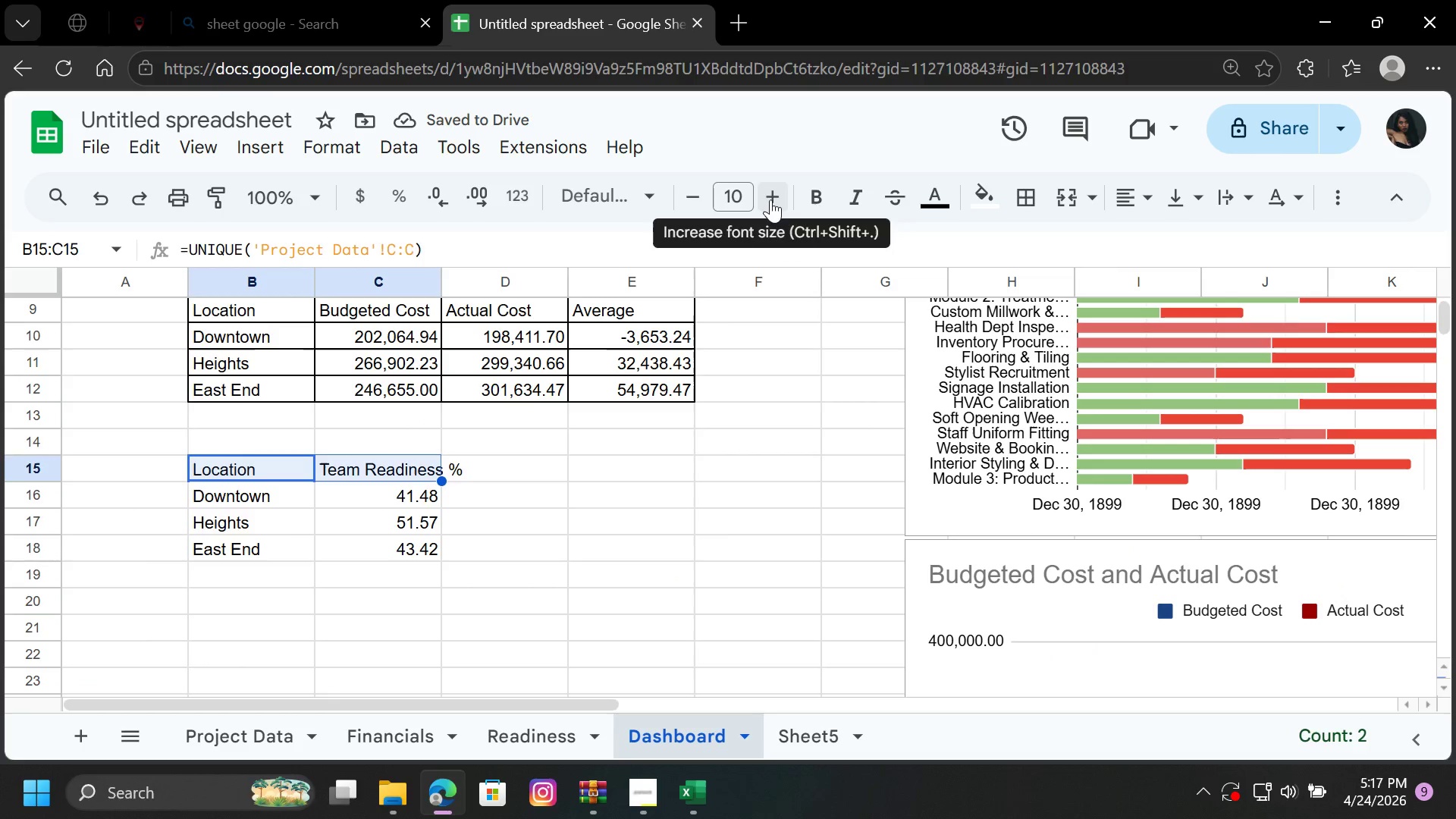 
double_click([770, 199])
 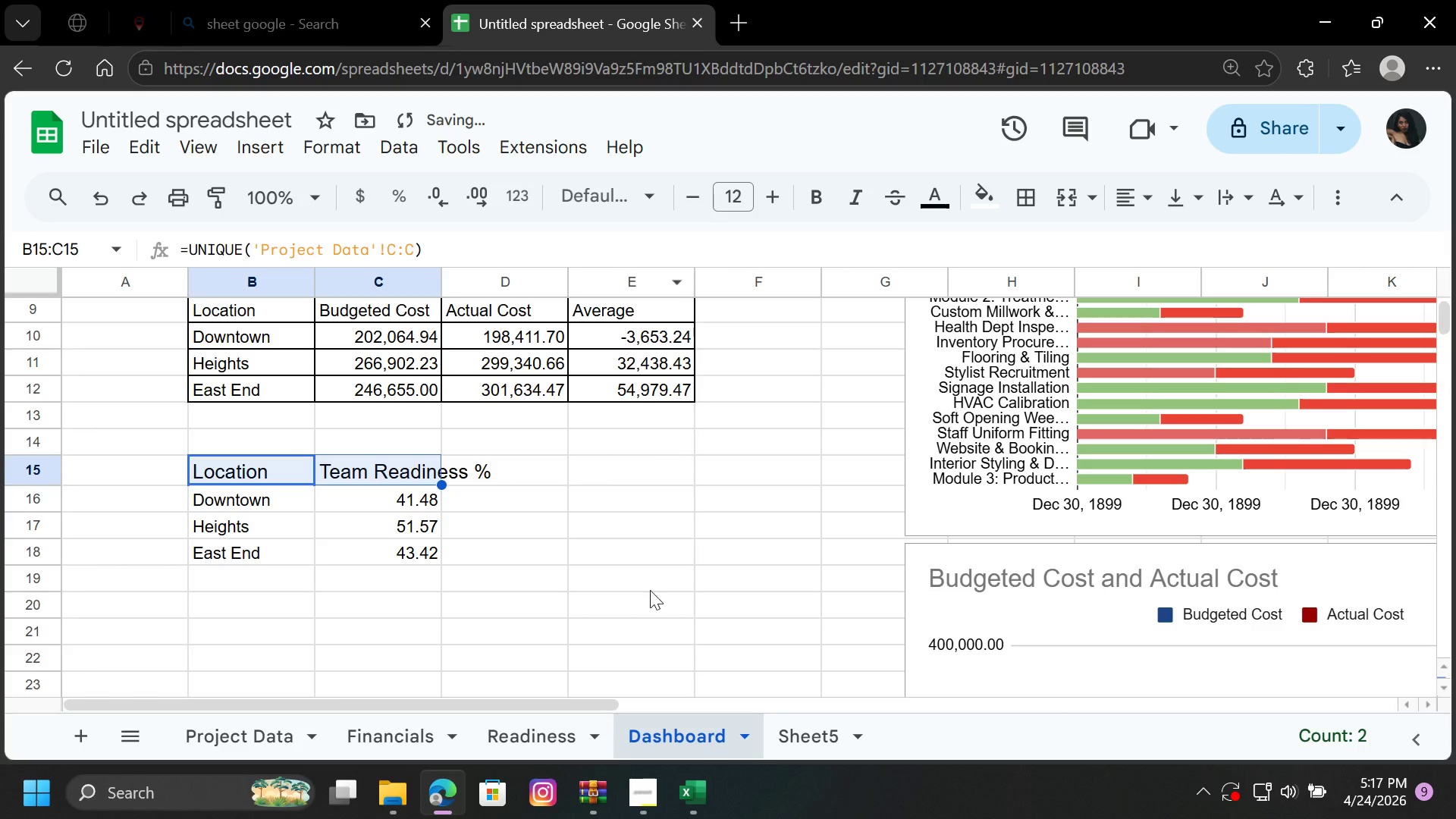 
left_click([651, 594])
 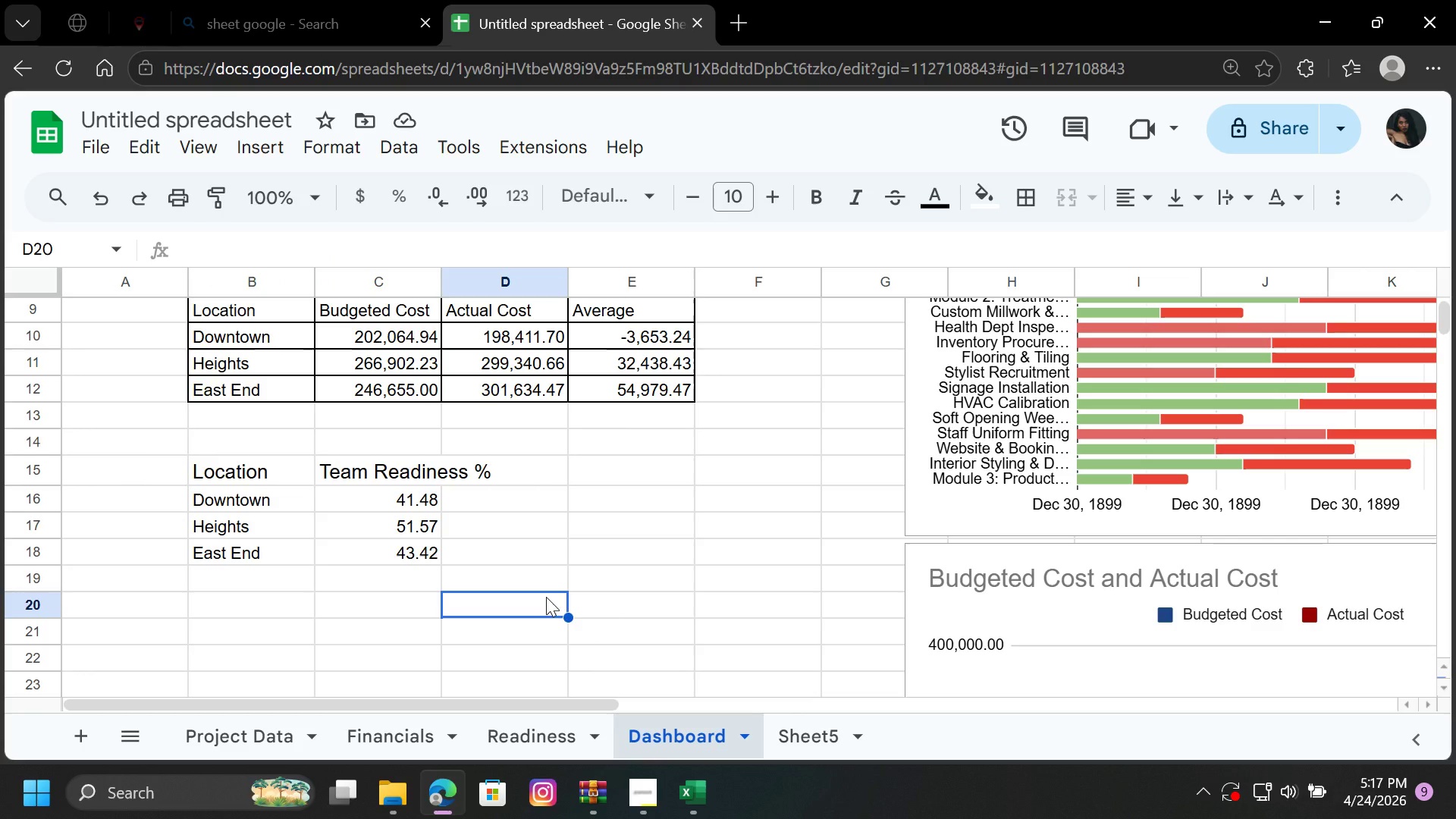 
wait(25.33)
 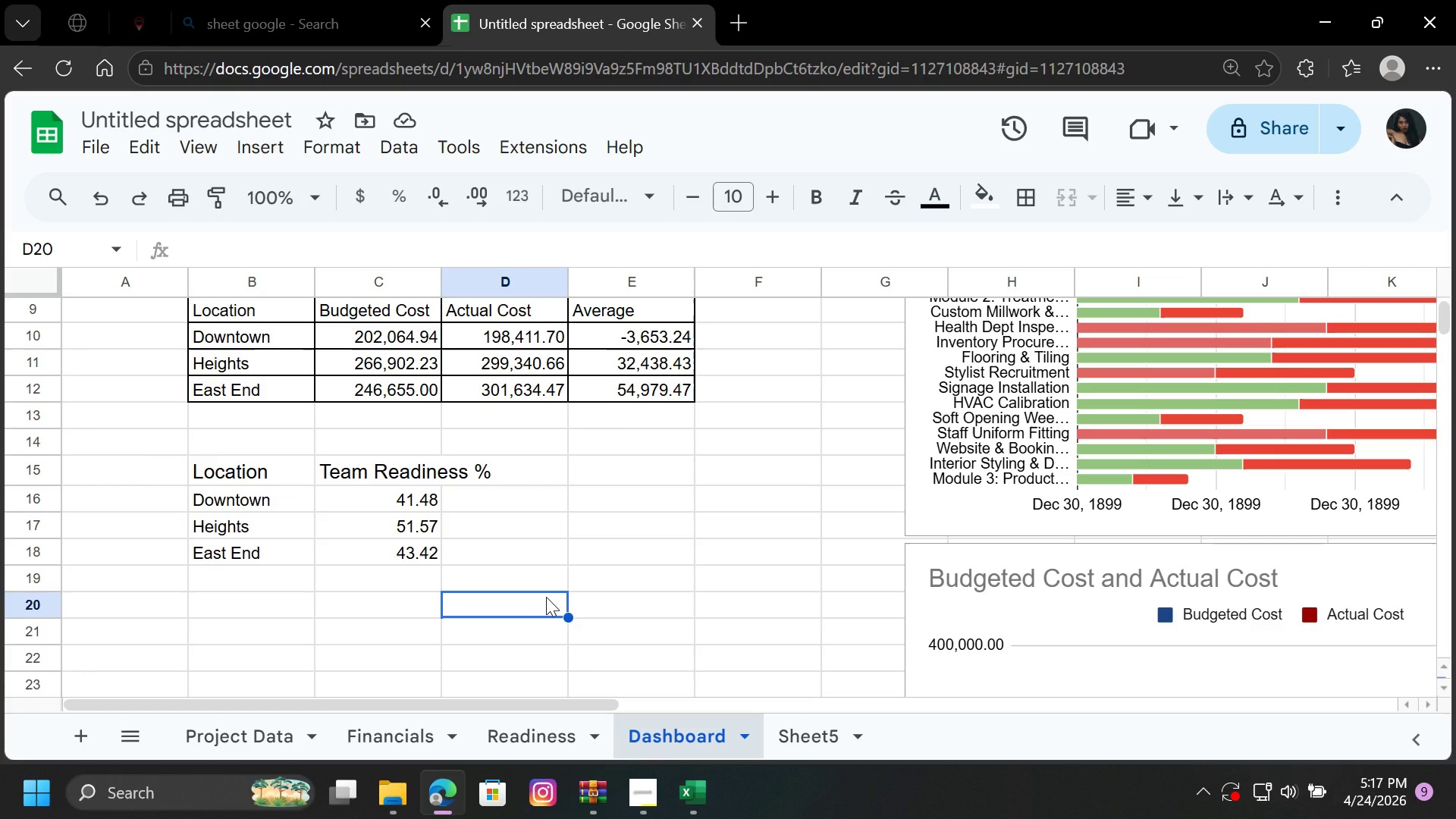 
left_click([541, 514])
 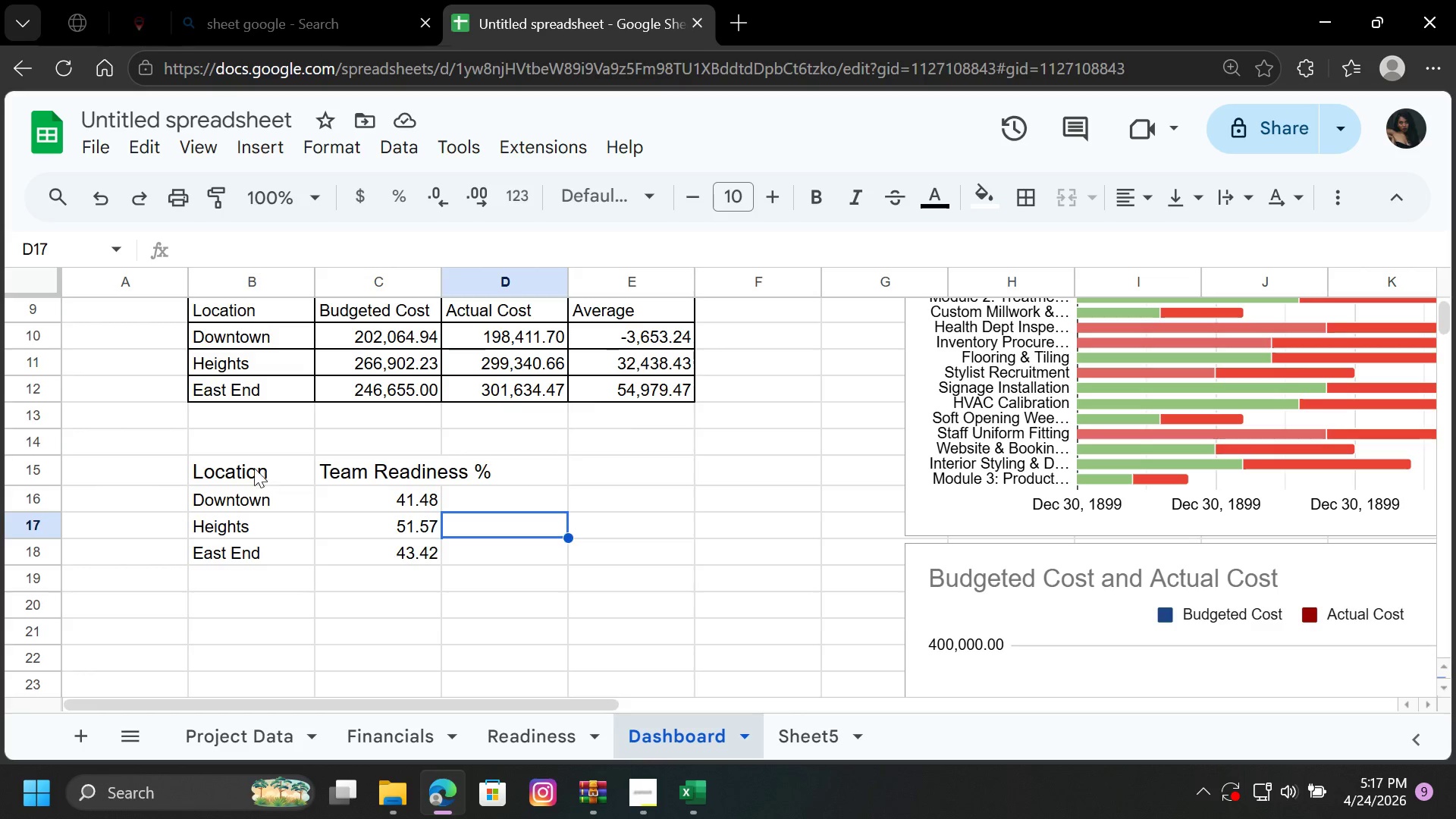 
left_click_drag(start_coordinate=[251, 467], to_coordinate=[408, 566])
 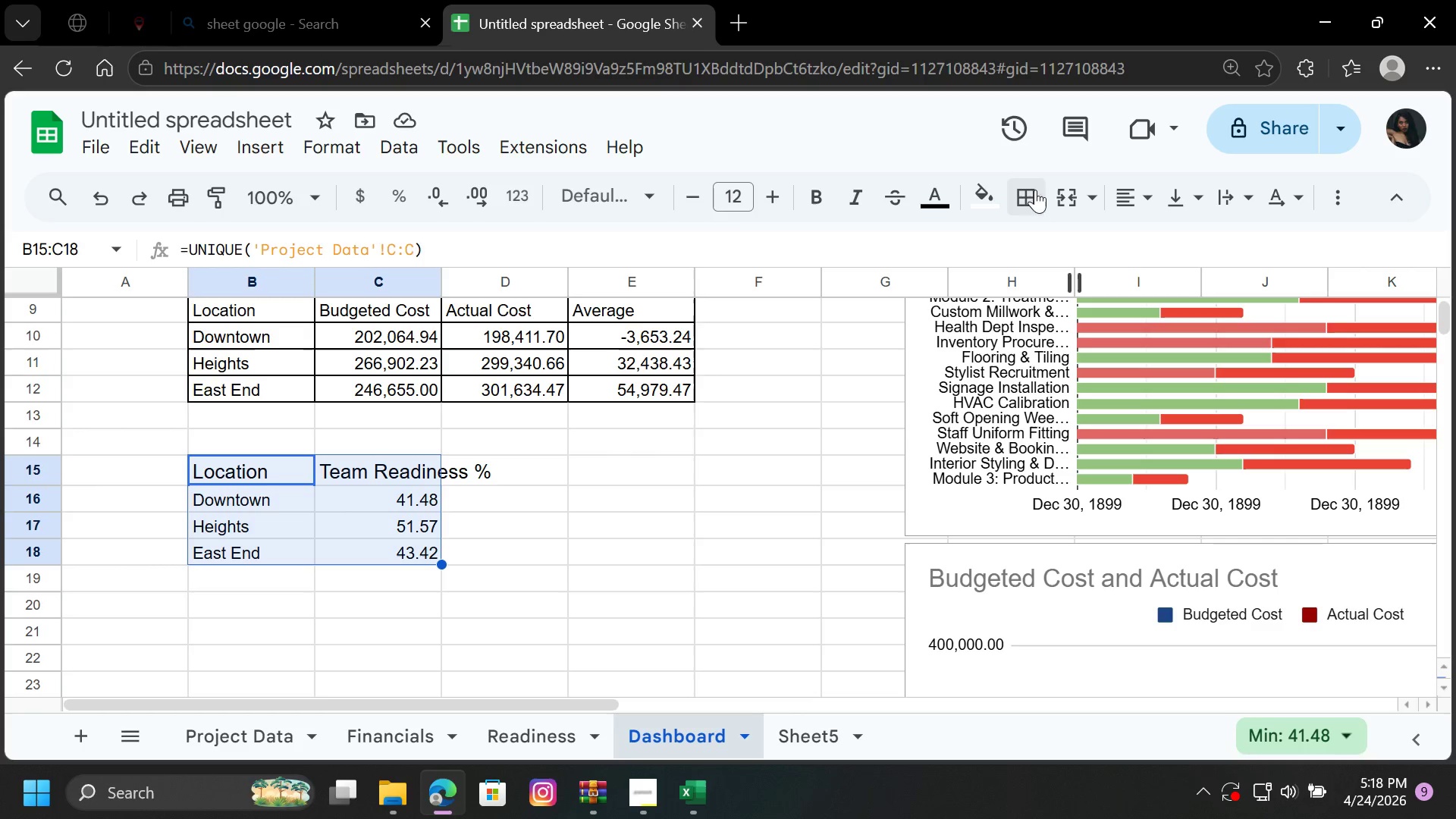 
left_click([1032, 193])
 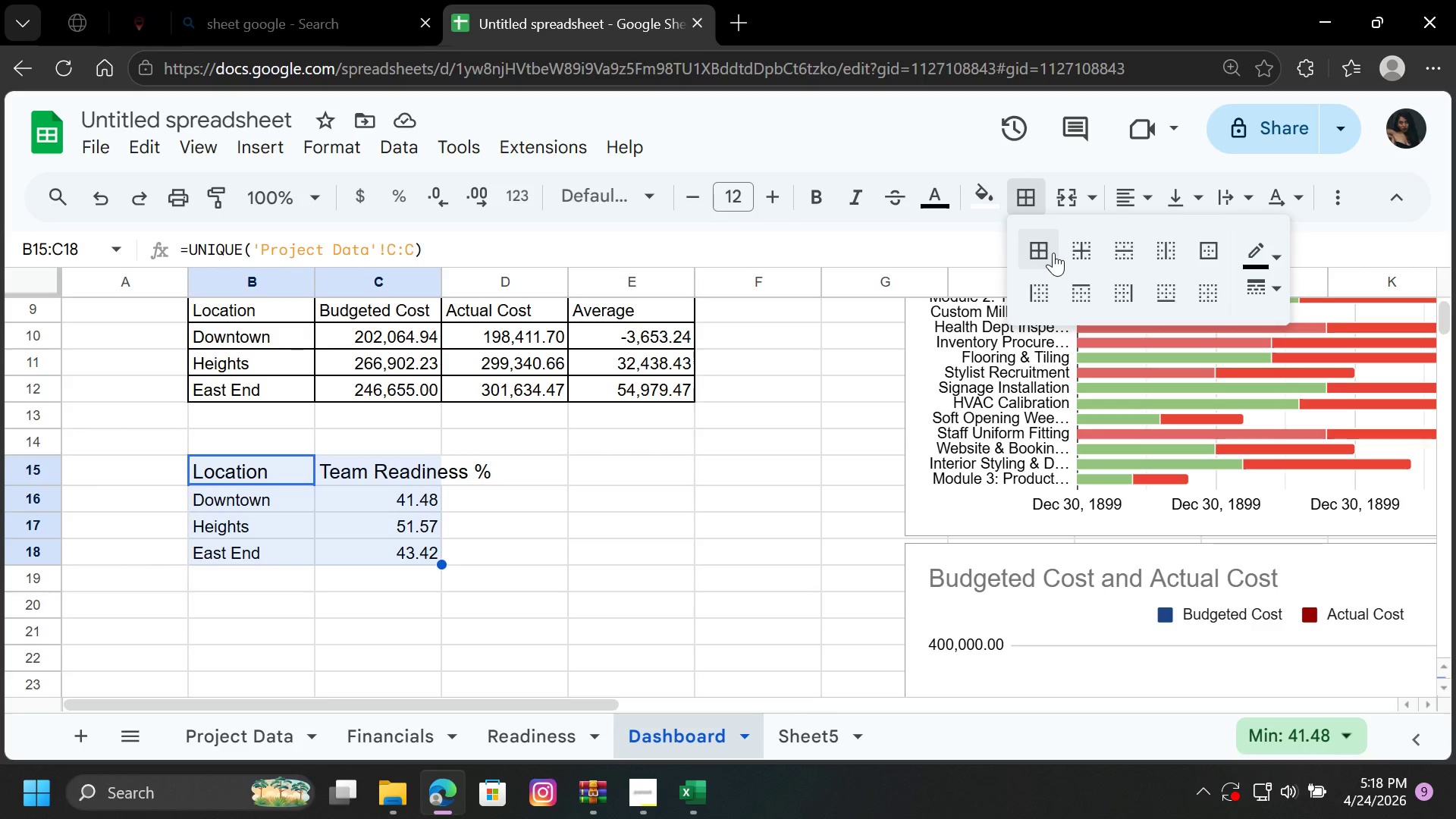 
left_click([1053, 253])
 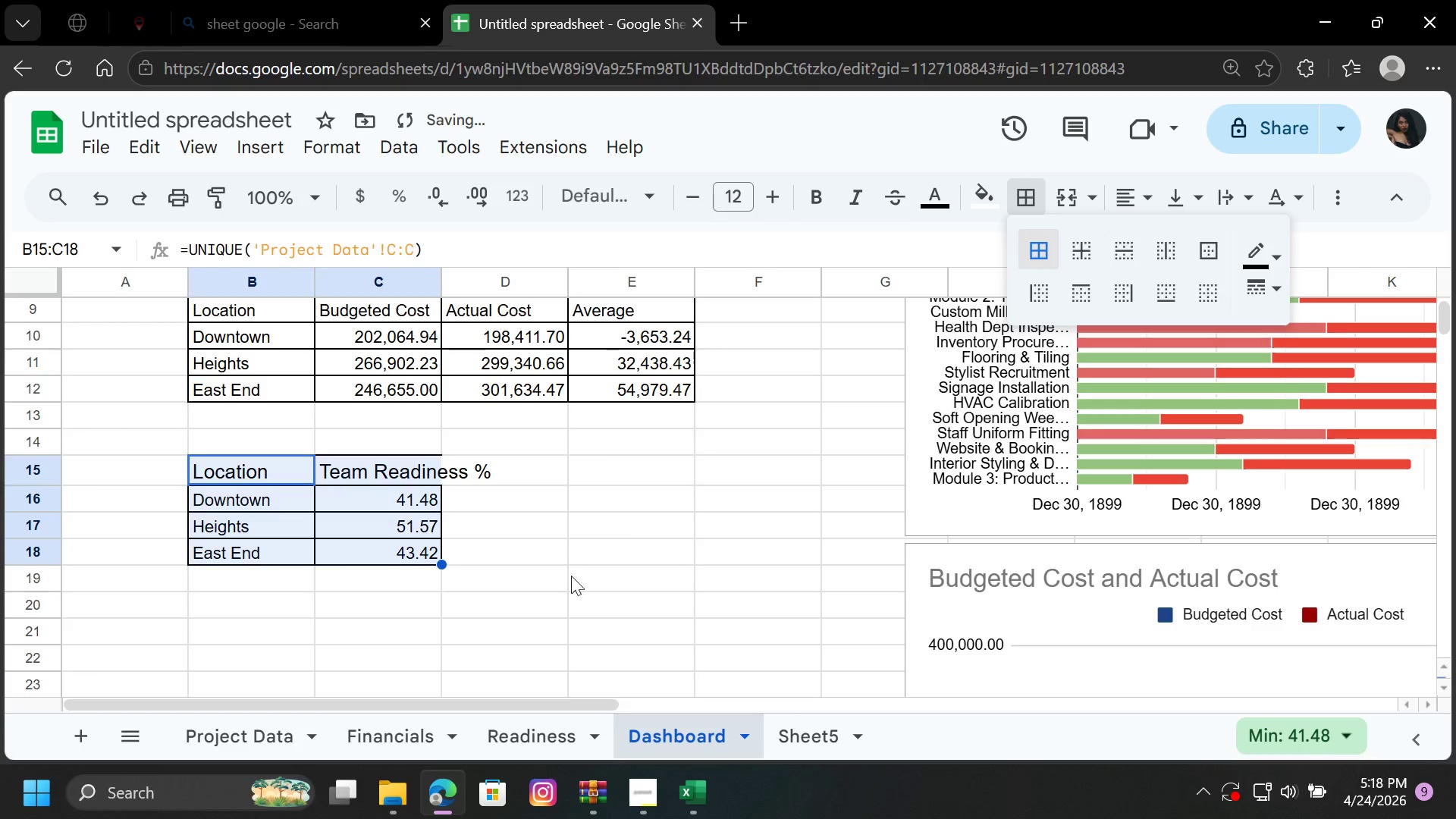 
left_click([560, 582])
 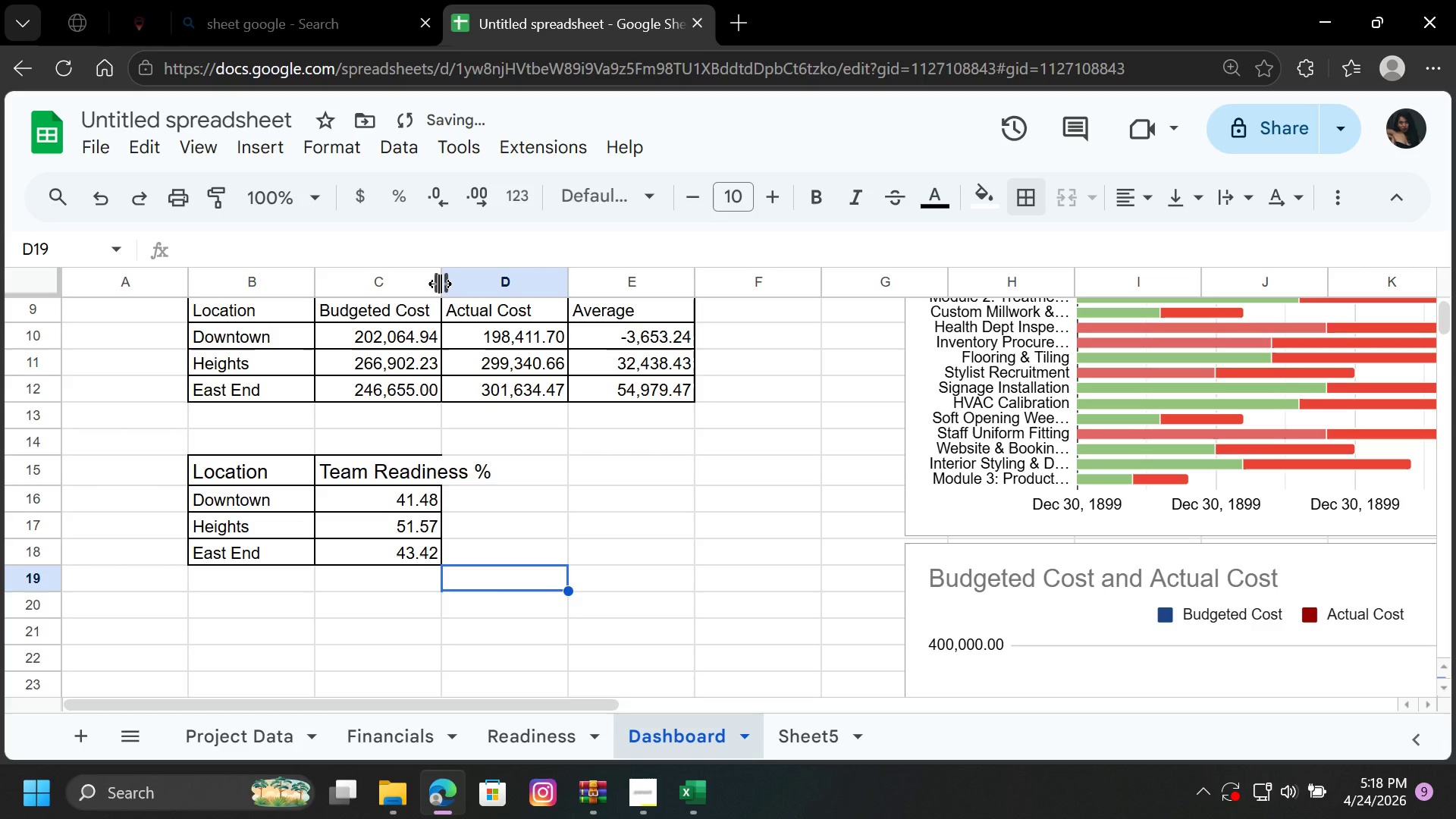 
double_click([440, 284])
 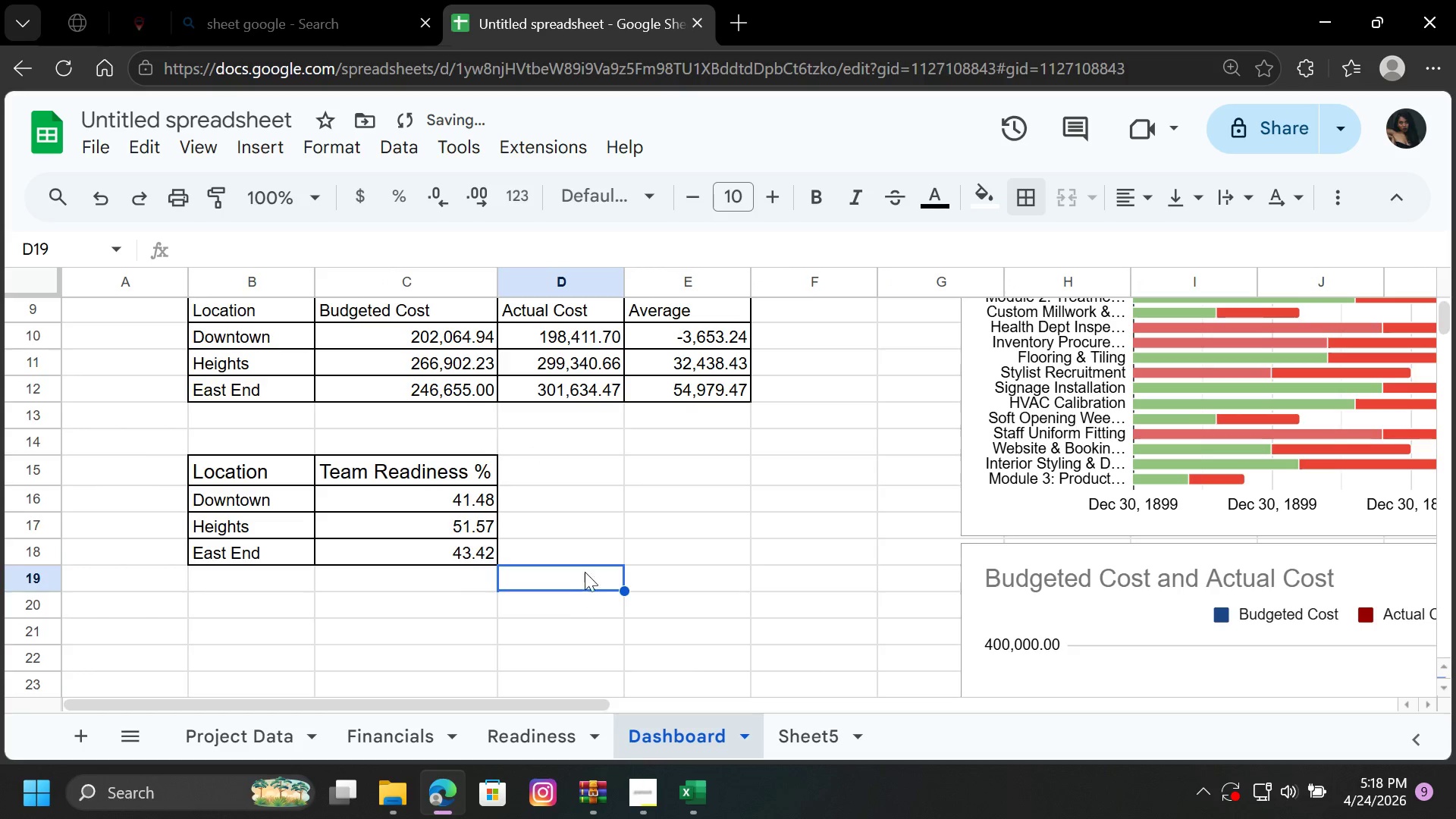 
left_click([593, 528])
 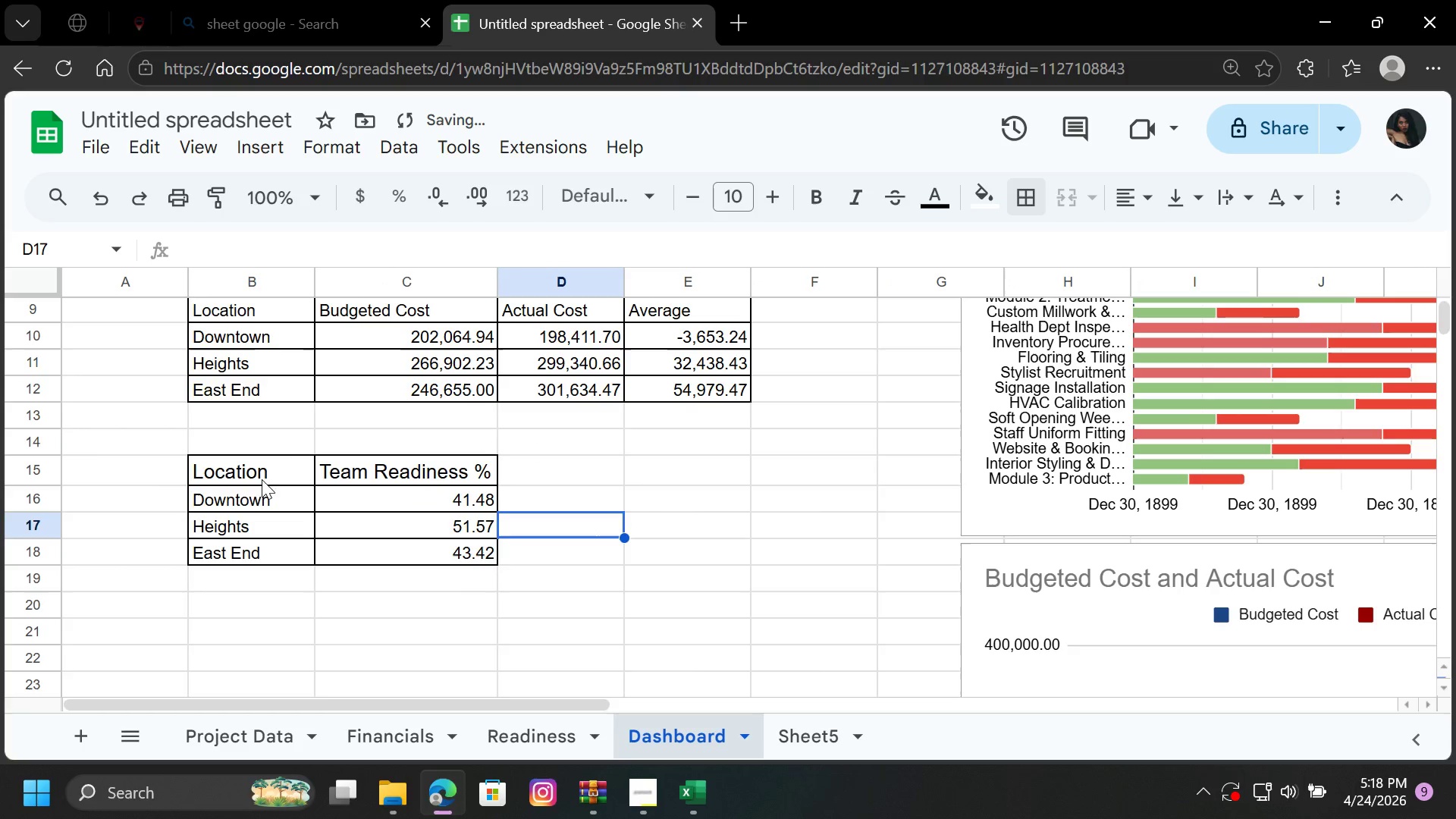 
left_click_drag(start_coordinate=[252, 467], to_coordinate=[384, 466])
 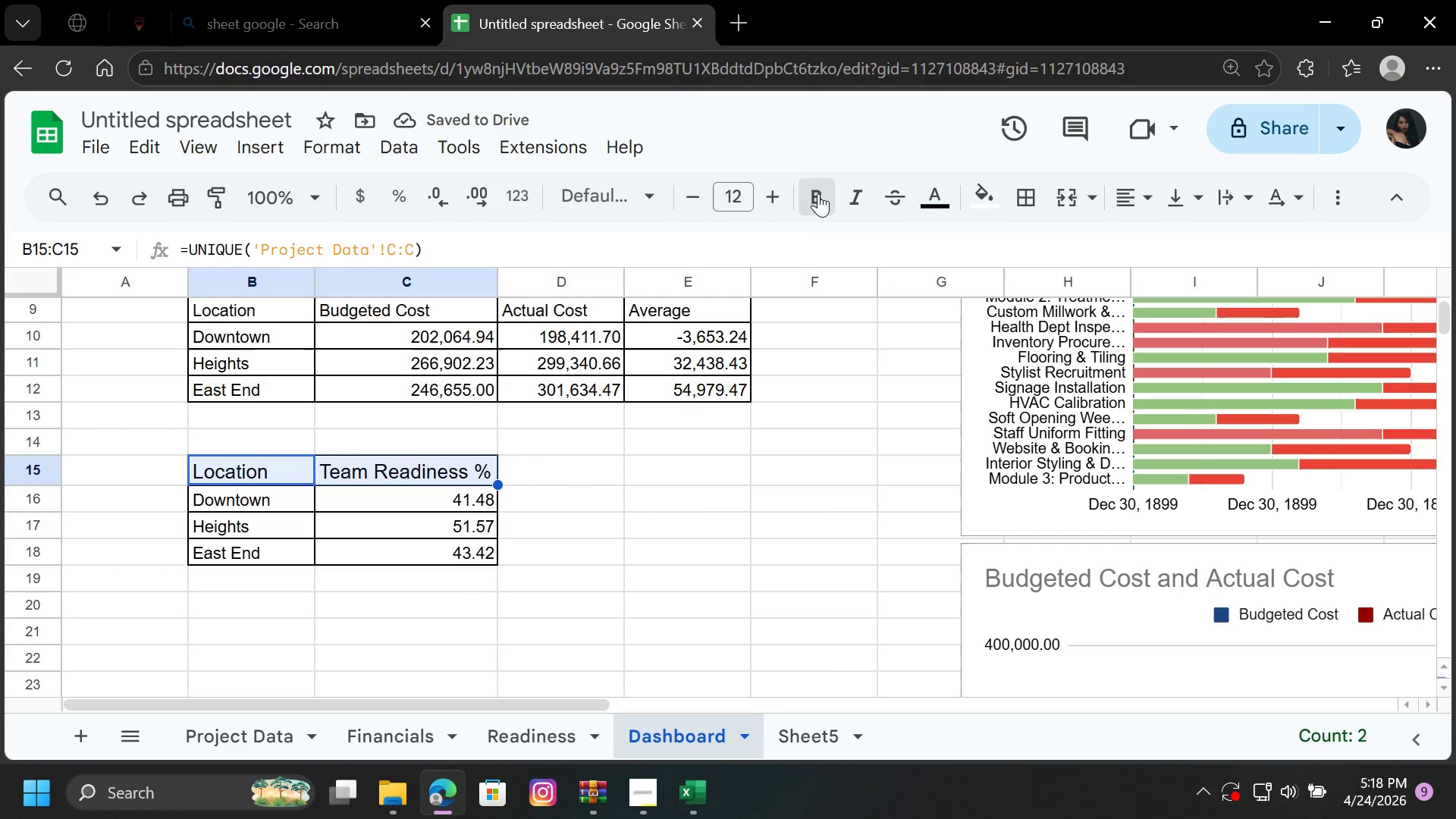 
scroll: coordinate [651, 497], scroll_direction: up, amount: 2.0
 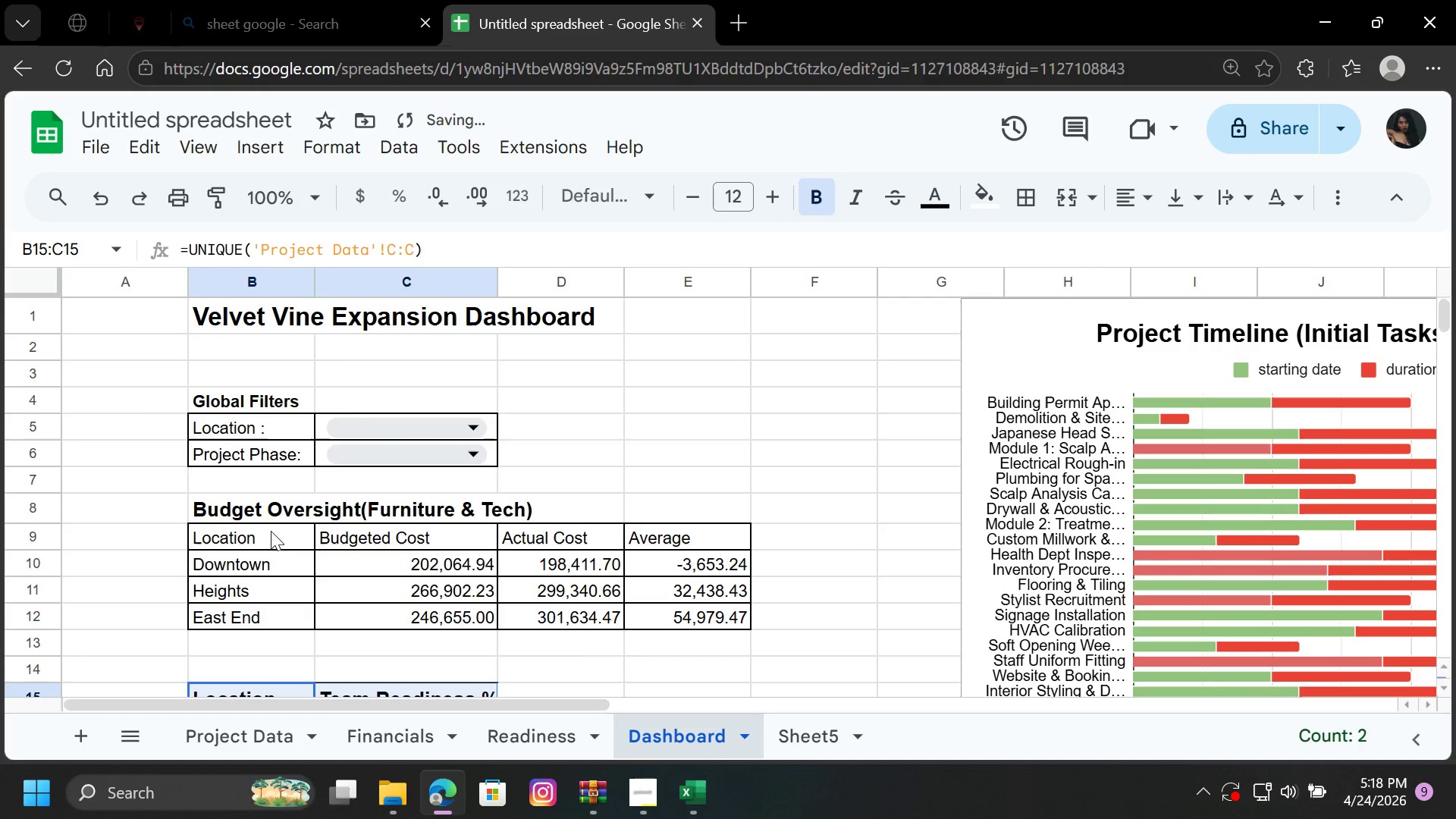 
left_click_drag(start_coordinate=[249, 540], to_coordinate=[666, 541])
 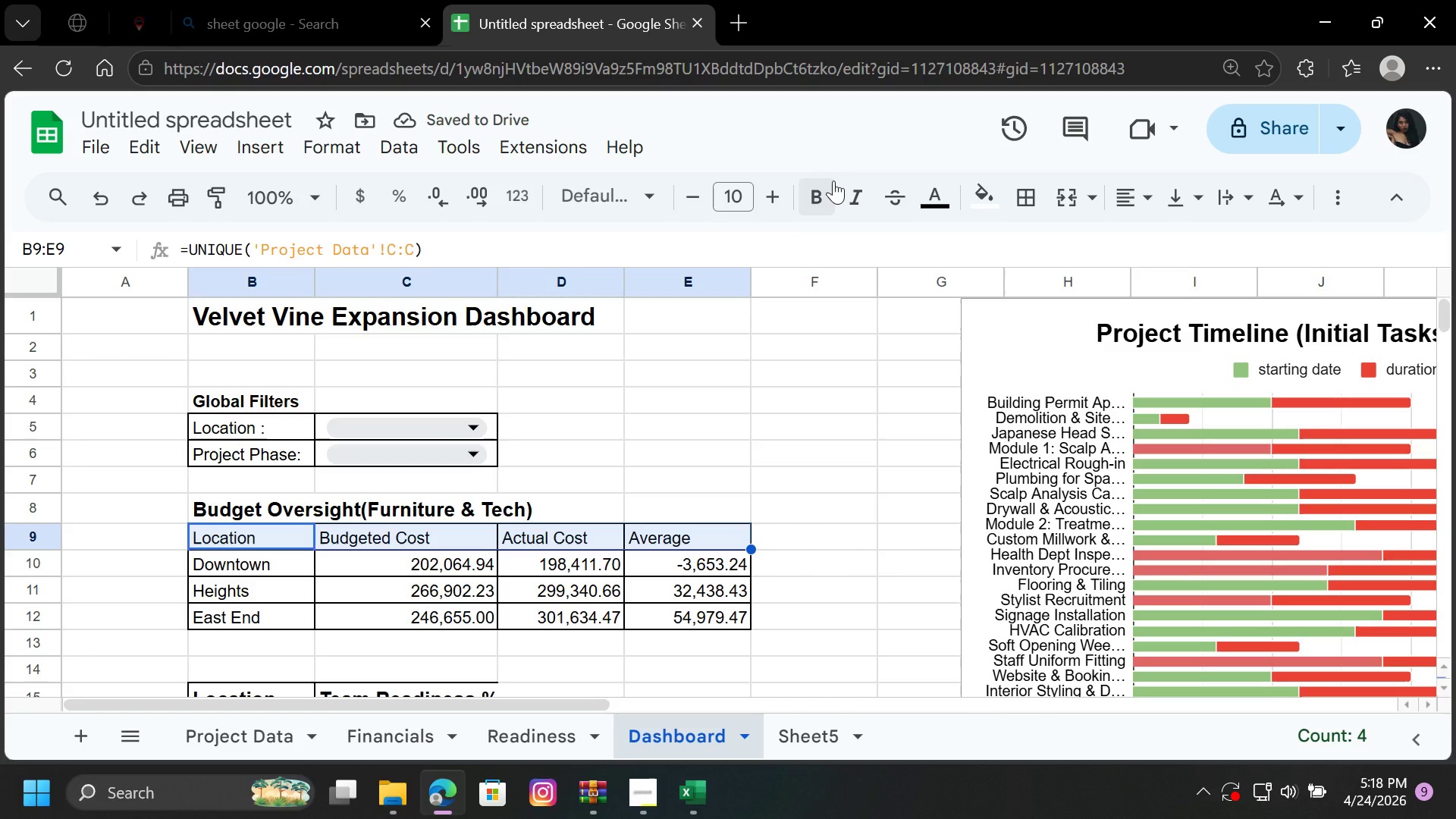 
left_click([821, 197])
 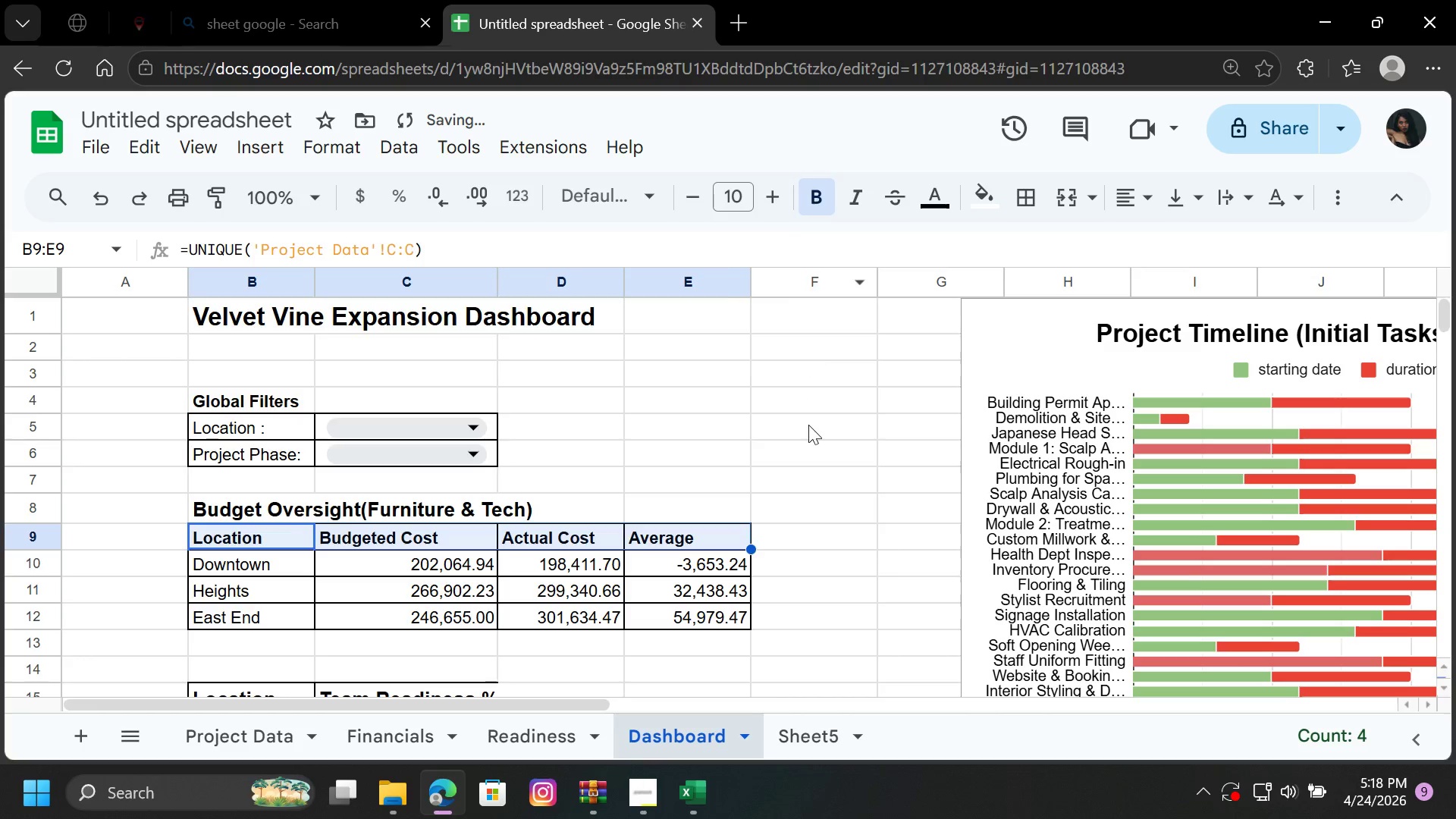 
left_click([808, 425])
 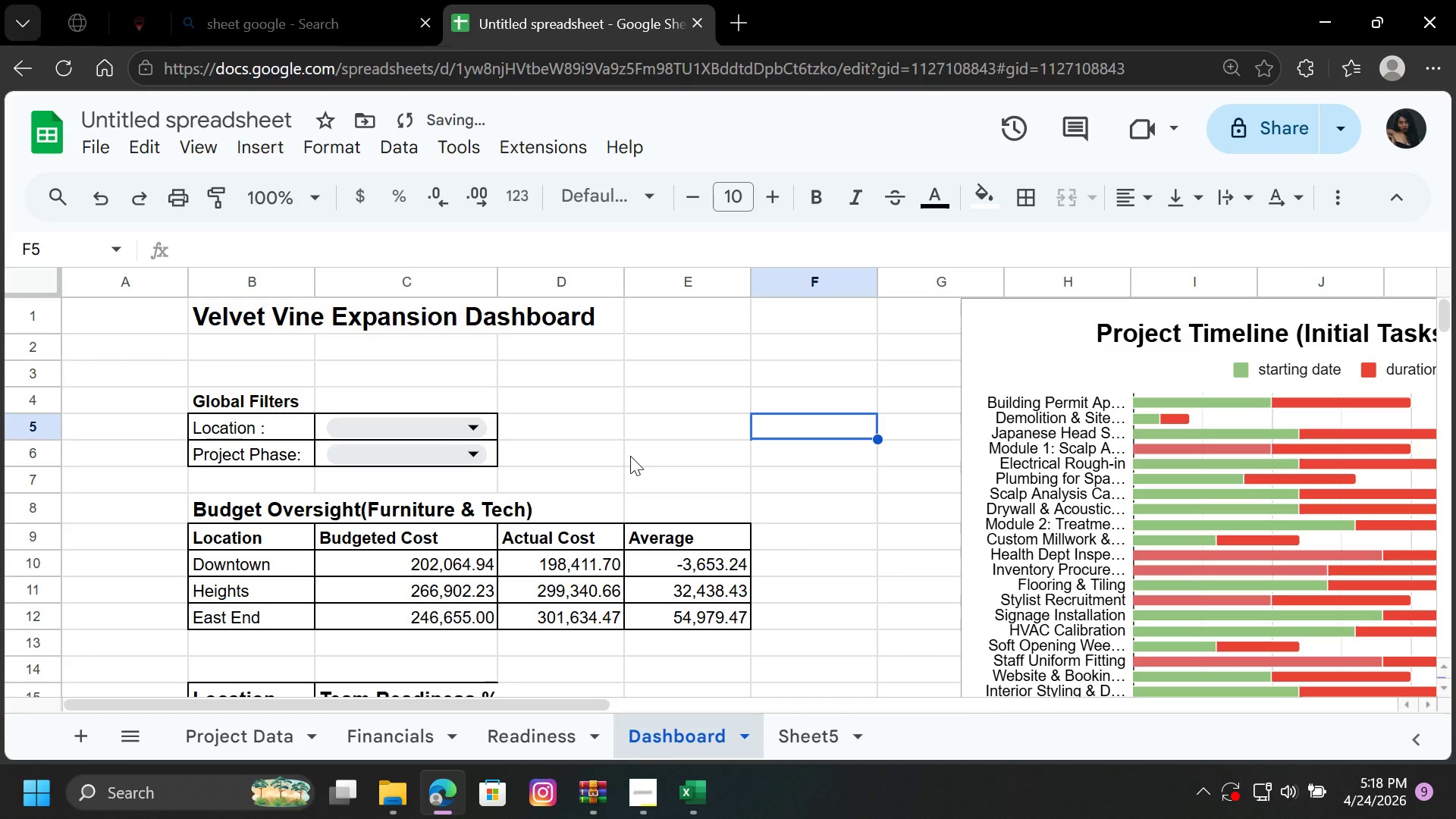 
scroll: coordinate [630, 456], scroll_direction: down, amount: 1.0
 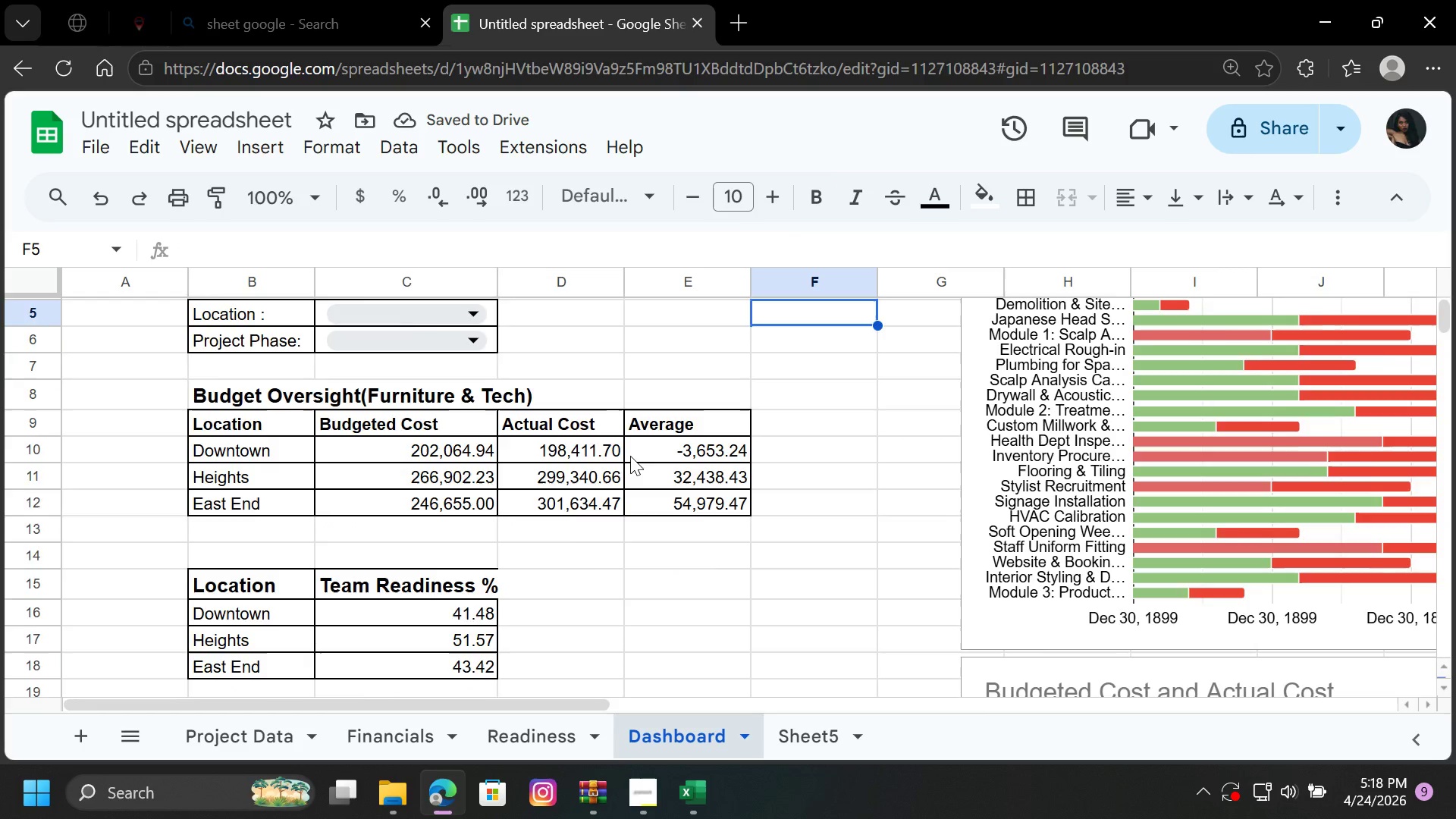 
scroll: coordinate [630, 456], scroll_direction: up, amount: 2.0
 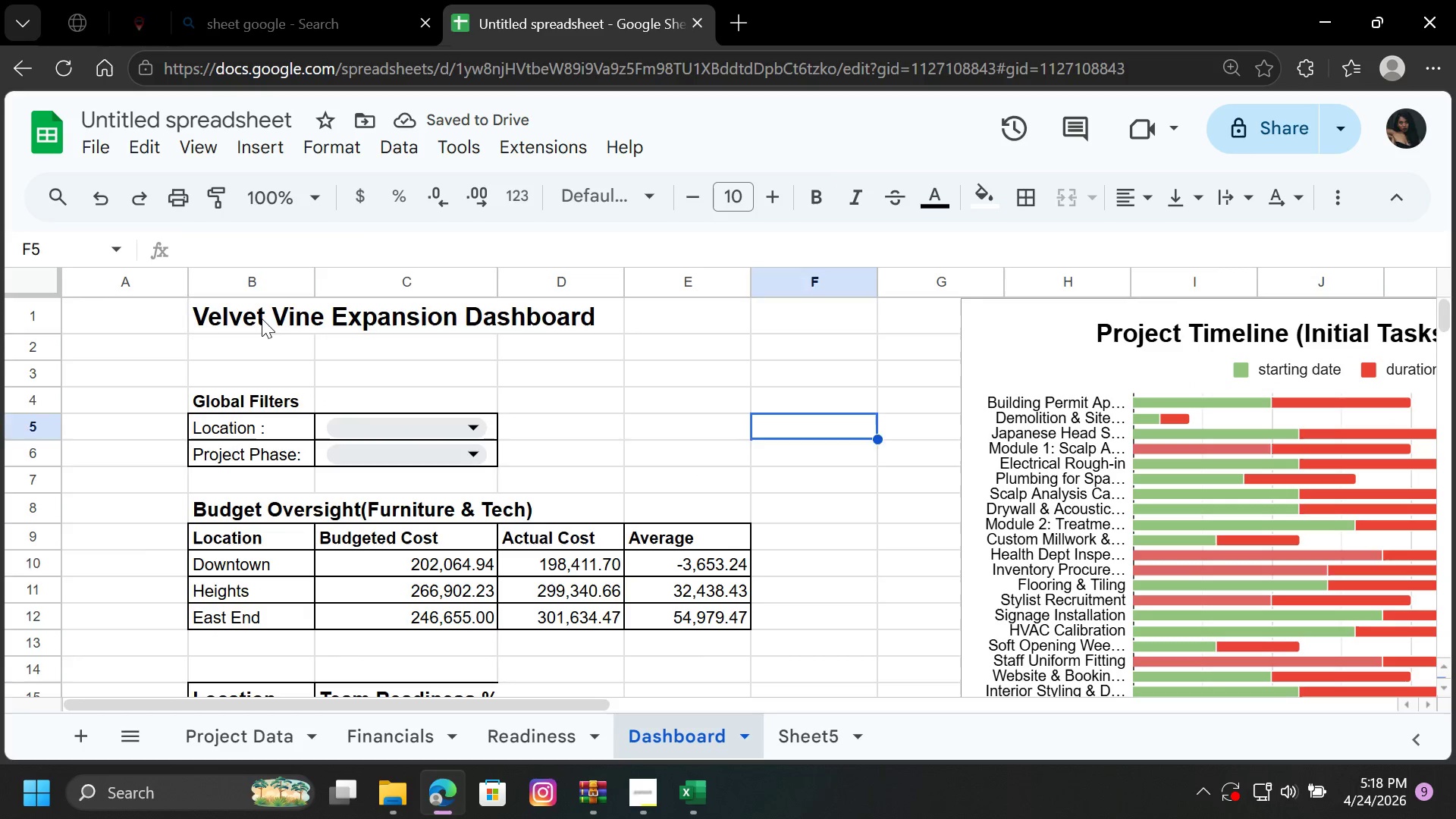 
double_click([262, 318])
 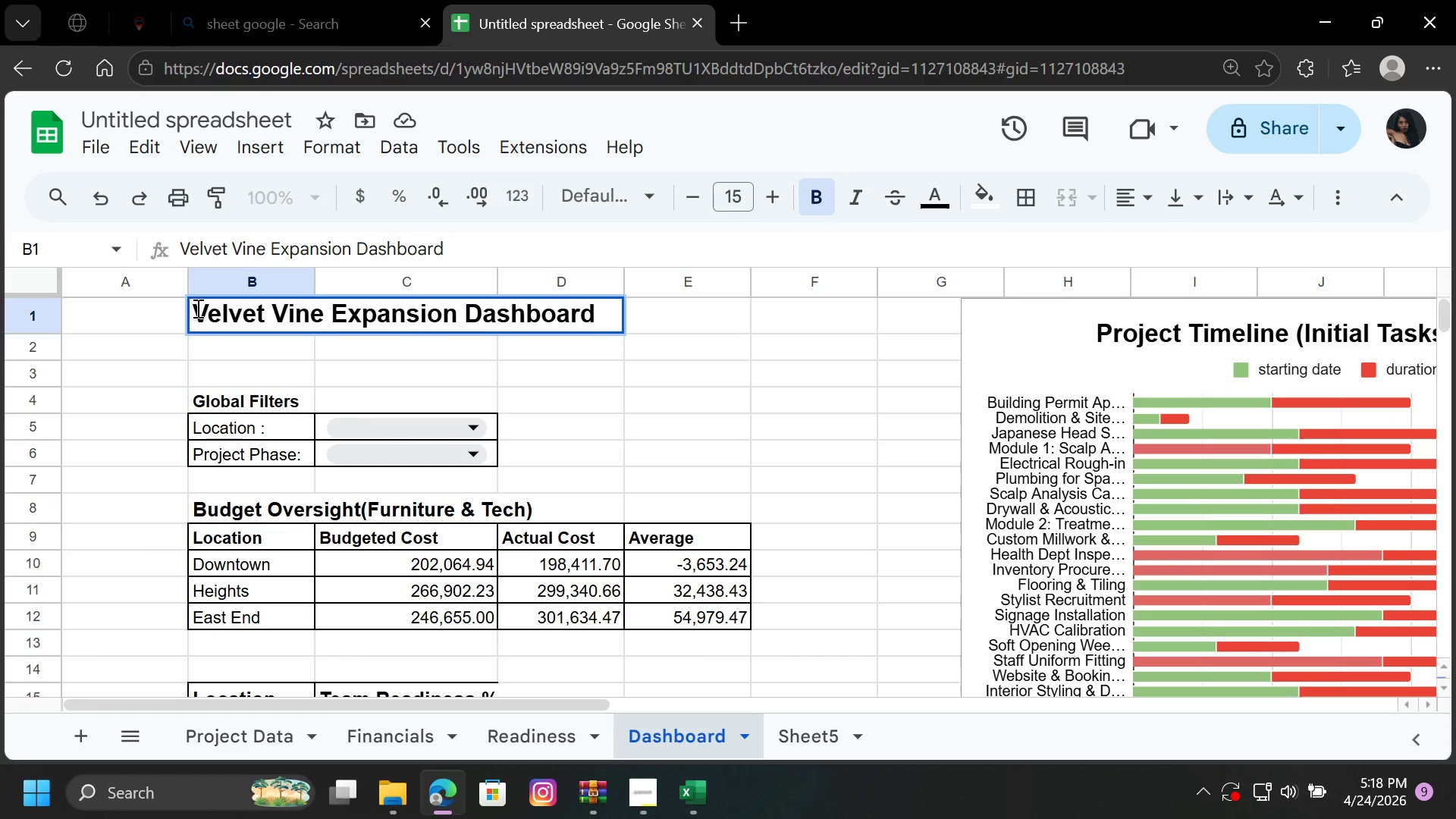 
left_click_drag(start_coordinate=[193, 310], to_coordinate=[599, 311])
 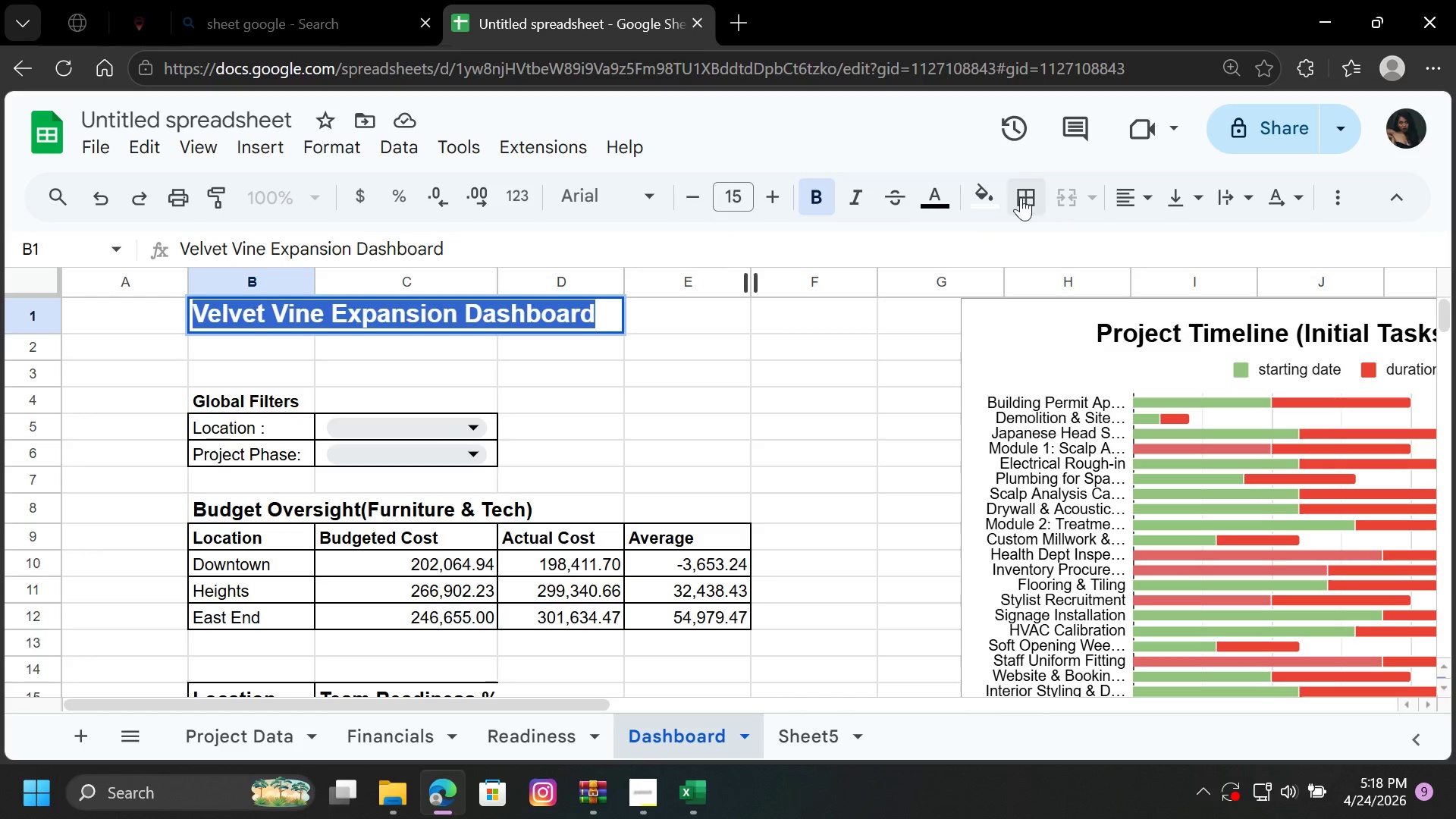 
left_click([985, 194])
 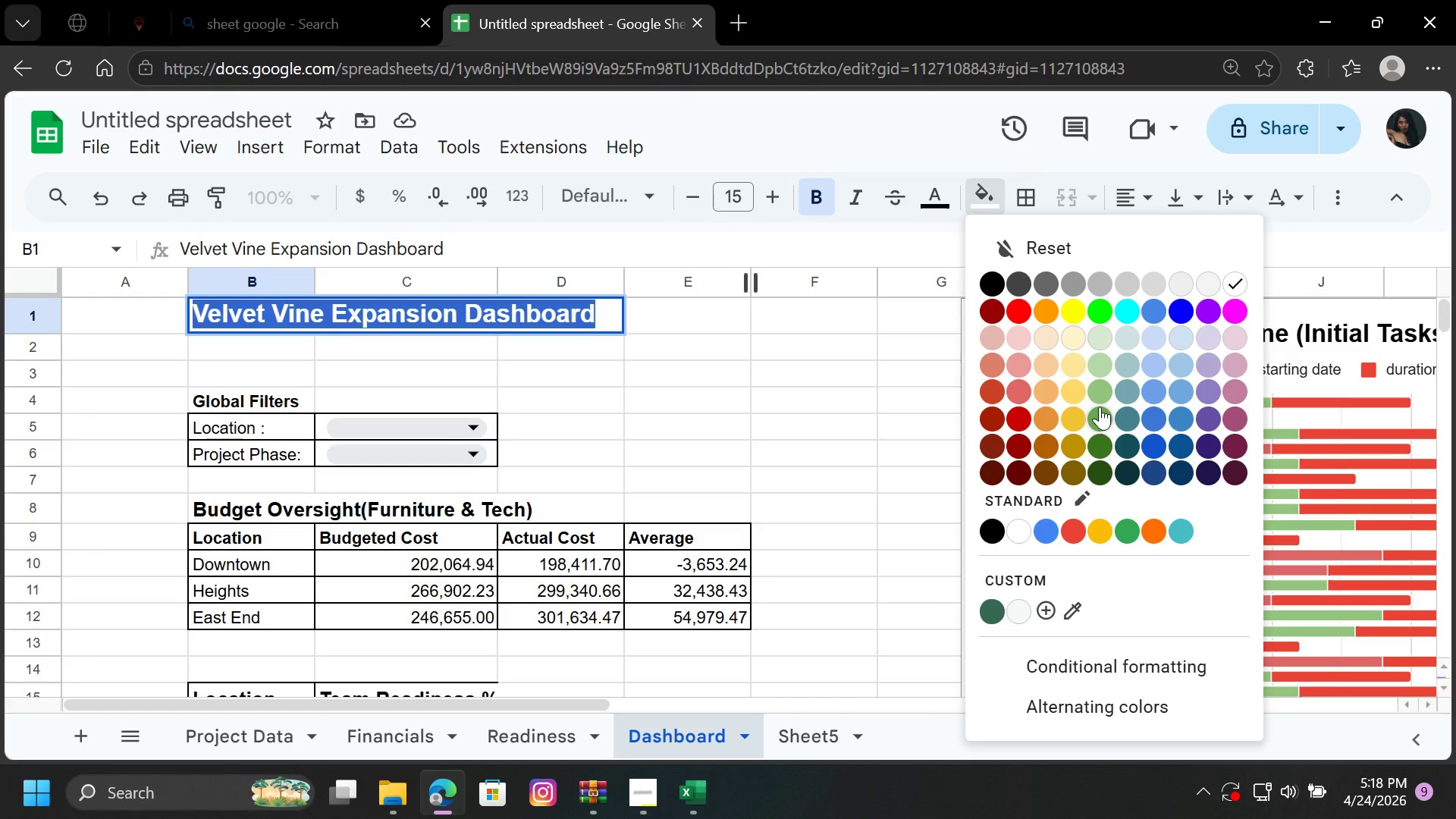 
left_click([1098, 391])
 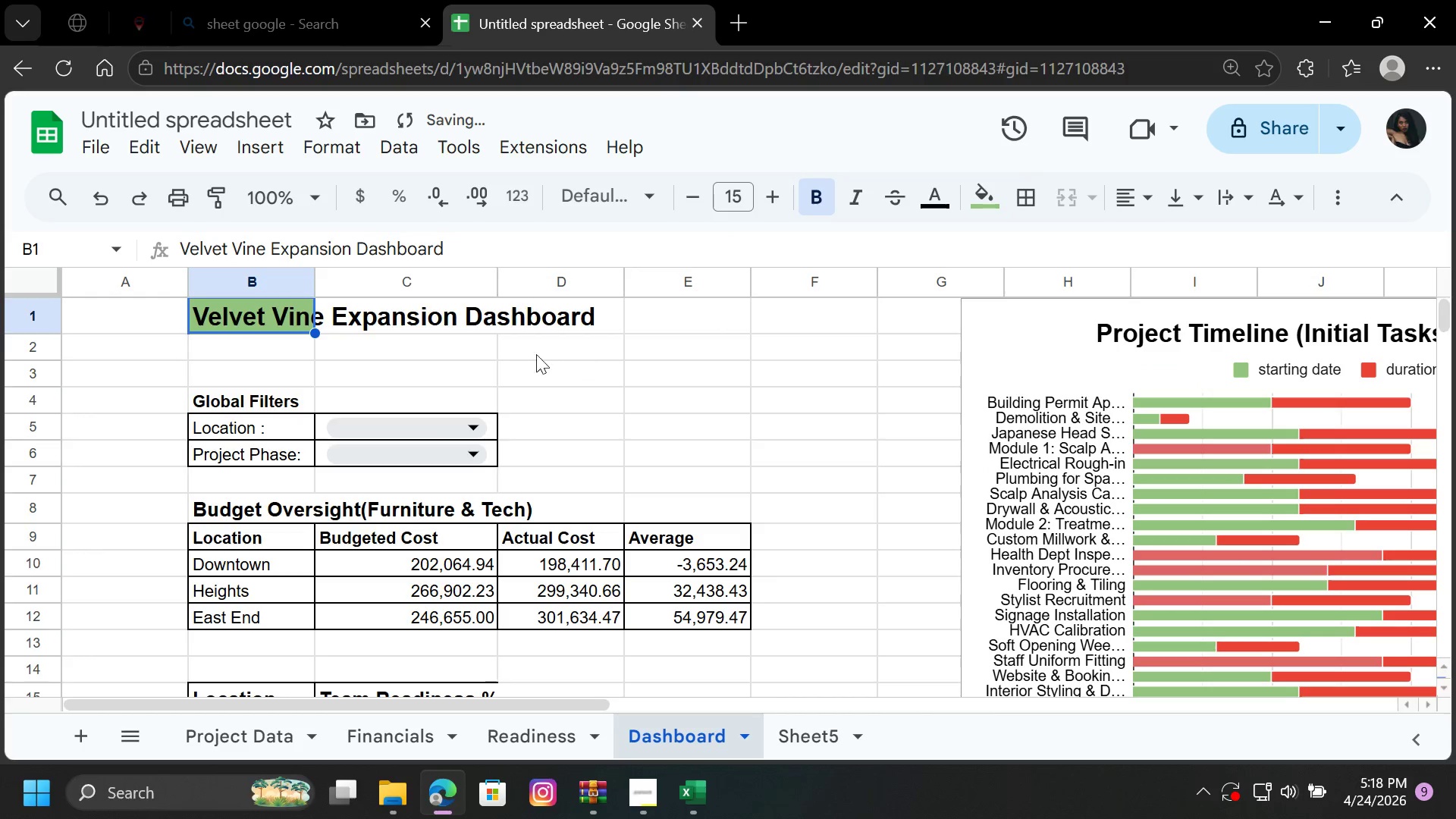 
left_click([416, 312])
 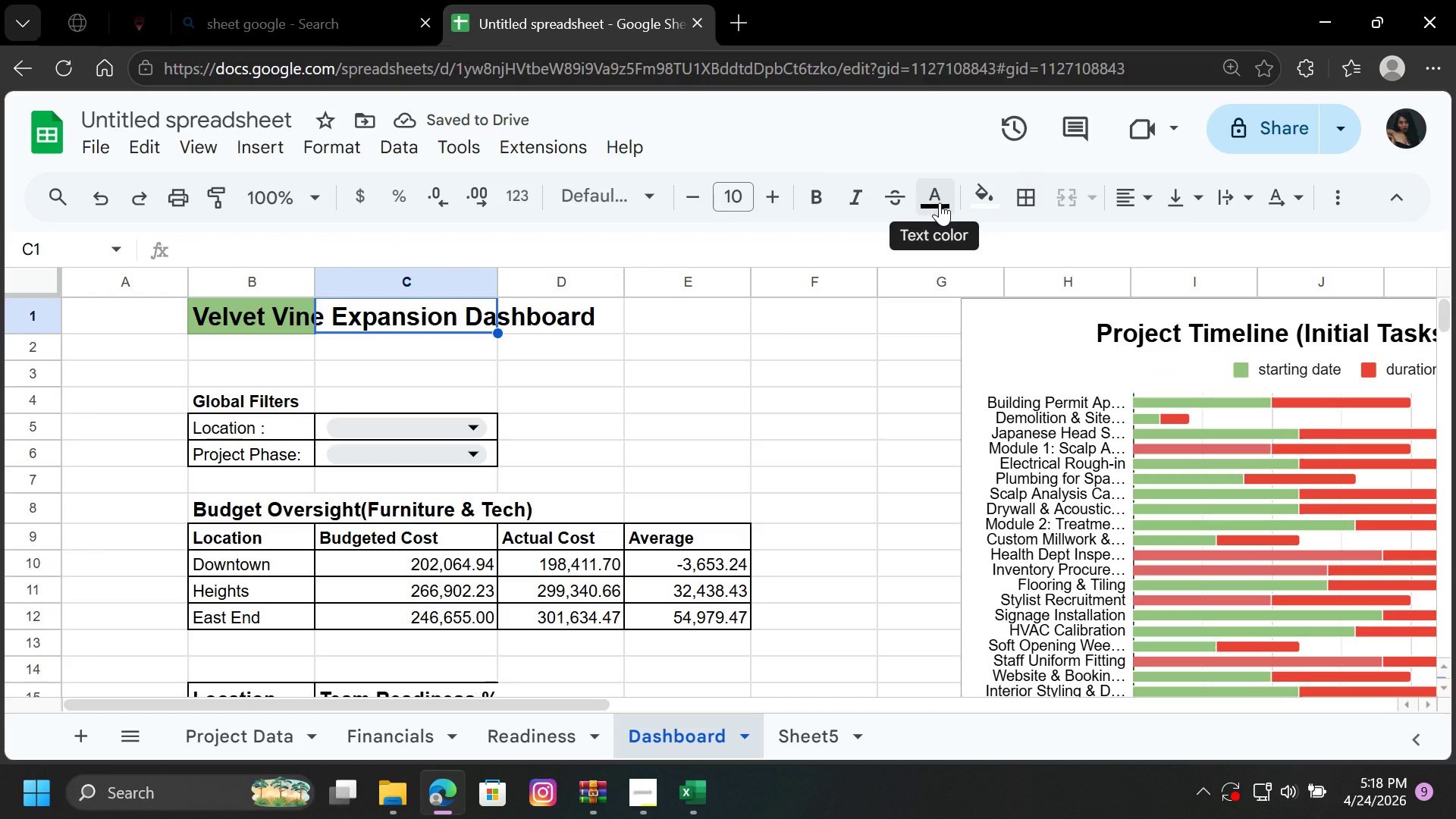 
left_click([996, 192])
 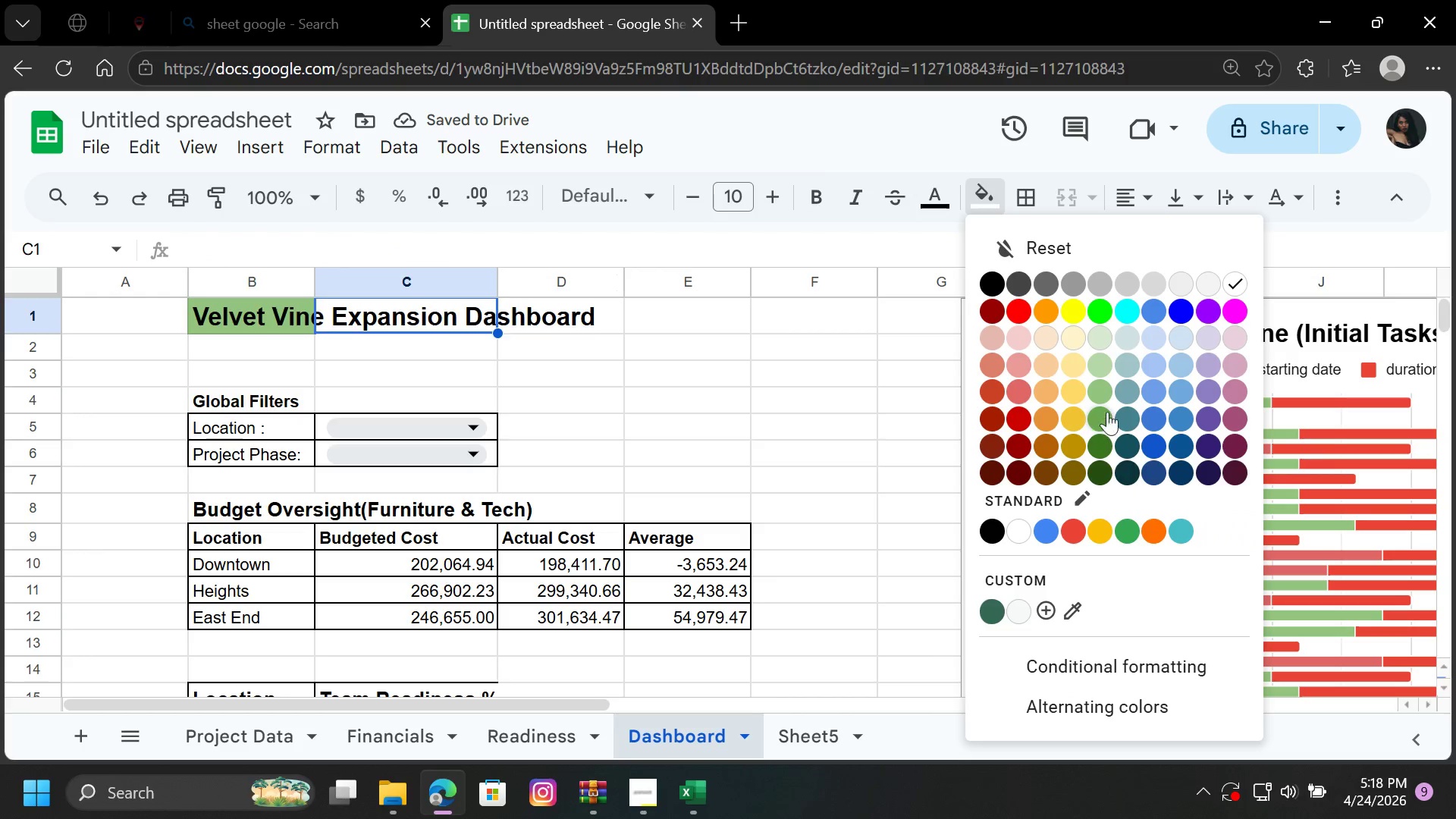 
left_click([1102, 413])
 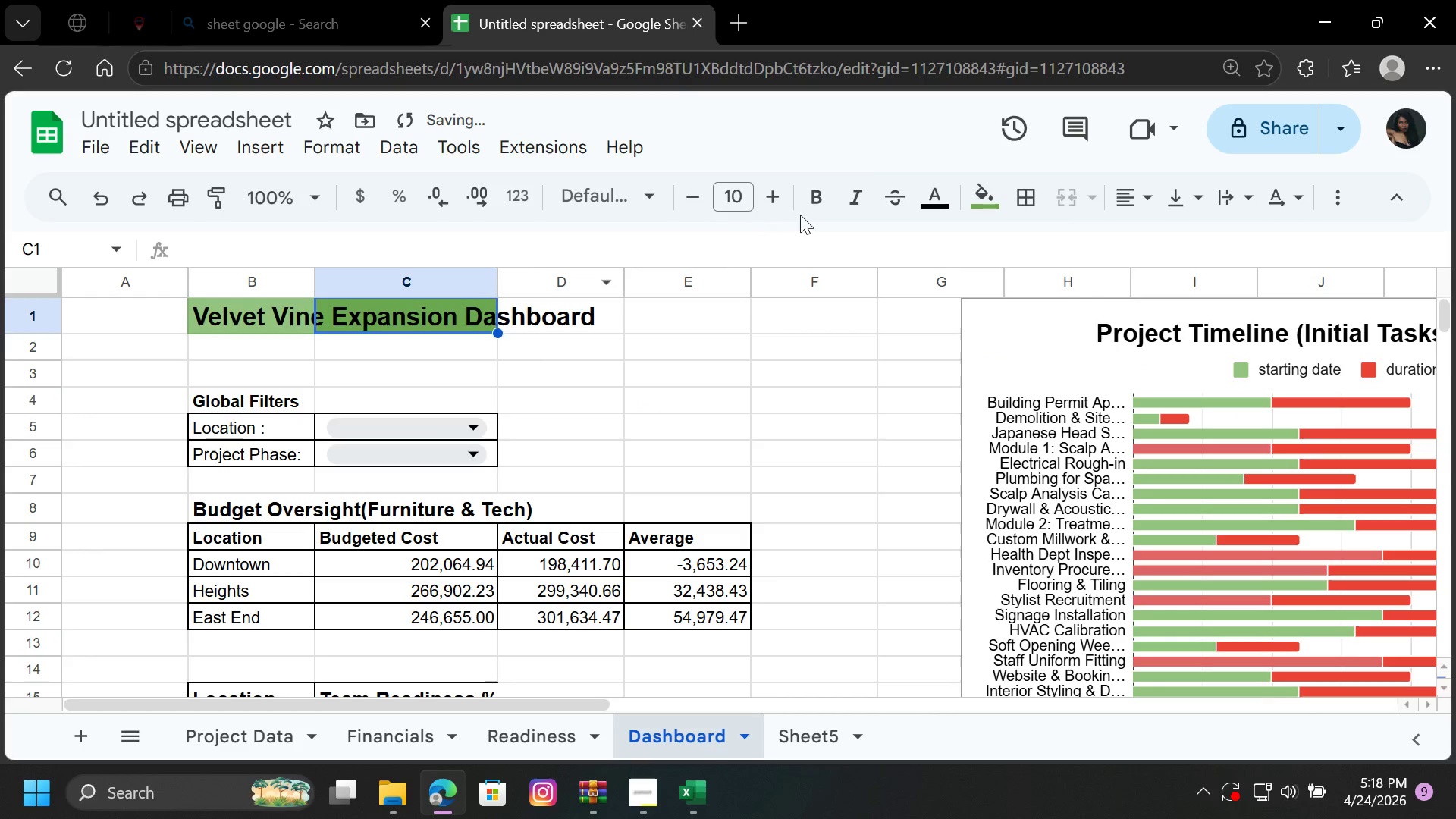 
left_click([985, 193])
 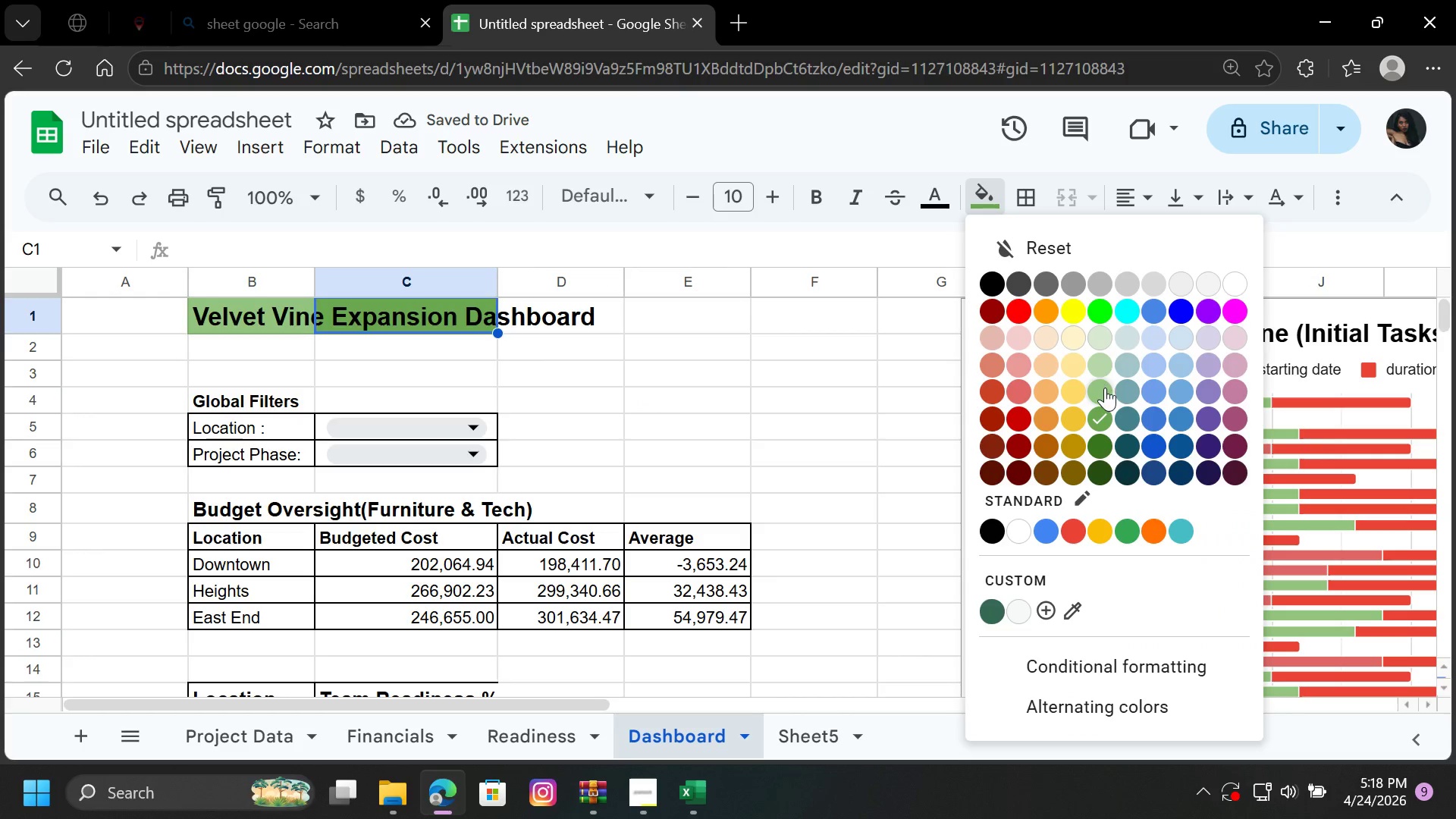 
left_click([1105, 389])
 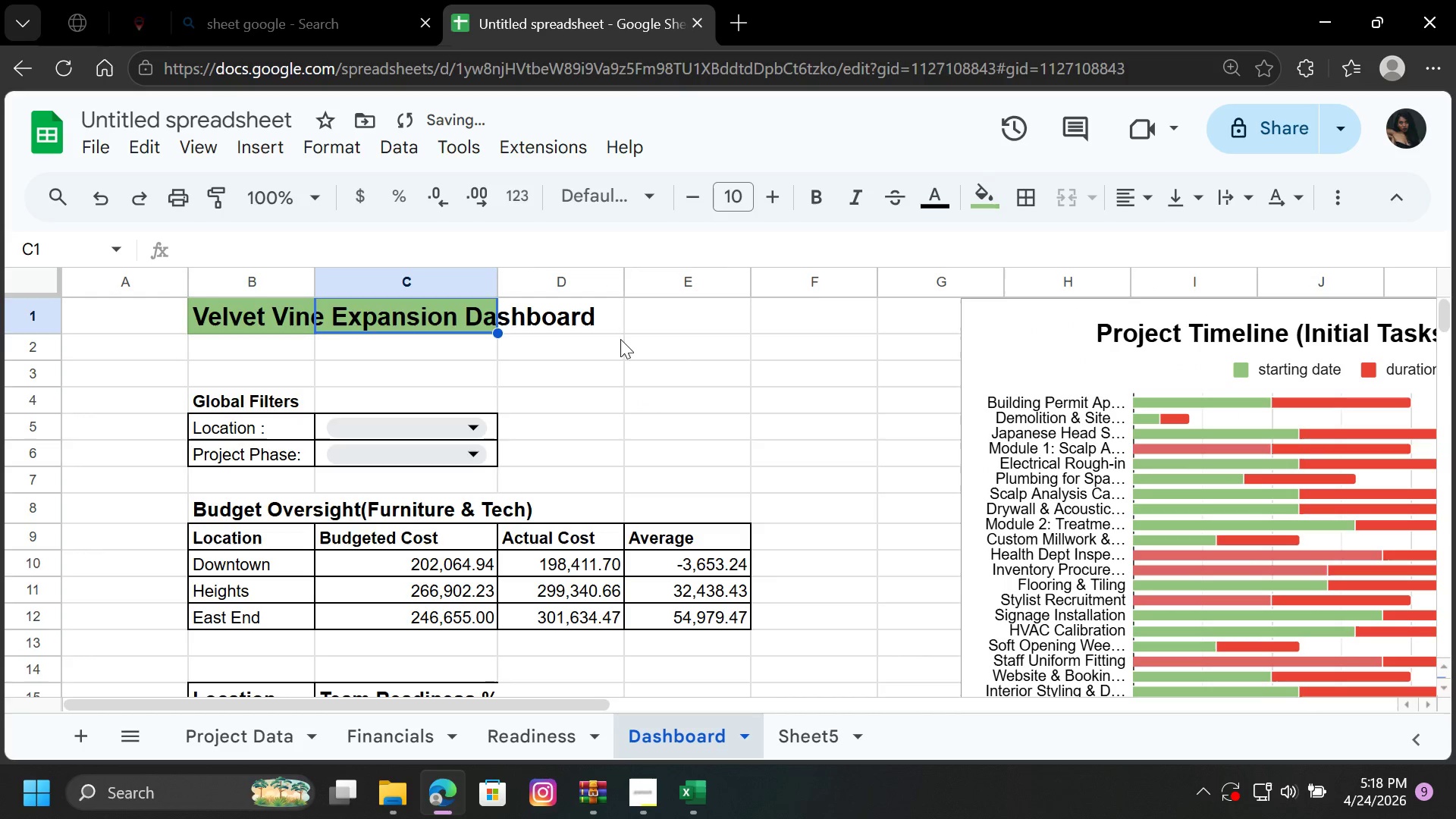 
left_click([577, 313])
 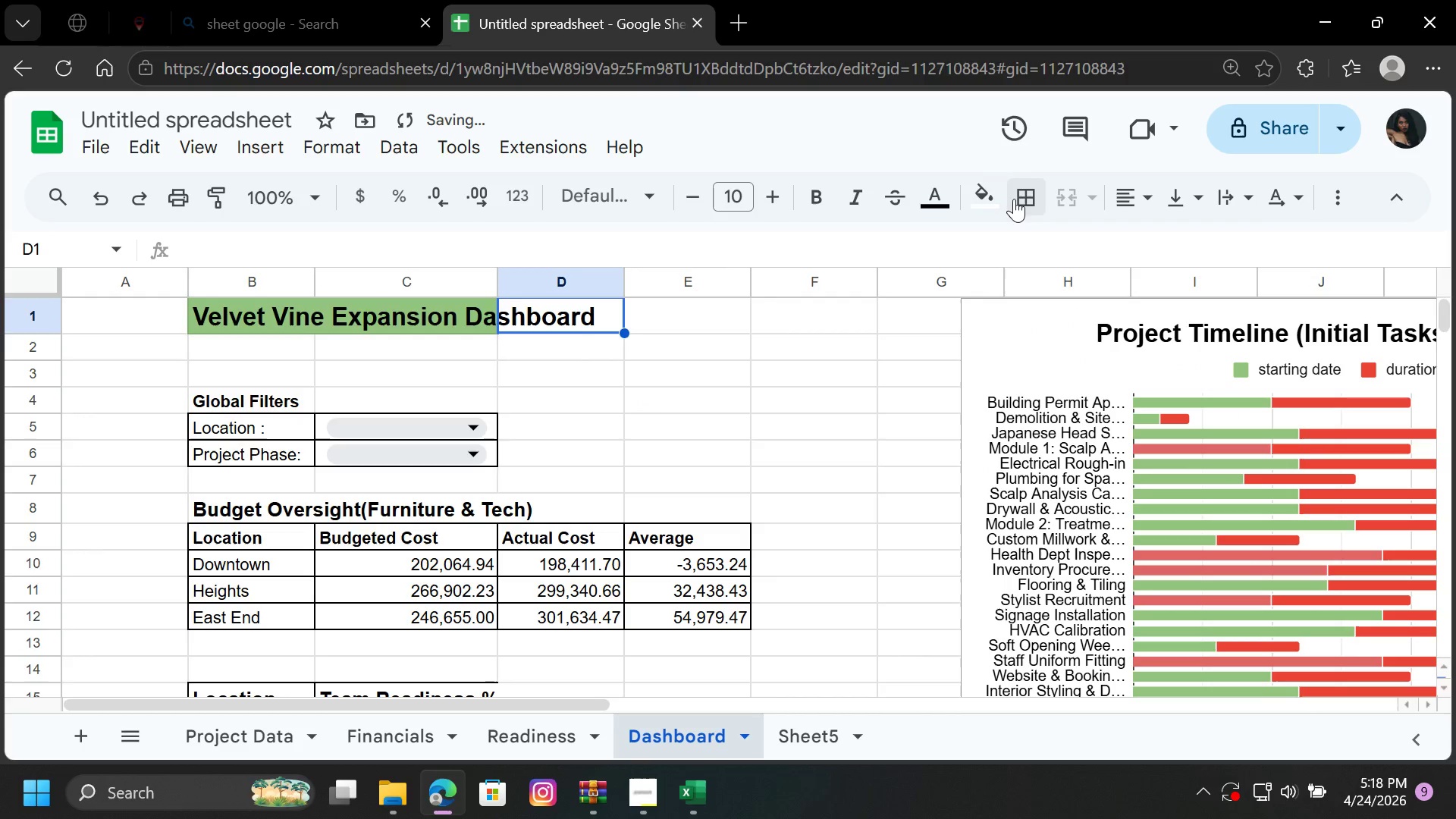 
left_click([990, 199])
 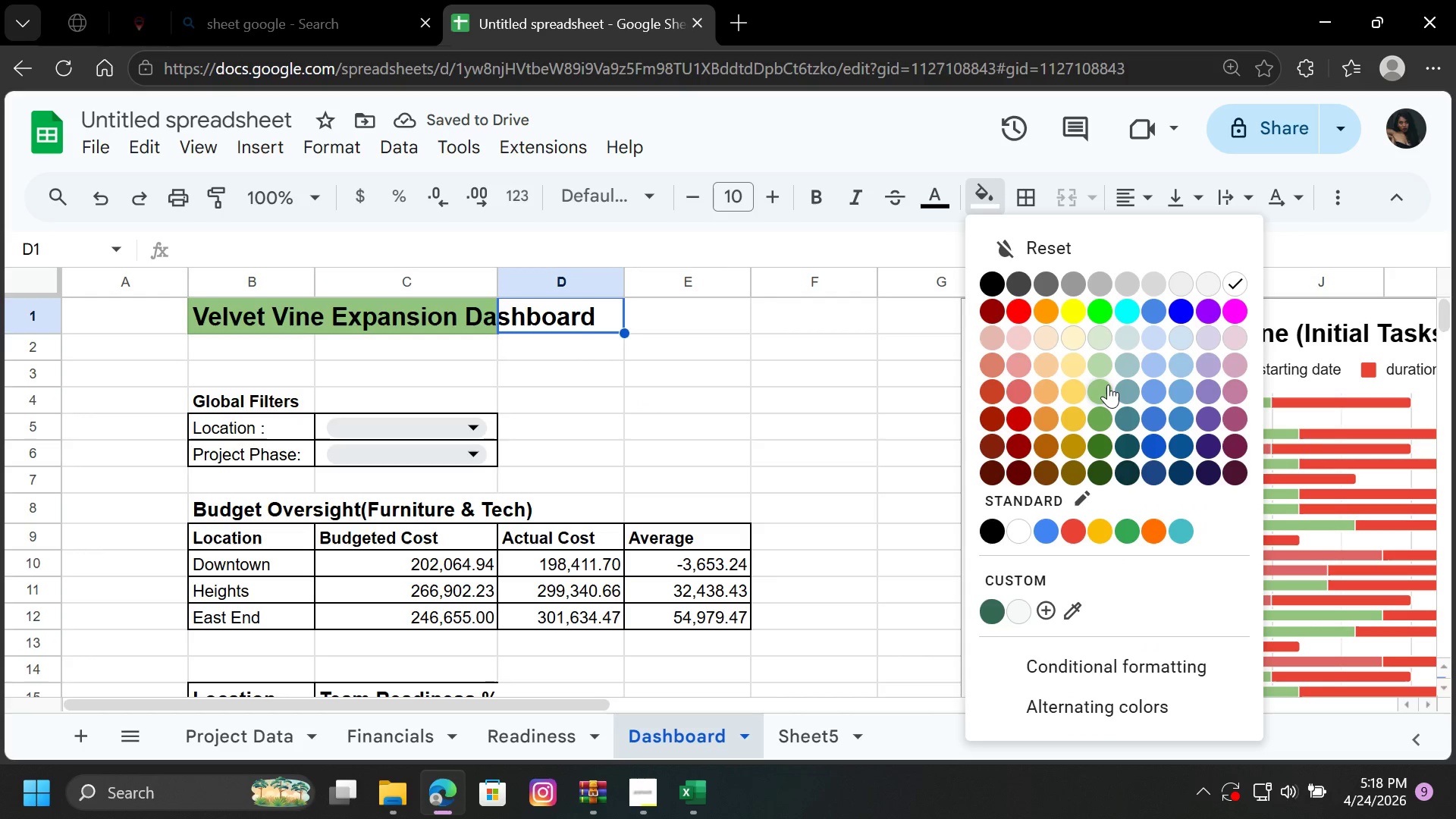 
left_click([1108, 384])
 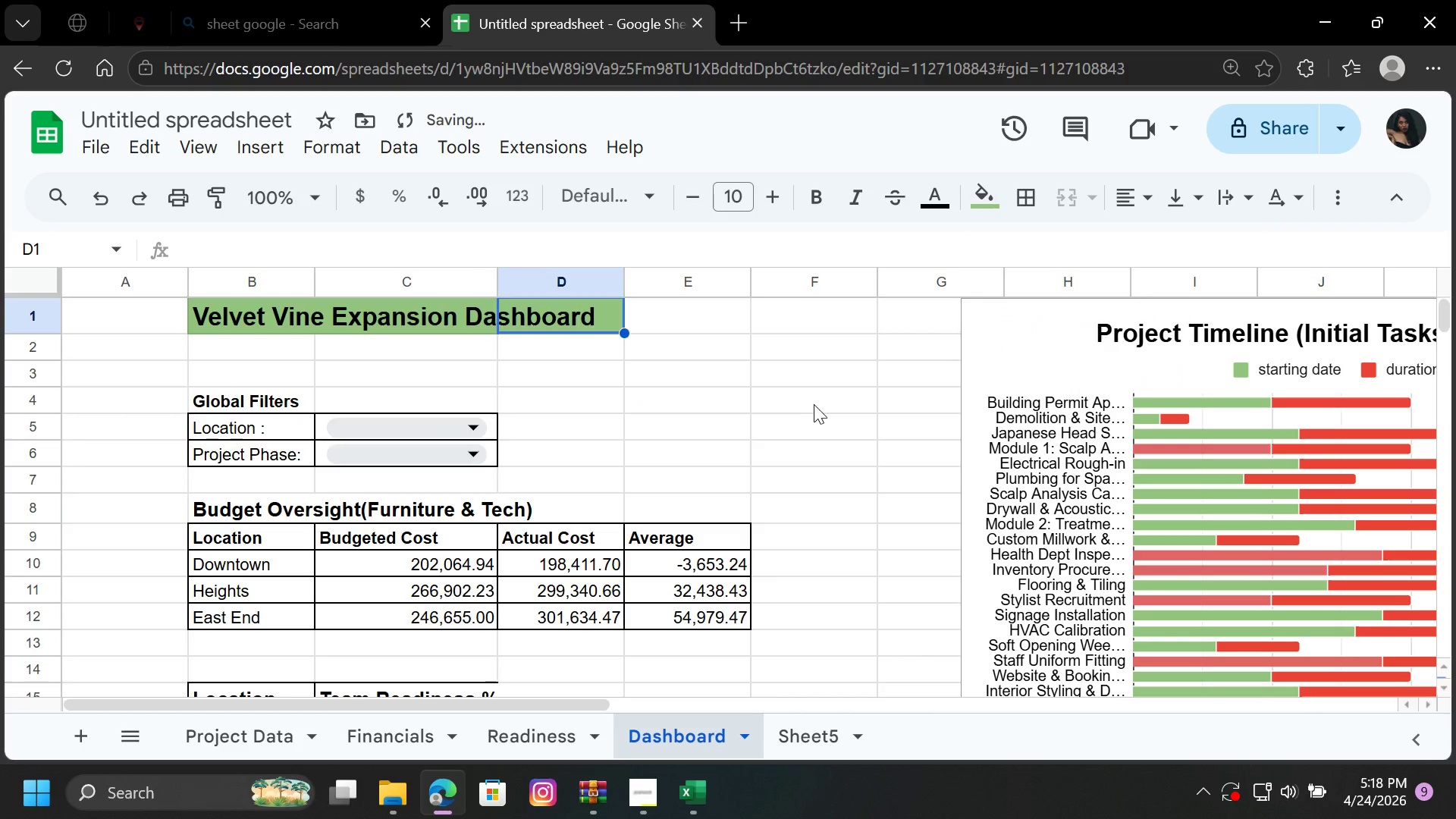 
left_click([814, 404])
 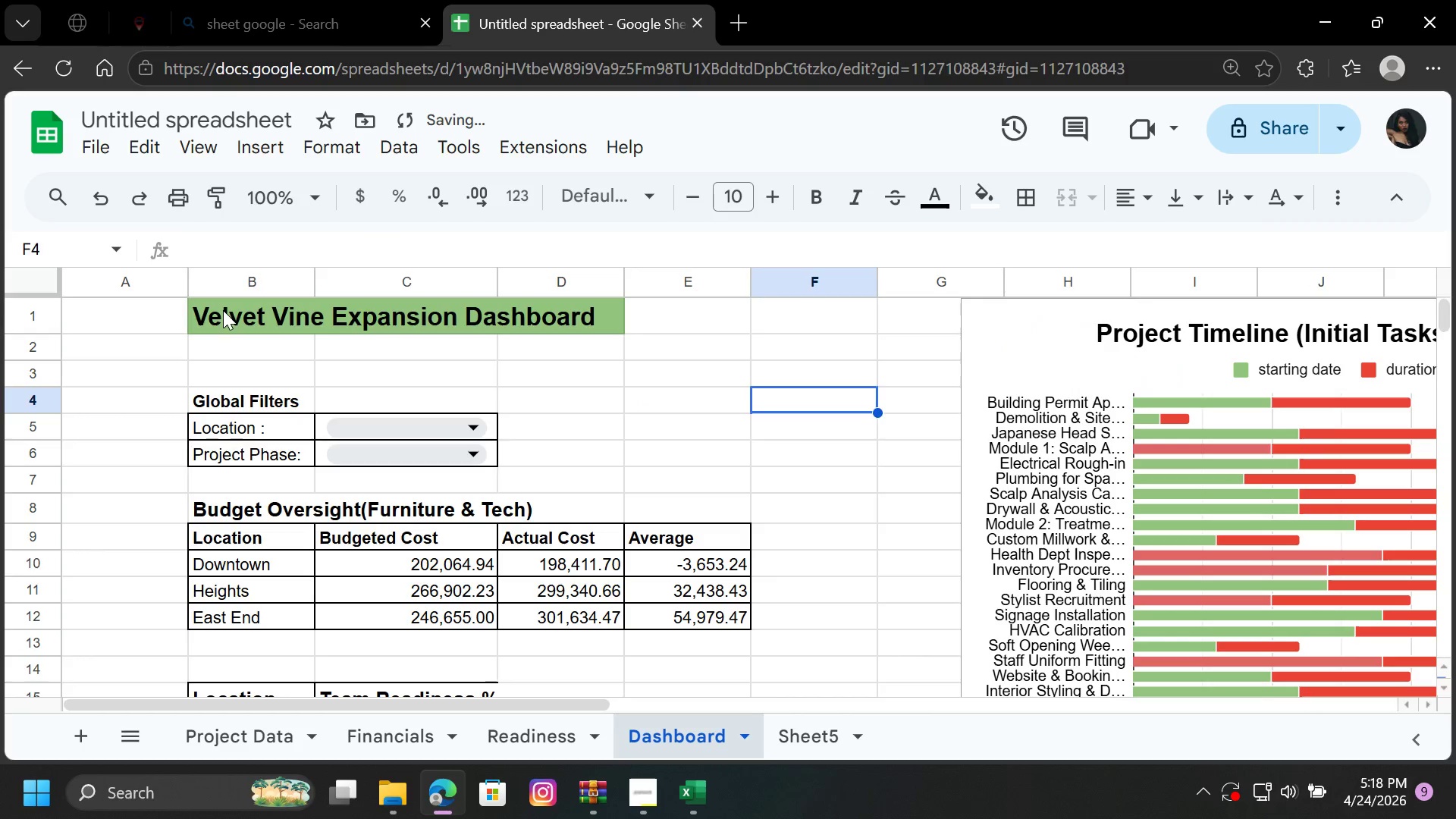 
double_click([223, 310])
 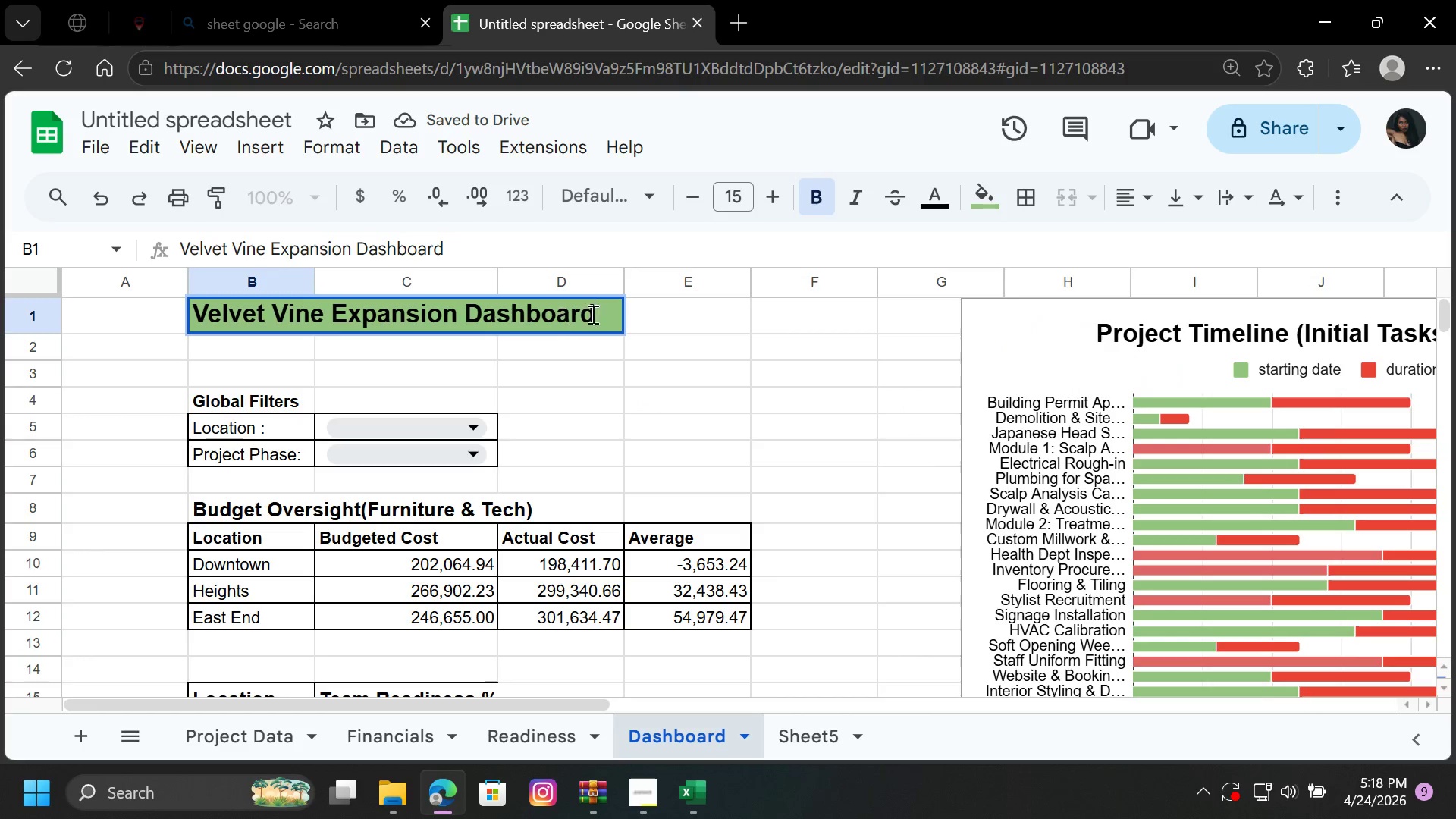 
left_click_drag(start_coordinate=[605, 315], to_coordinate=[196, 312])
 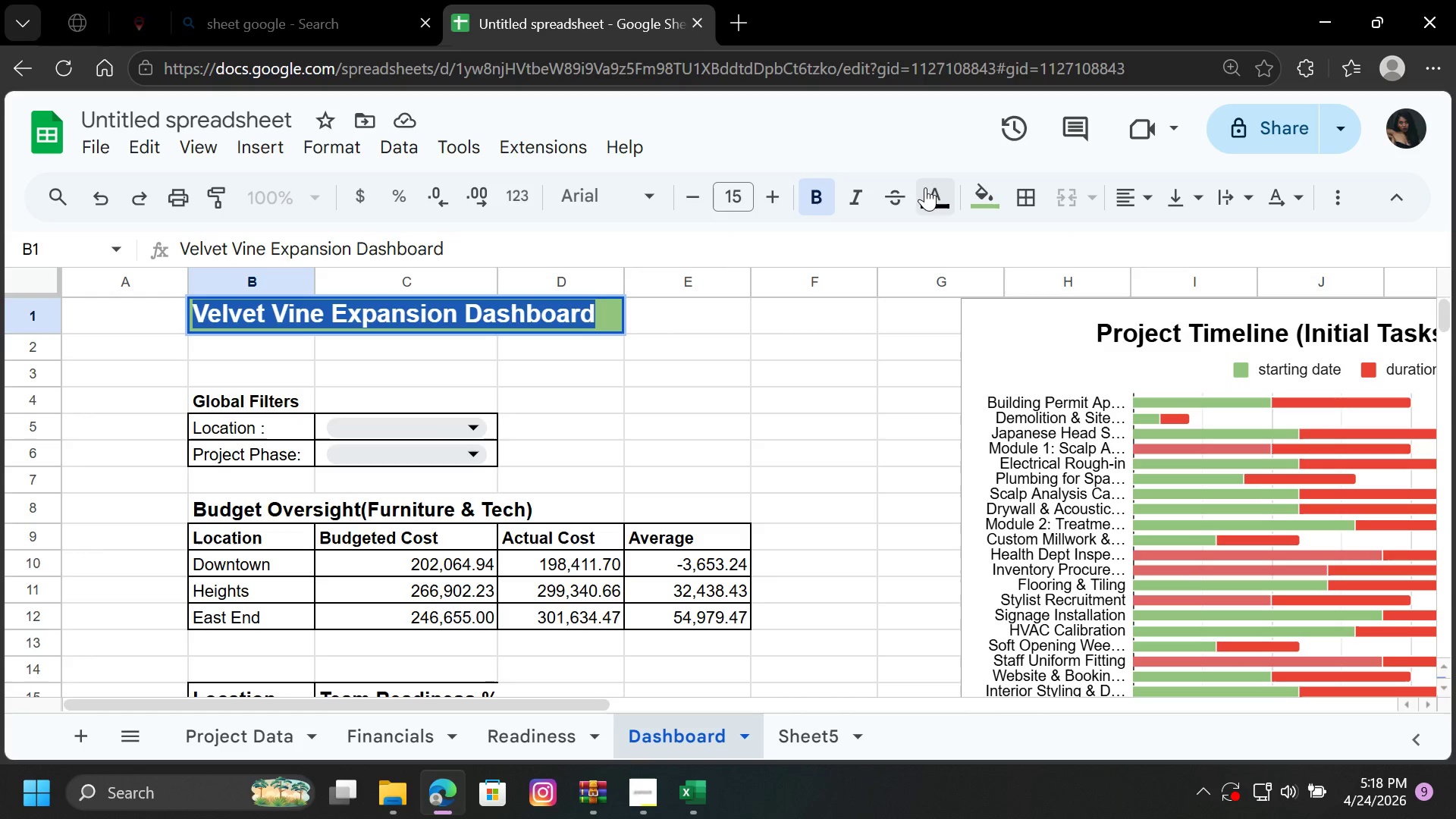 
left_click([934, 186])
 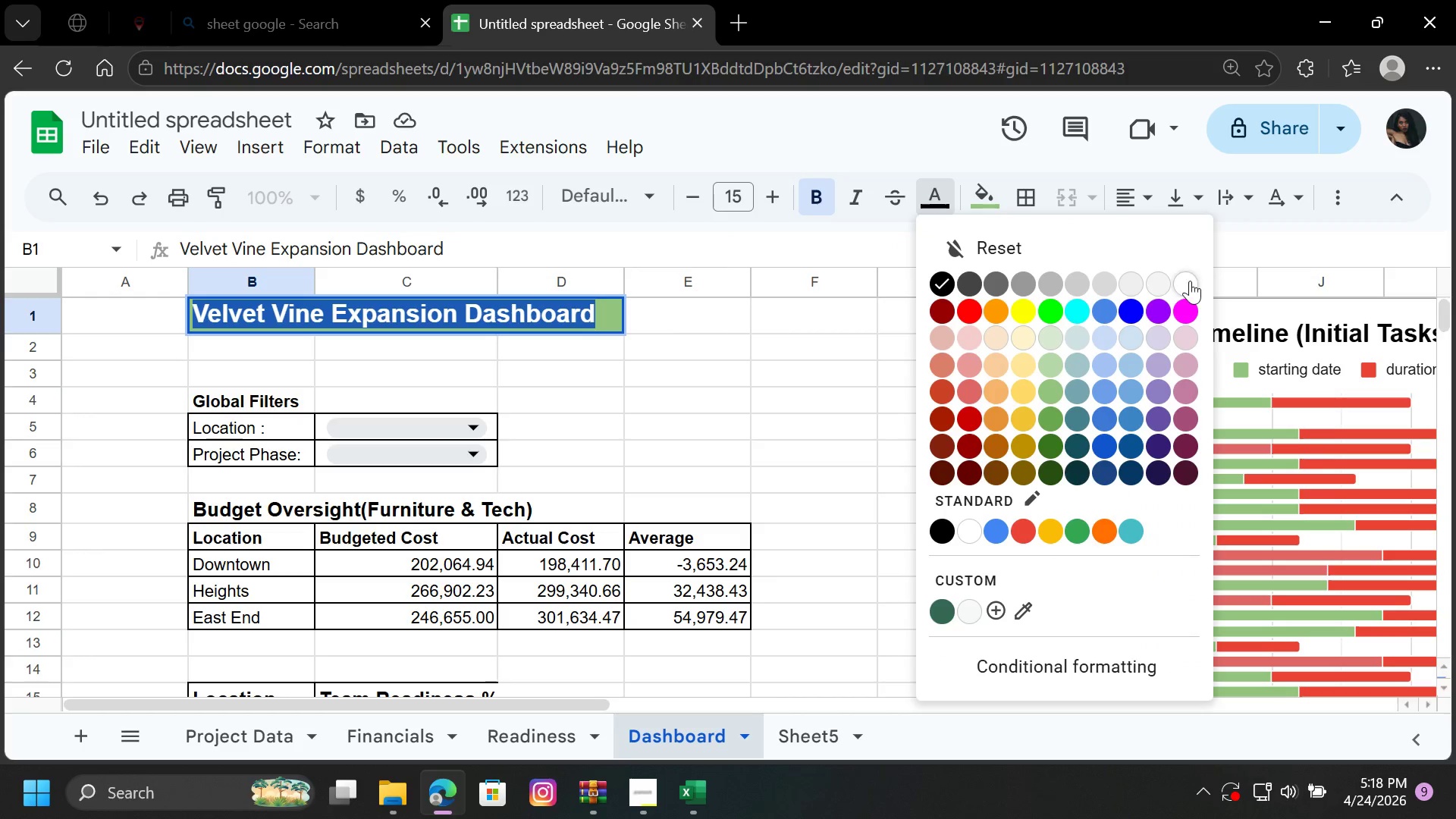 
left_click([1190, 281])
 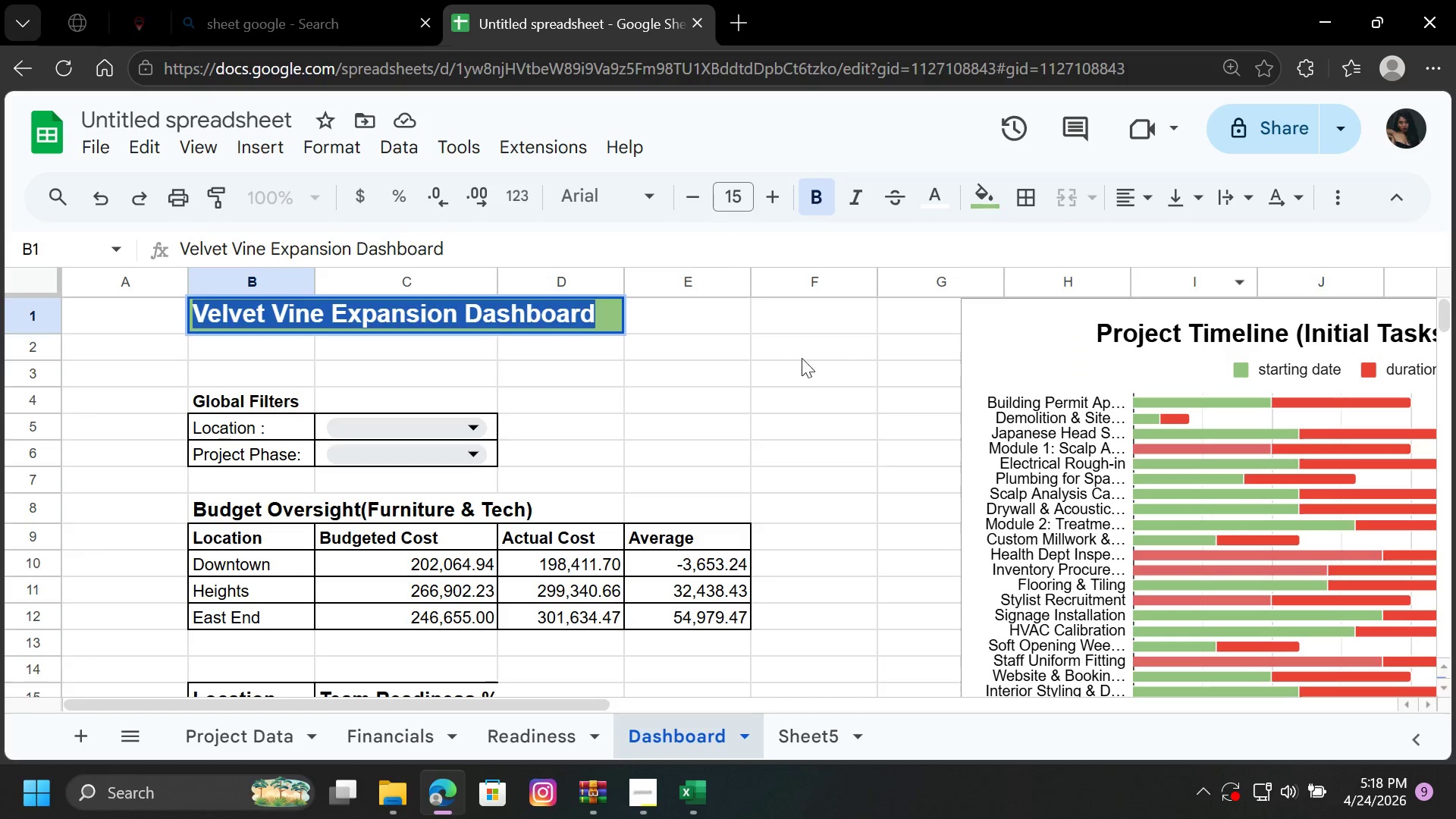 
left_click([802, 358])
 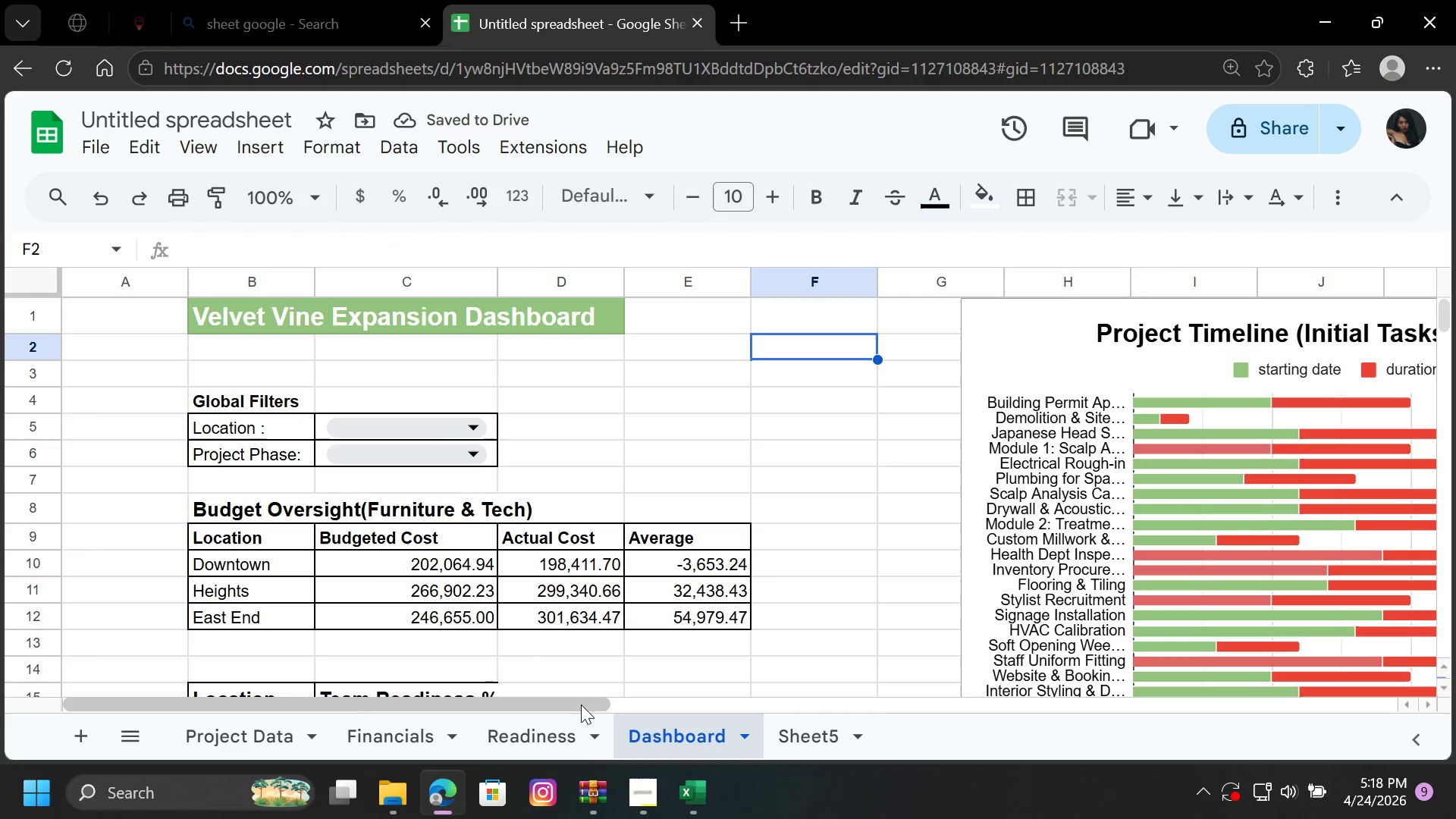 
left_click([643, 795])